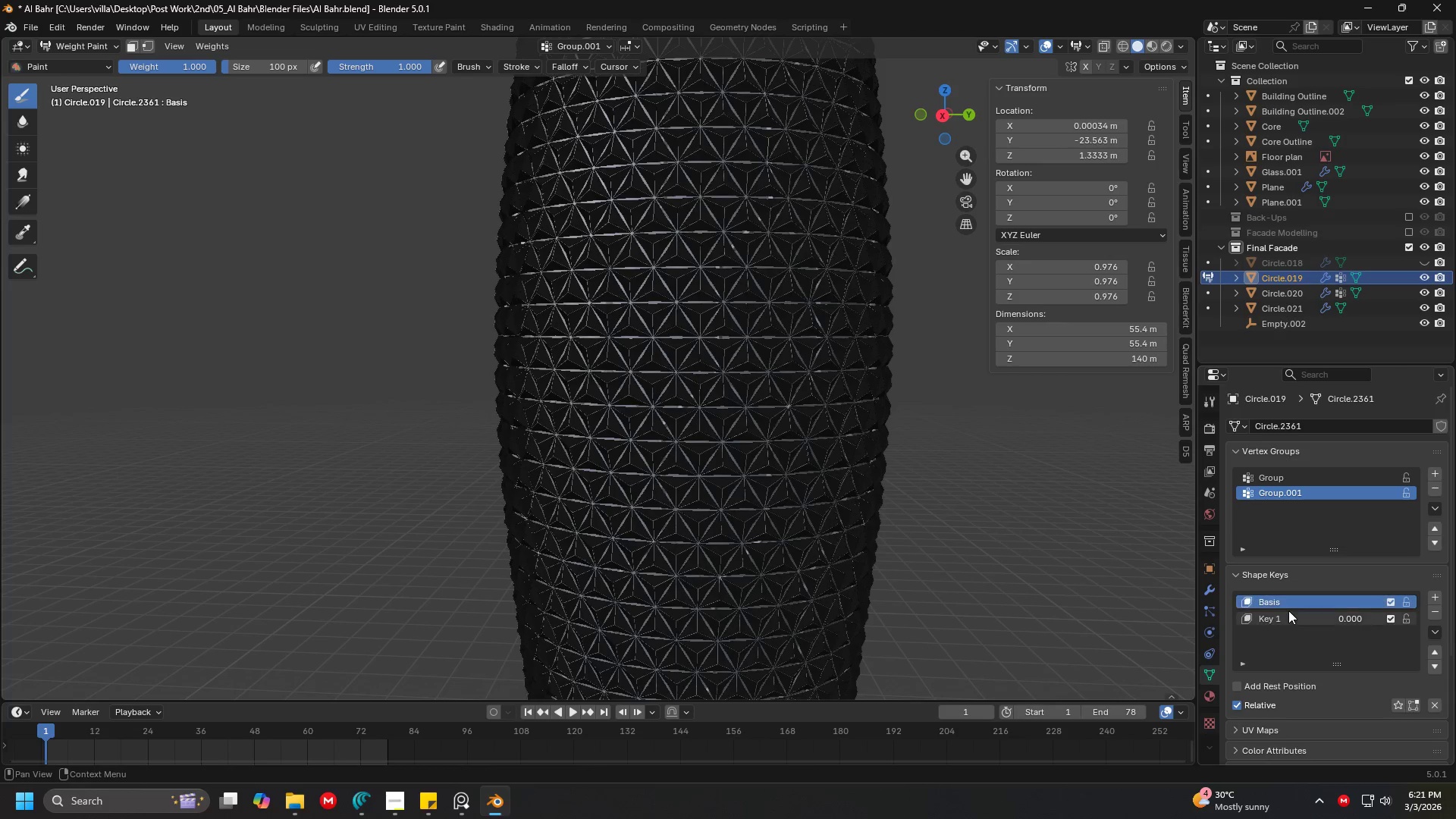 
left_click([1291, 617])
 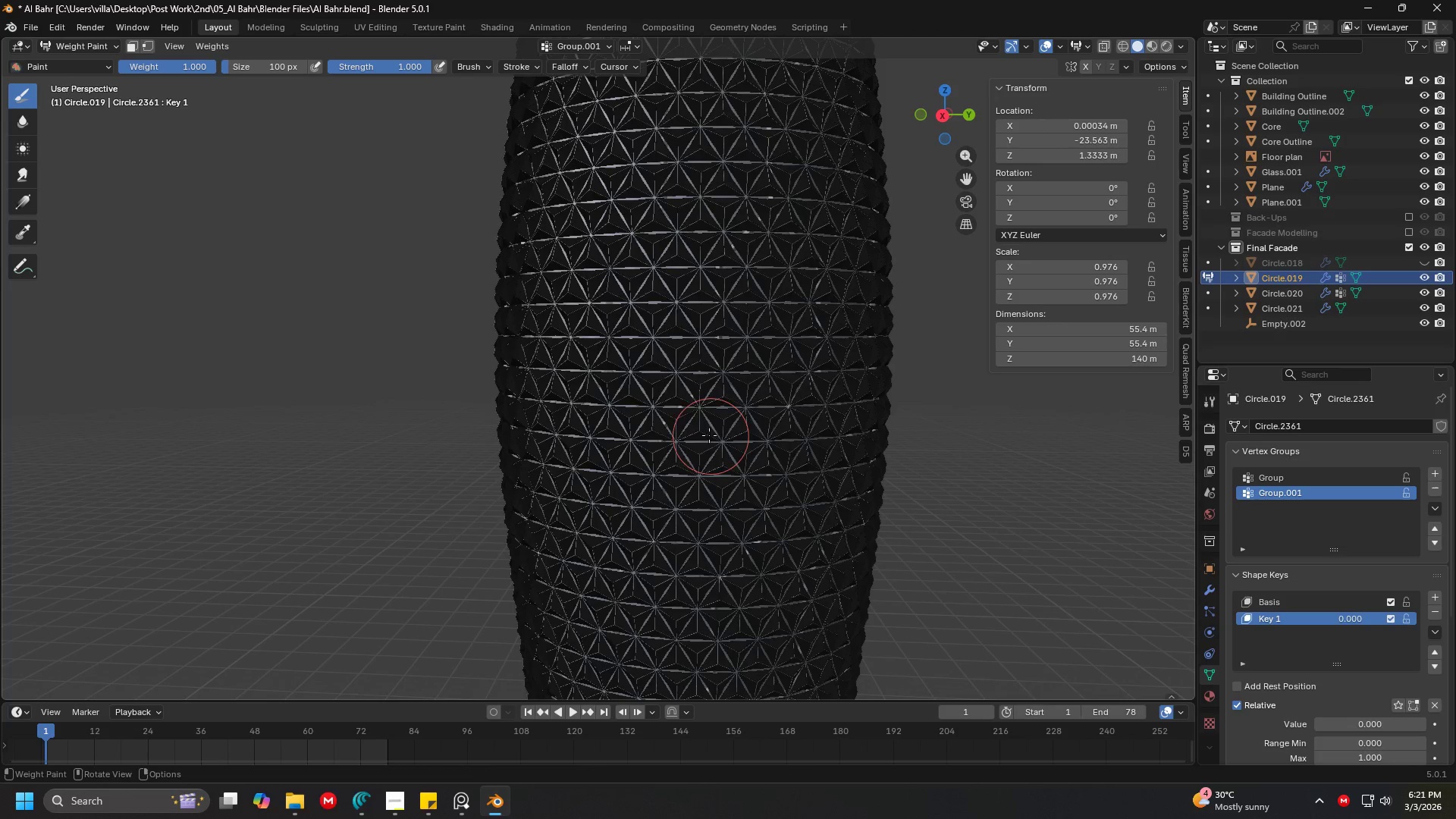 
left_click_drag(start_coordinate=[657, 395], to_coordinate=[701, 424])
 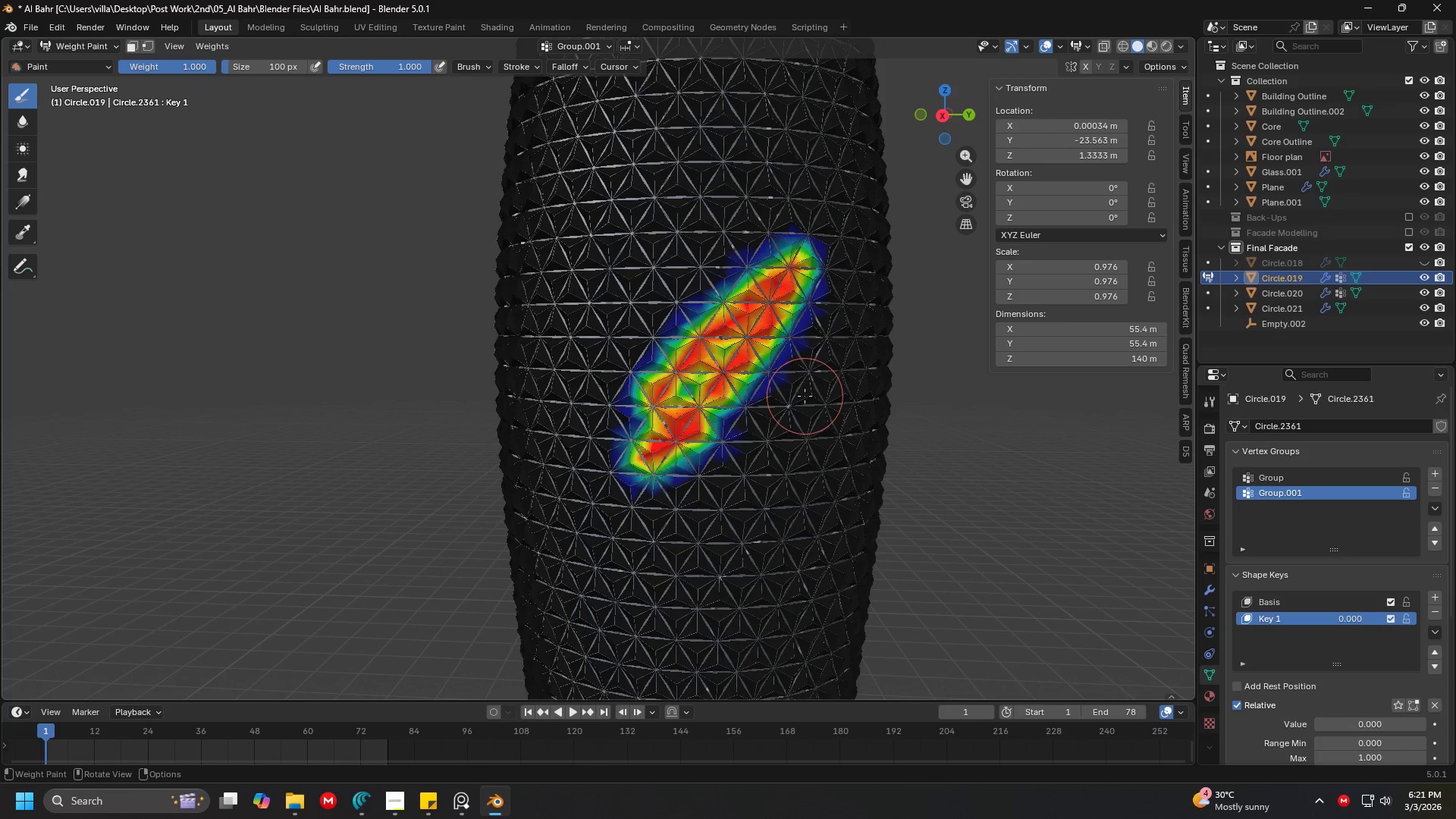 
key(Control+Z)
 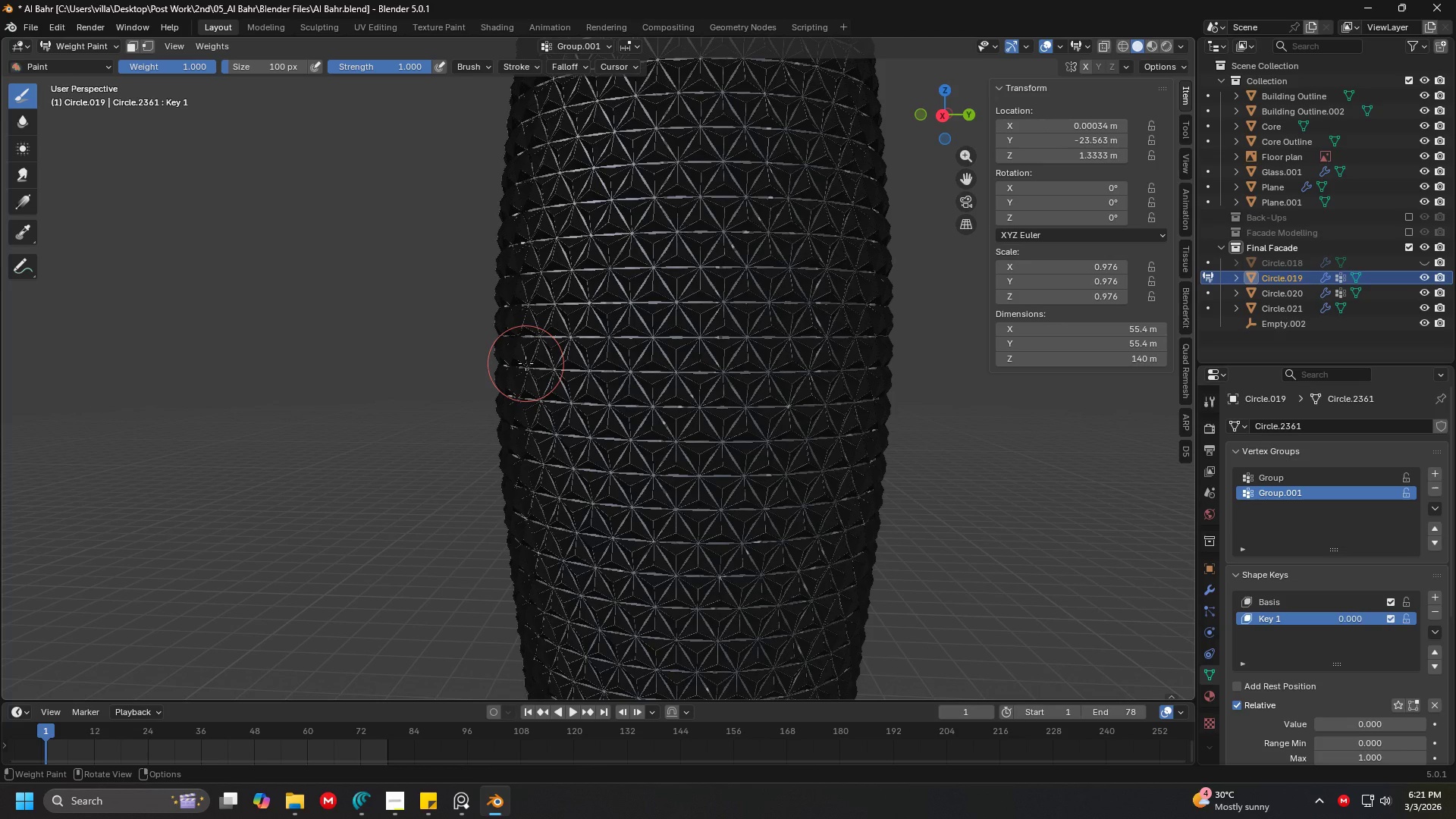 
wait(9.94)
 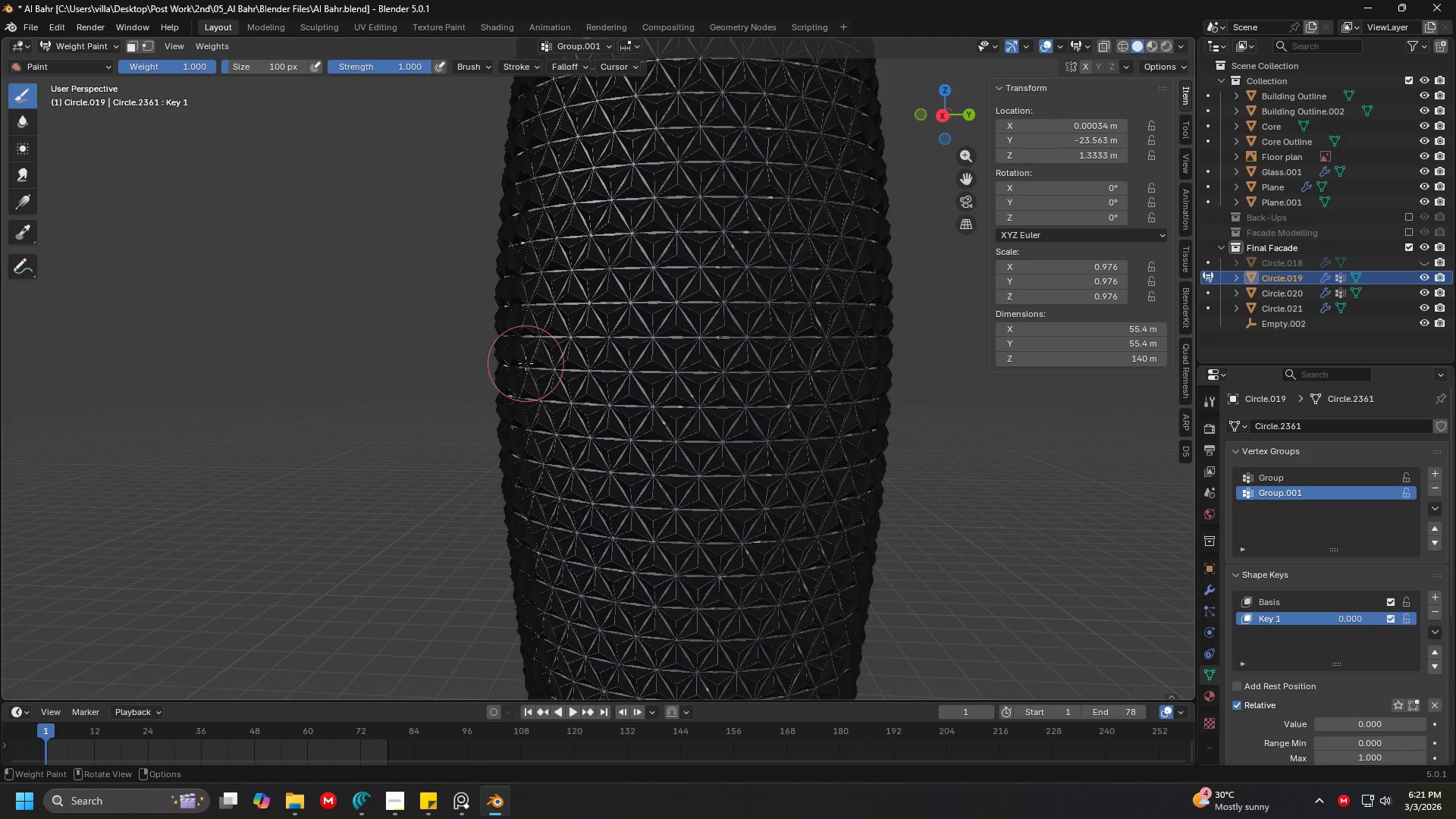 
left_click([221, 49])
 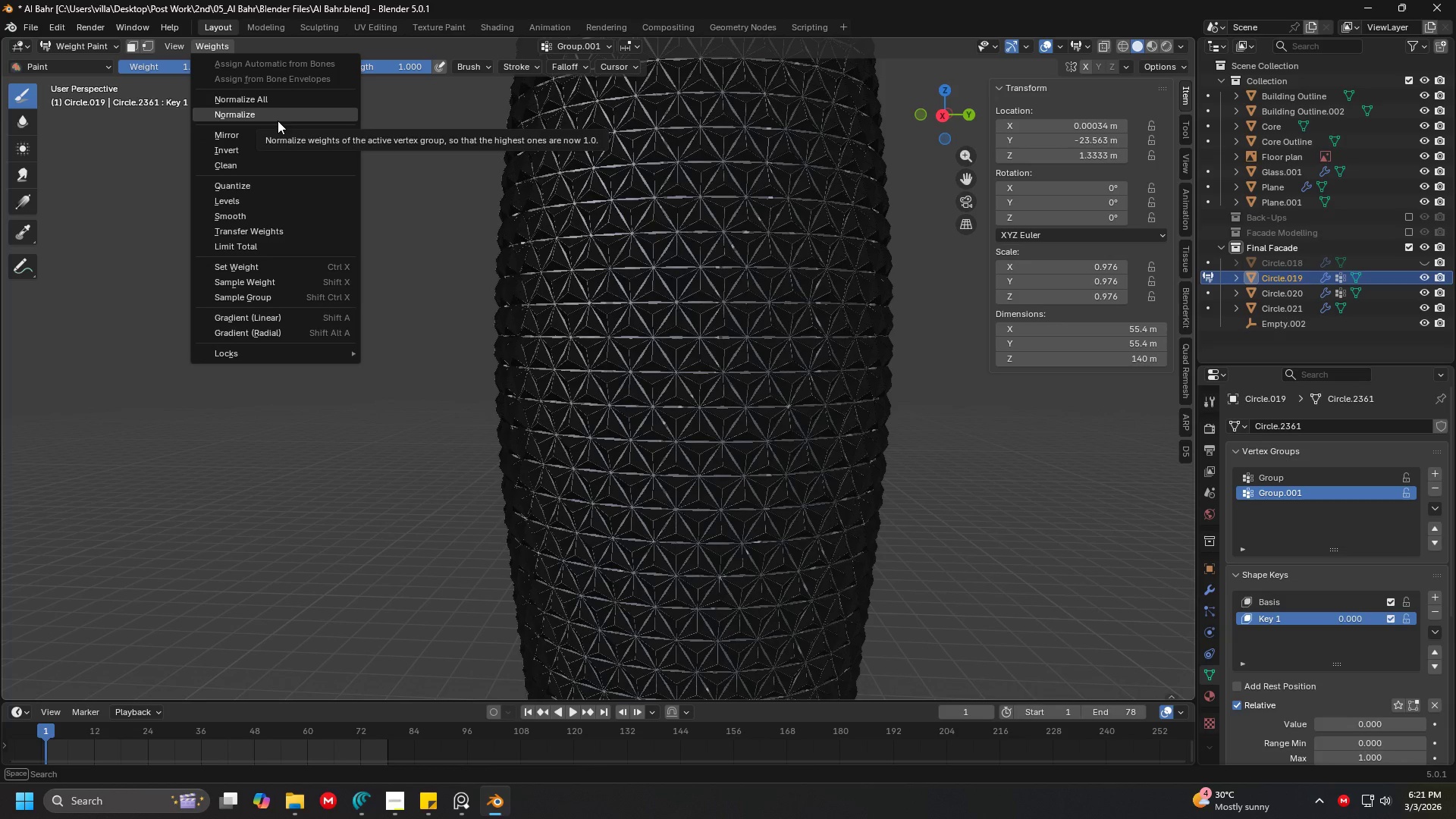 
wait(6.5)
 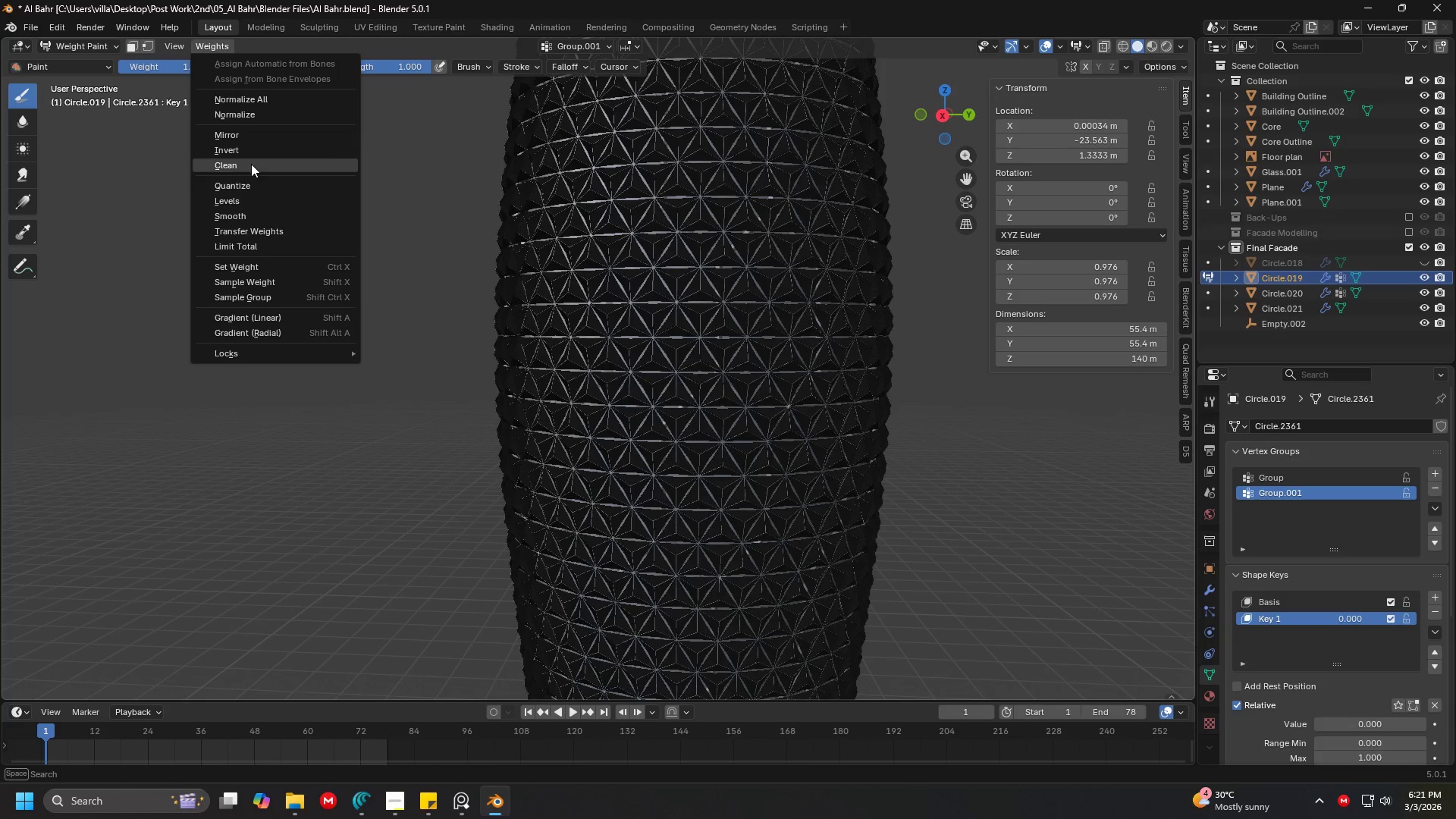 
left_click([278, 121])
 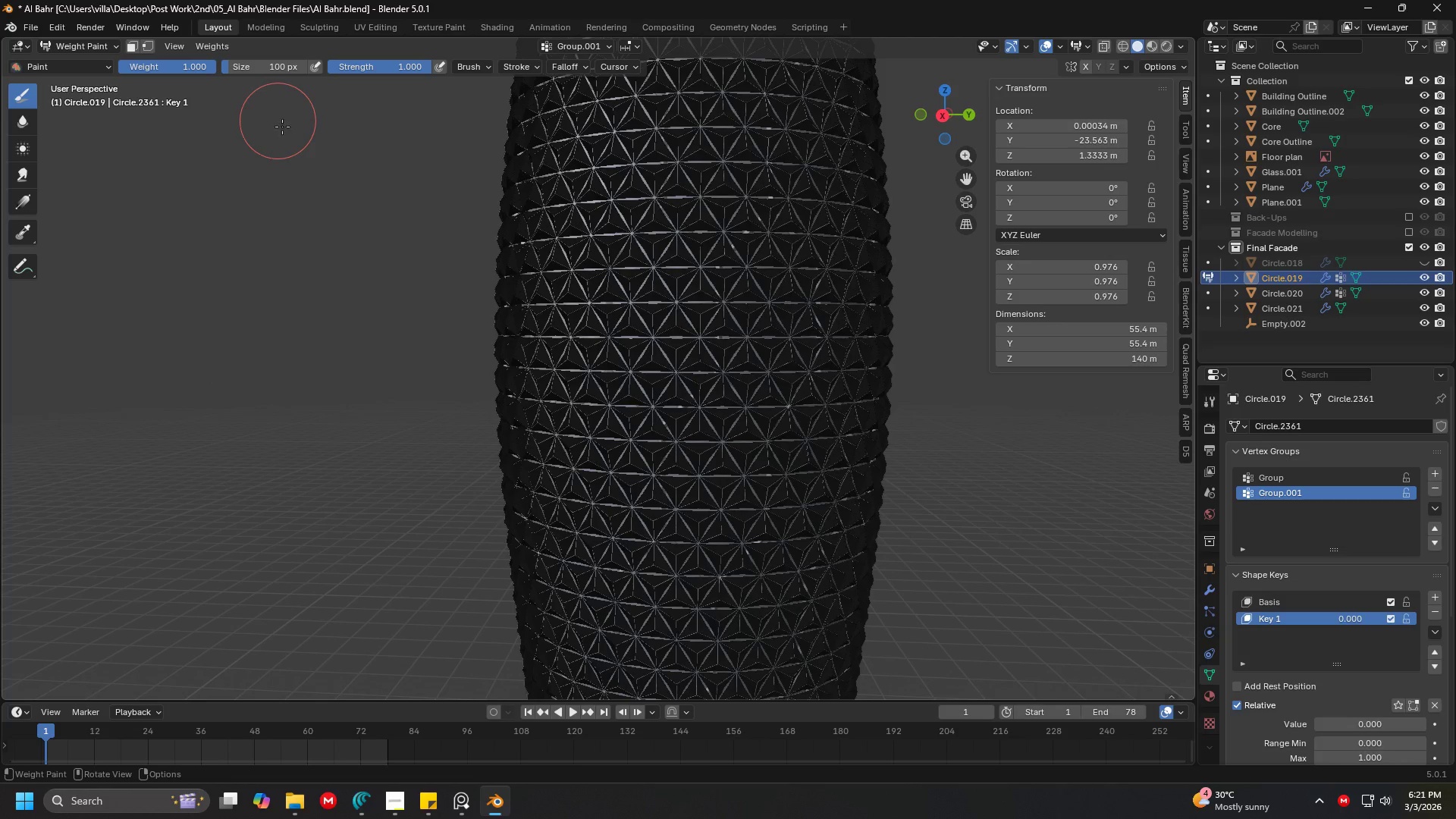 
scroll: coordinate [457, 291], scroll_direction: down, amount: 3.0
 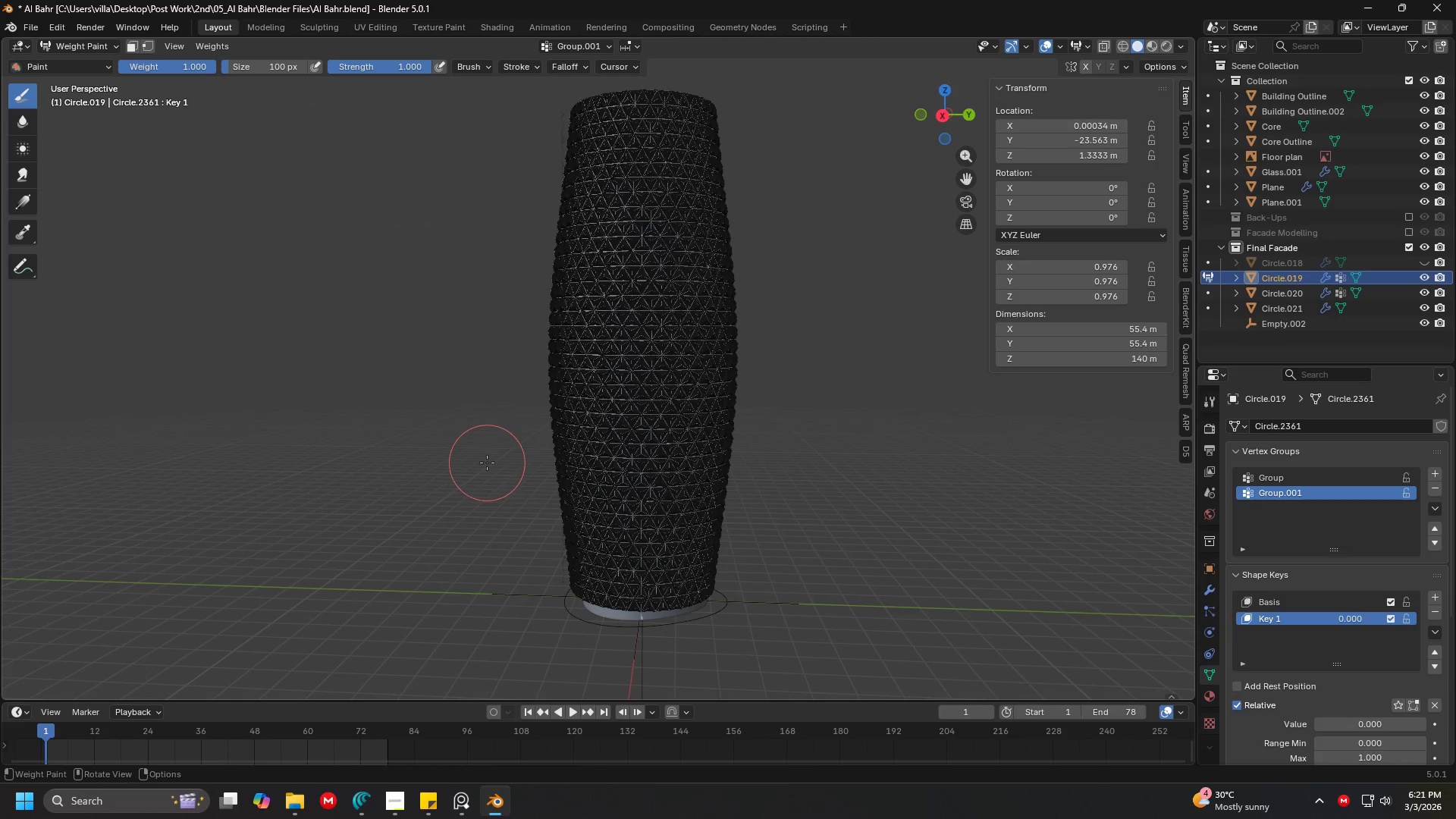 
type(cf)
 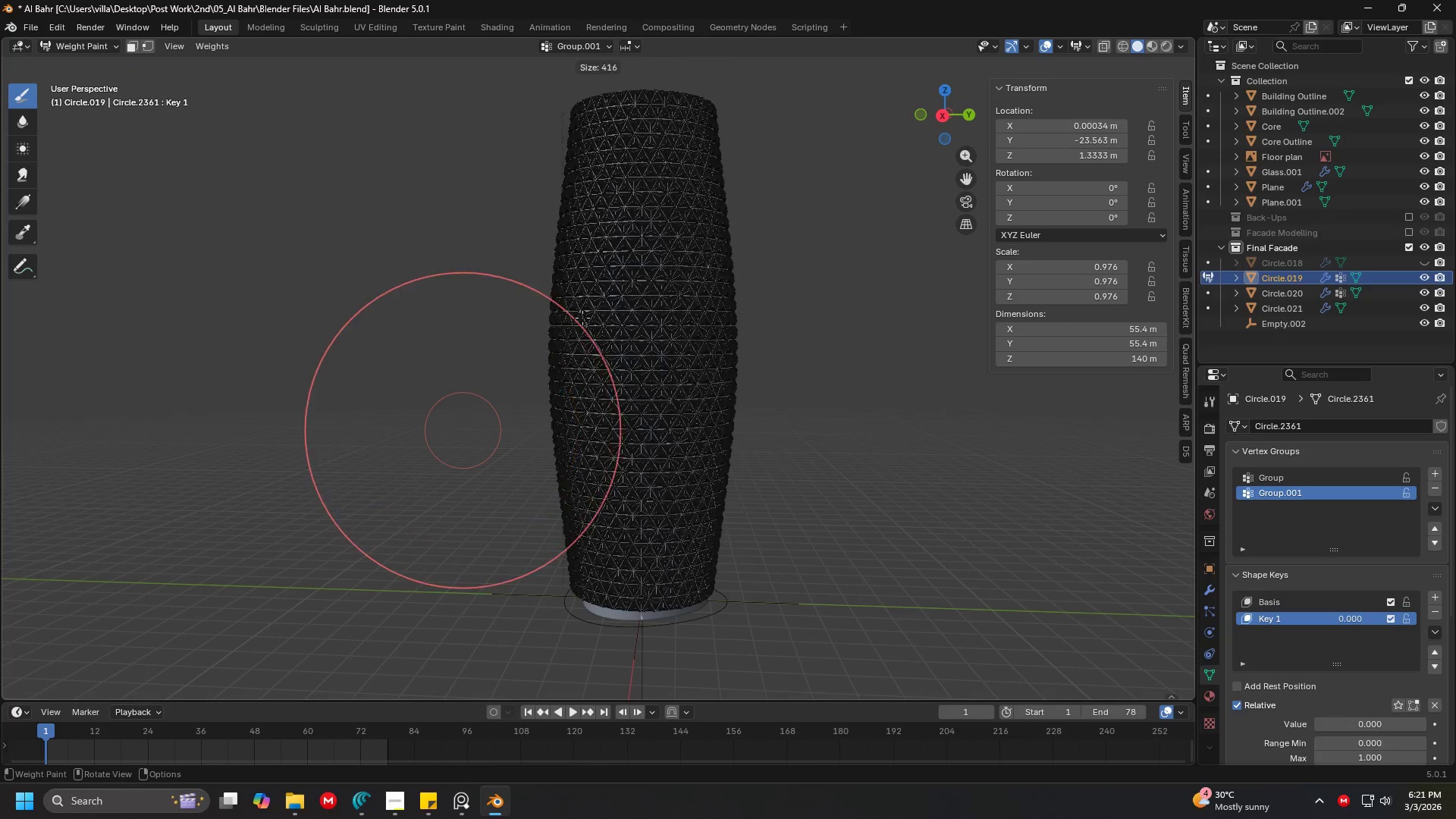 
left_click([583, 316])
 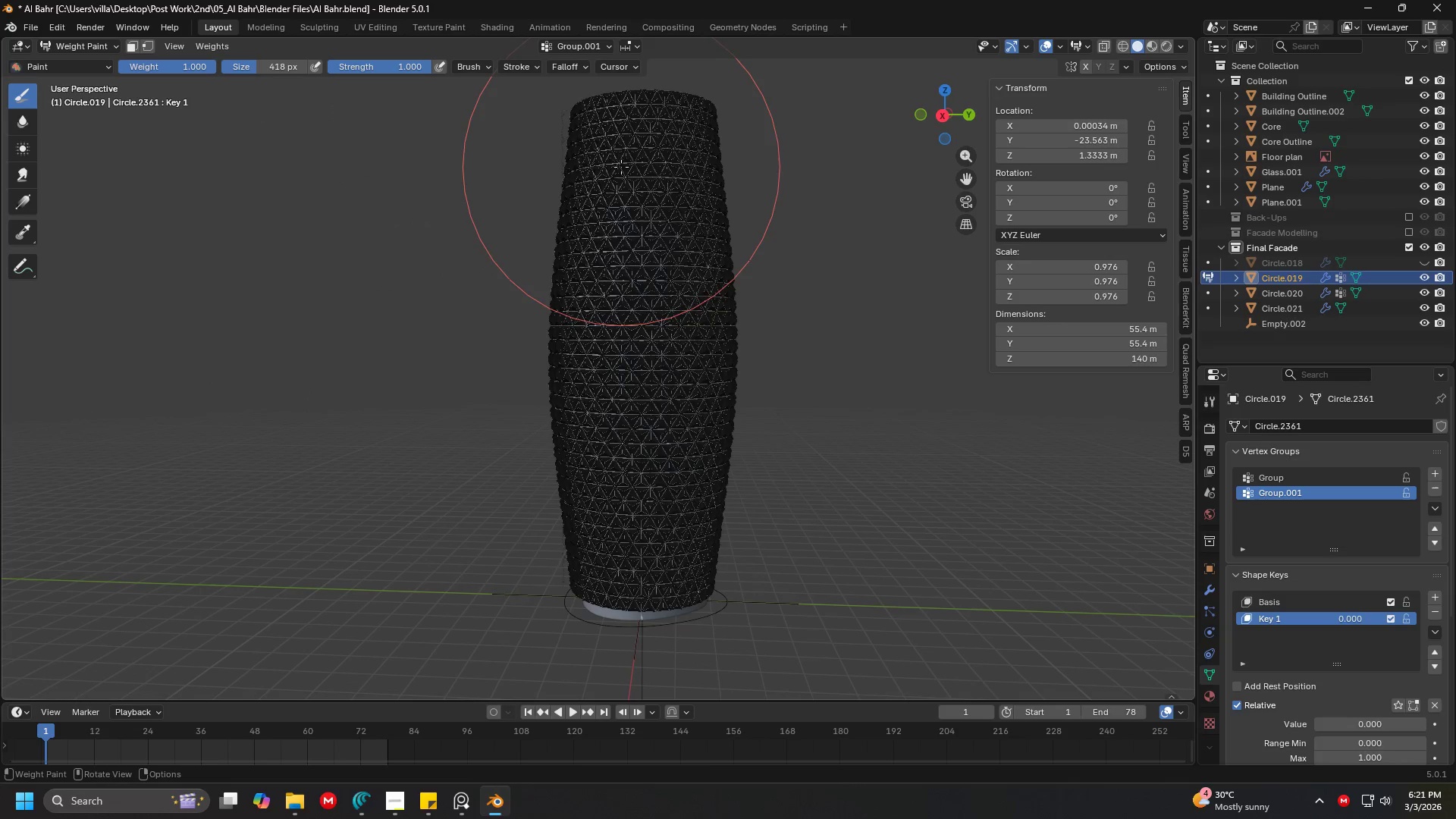 
left_click_drag(start_coordinate=[622, 164], to_coordinate=[622, 560])
 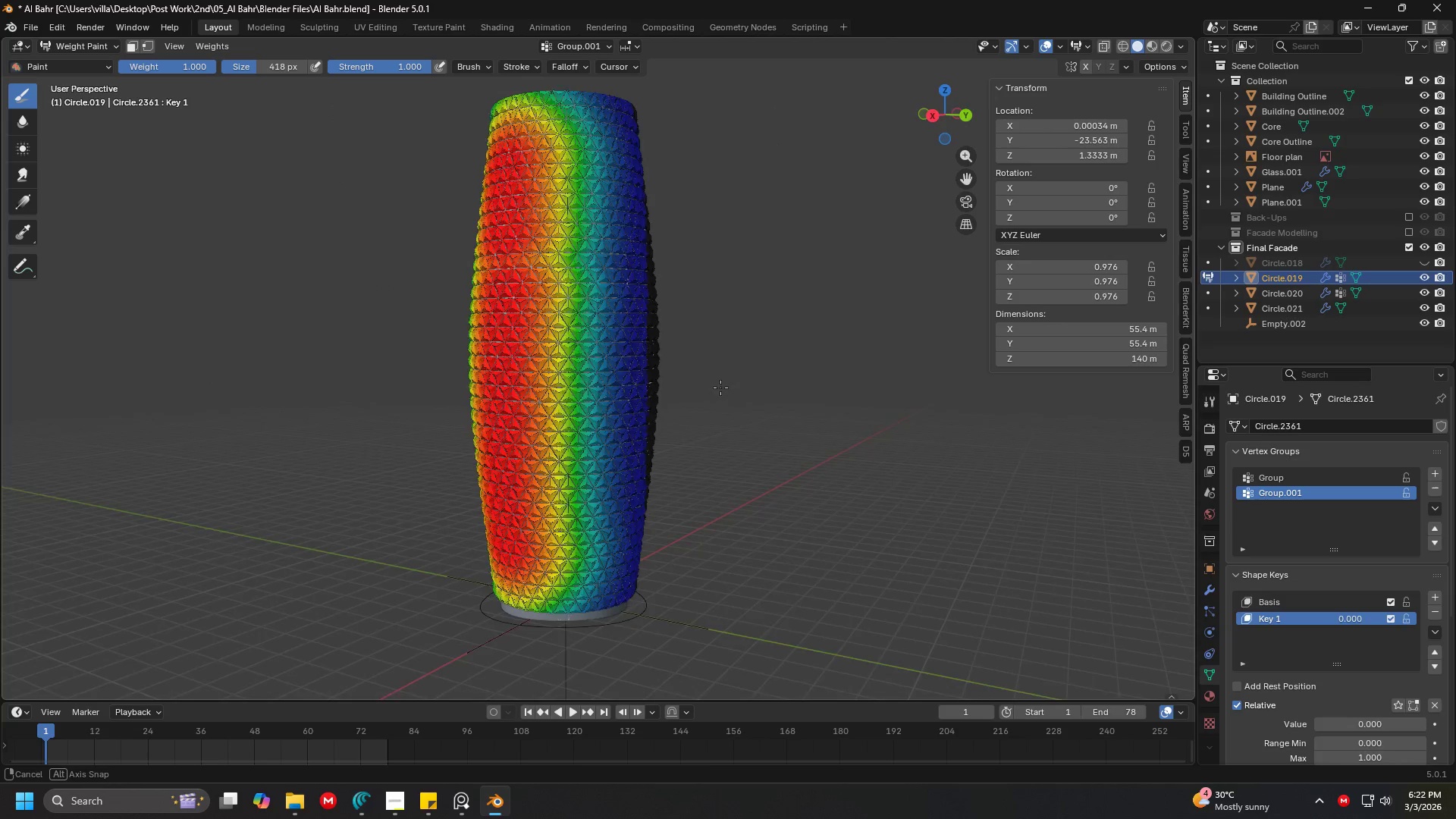 
scroll: coordinate [644, 399], scroll_direction: up, amount: 3.0
 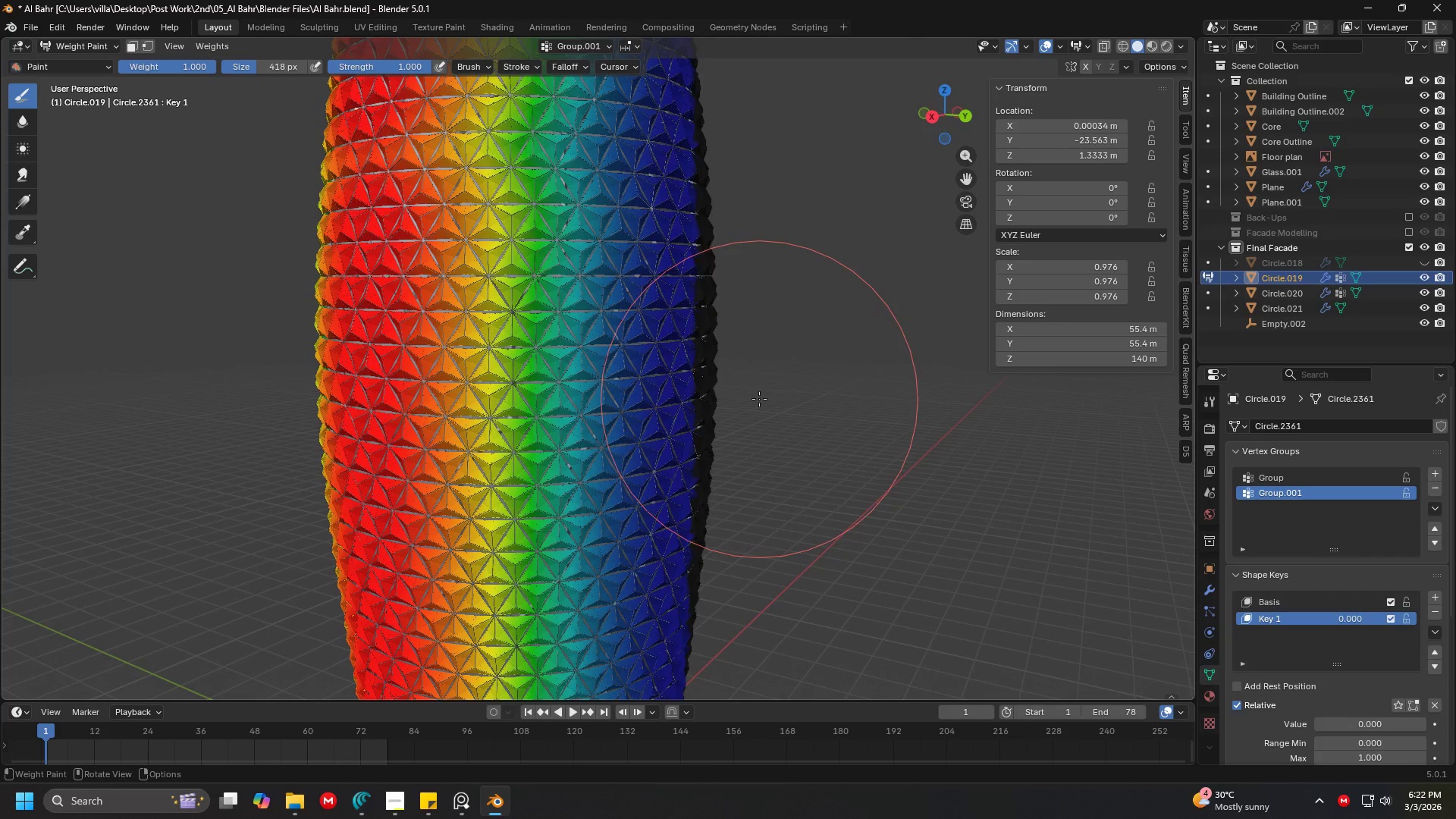 
hold_key(key=ShiftLeft, duration=0.34)
 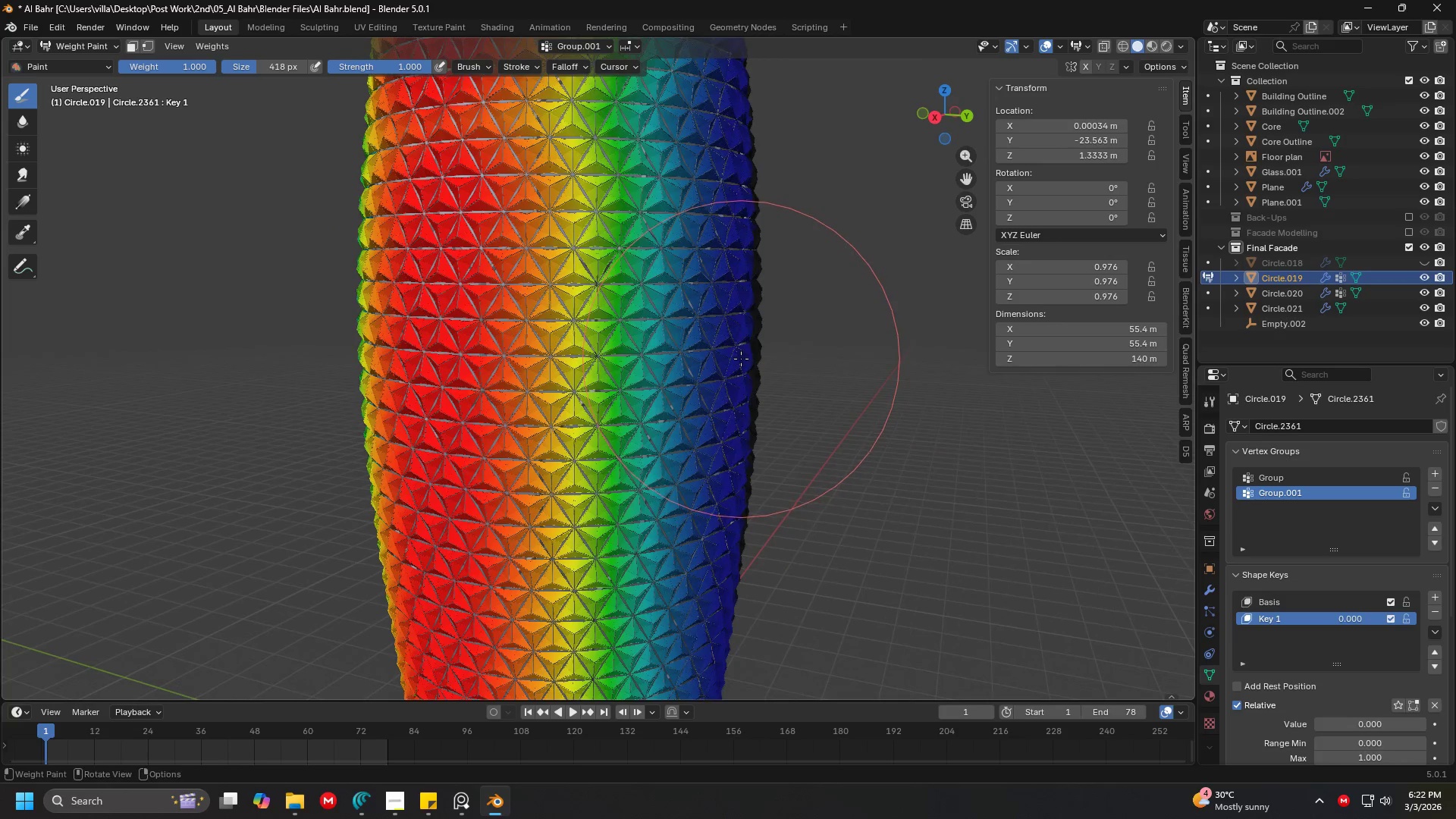 
key(Control+ControlLeft)
 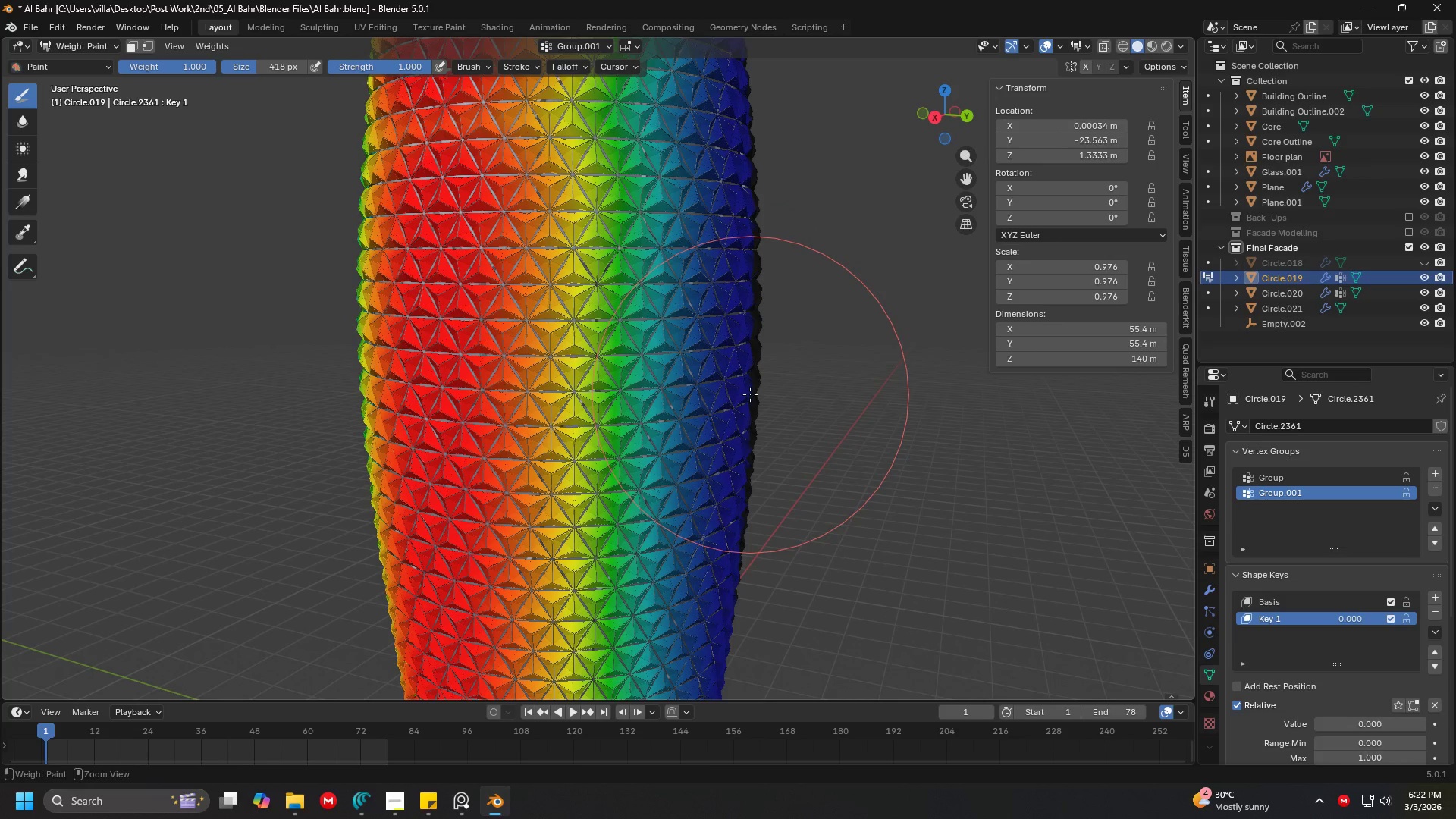 
key(Control+Z)
 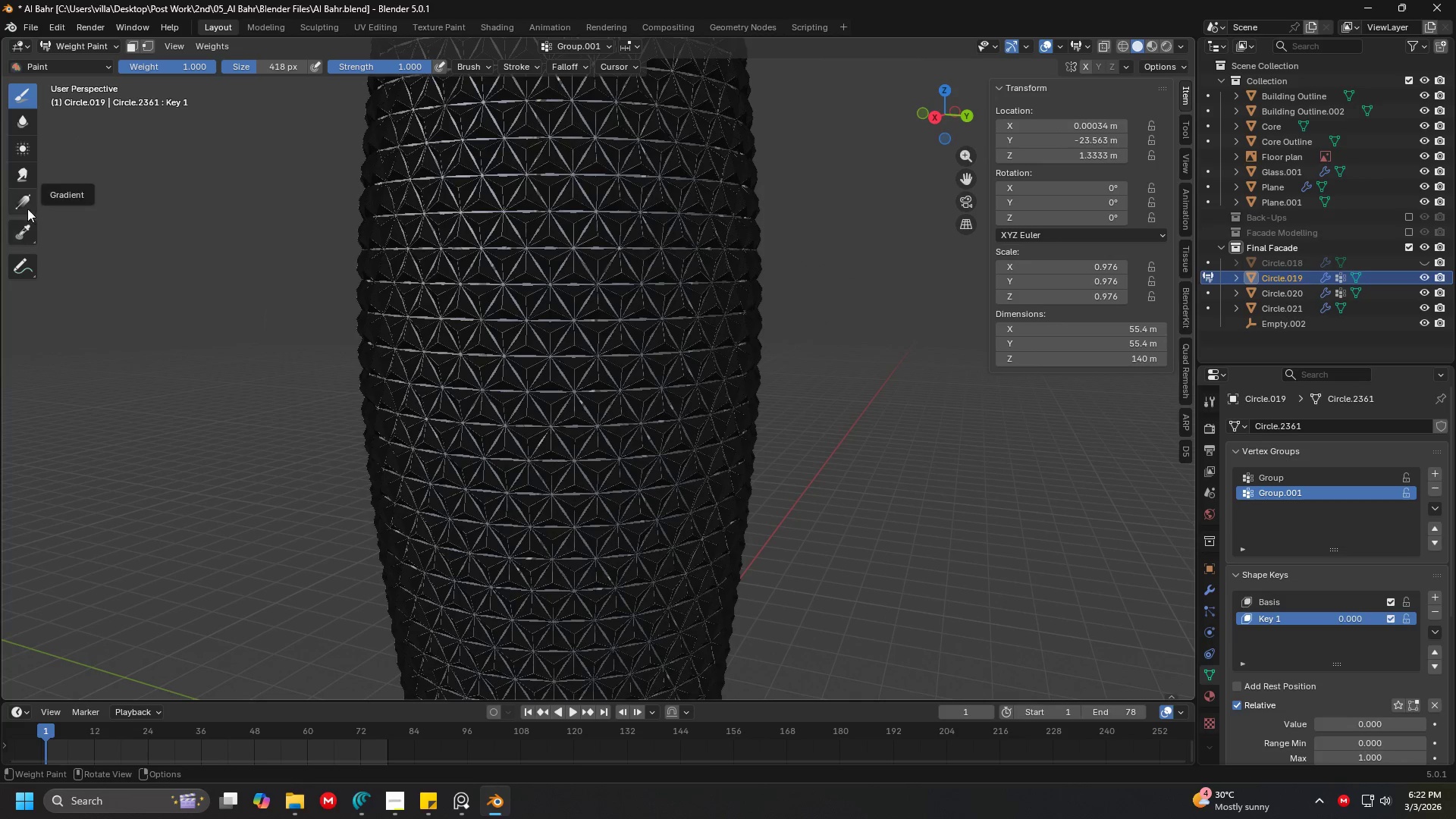 
left_click([28, 199])
 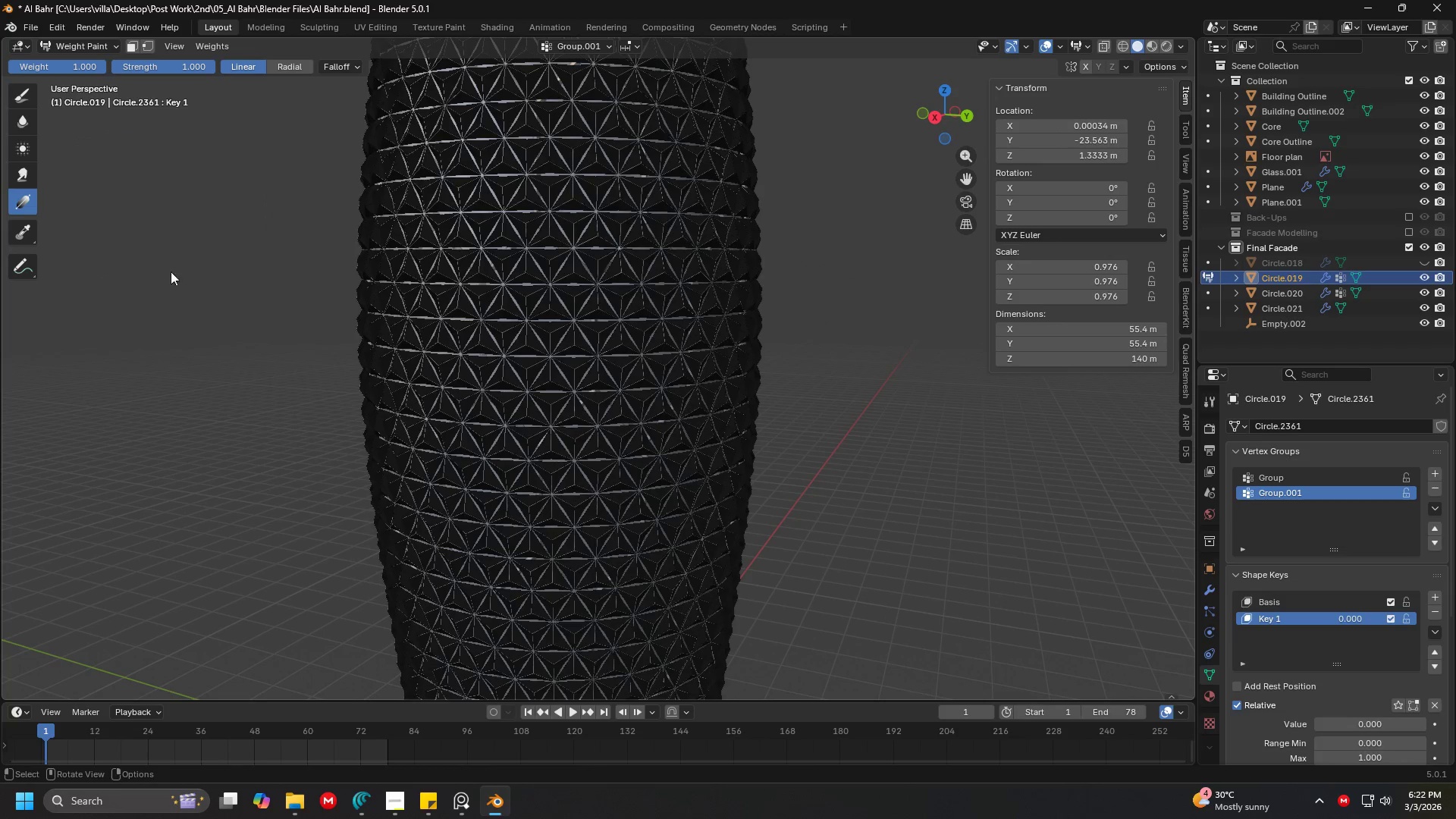 
scroll: coordinate [302, 308], scroll_direction: down, amount: 3.0
 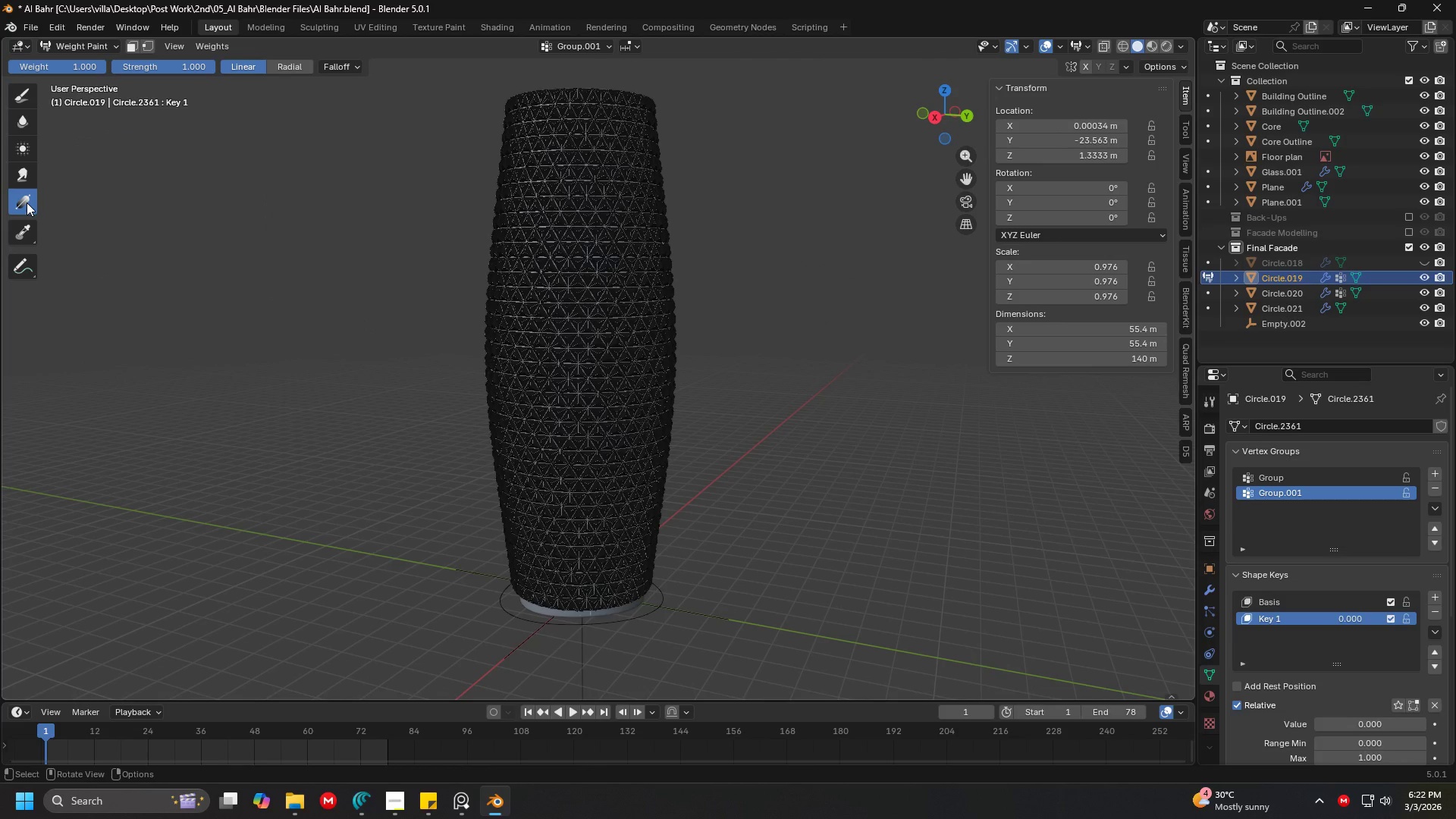 
left_click([27, 202])
 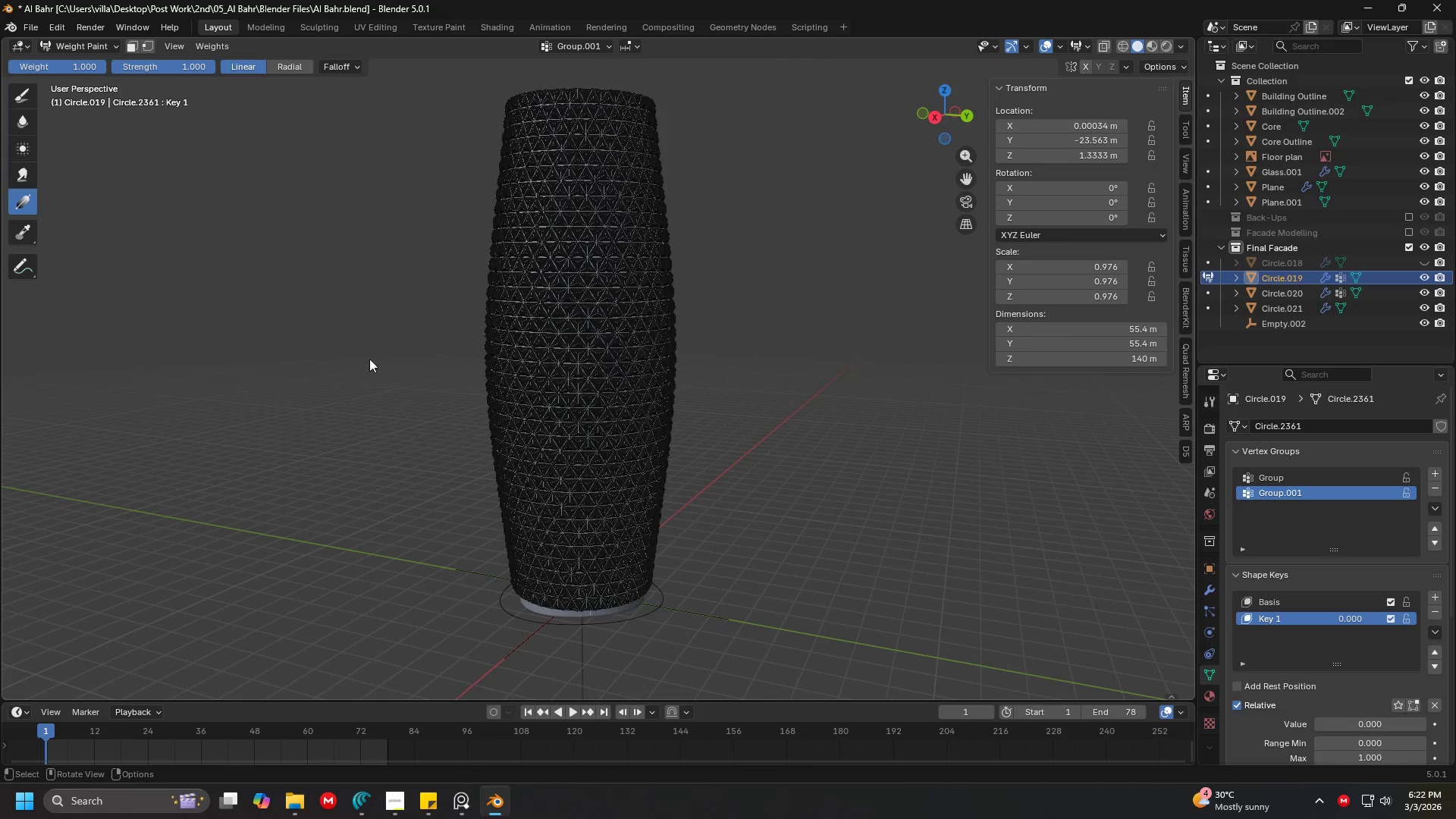 
wait(5.86)
 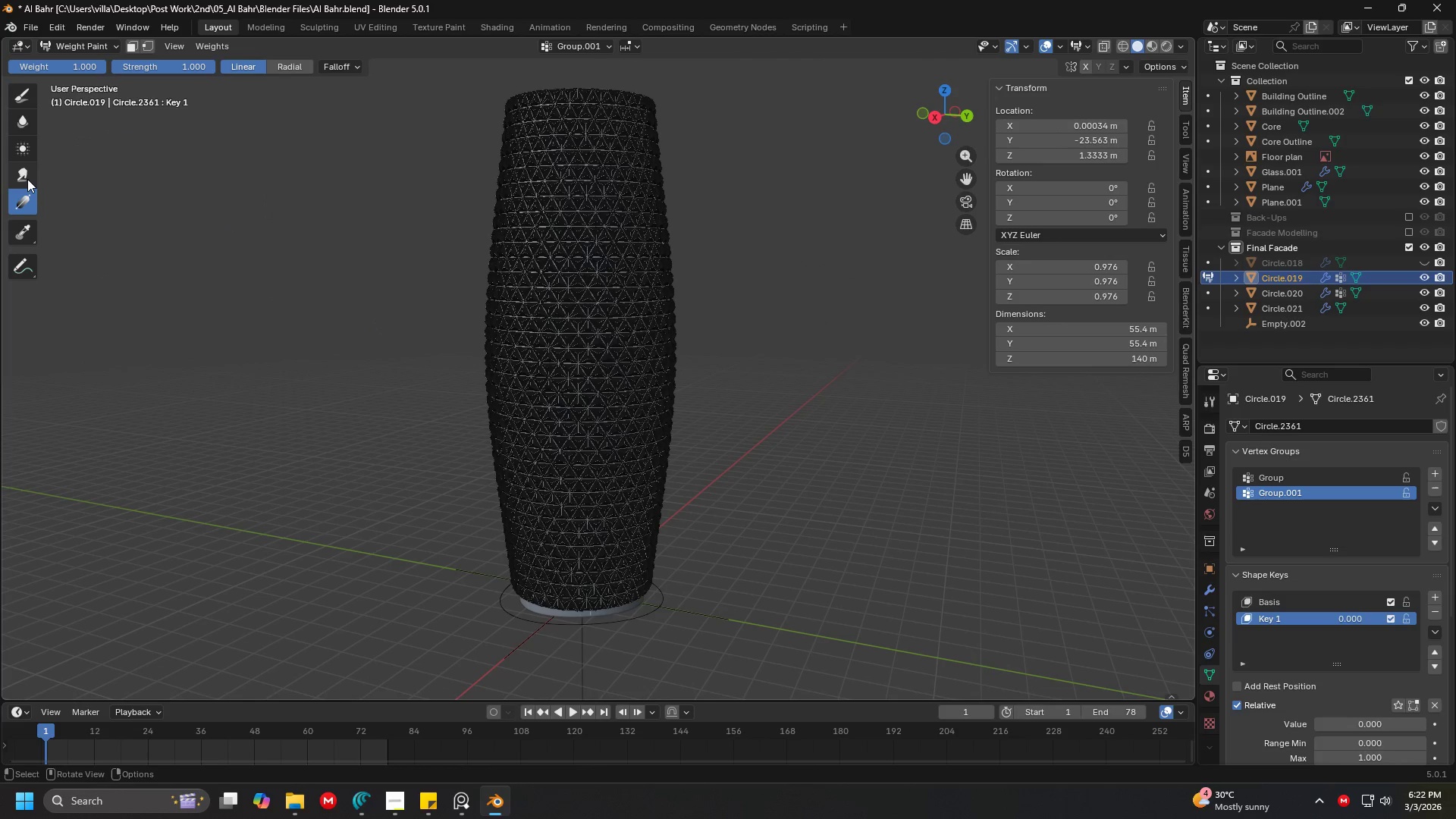 
key(F)
 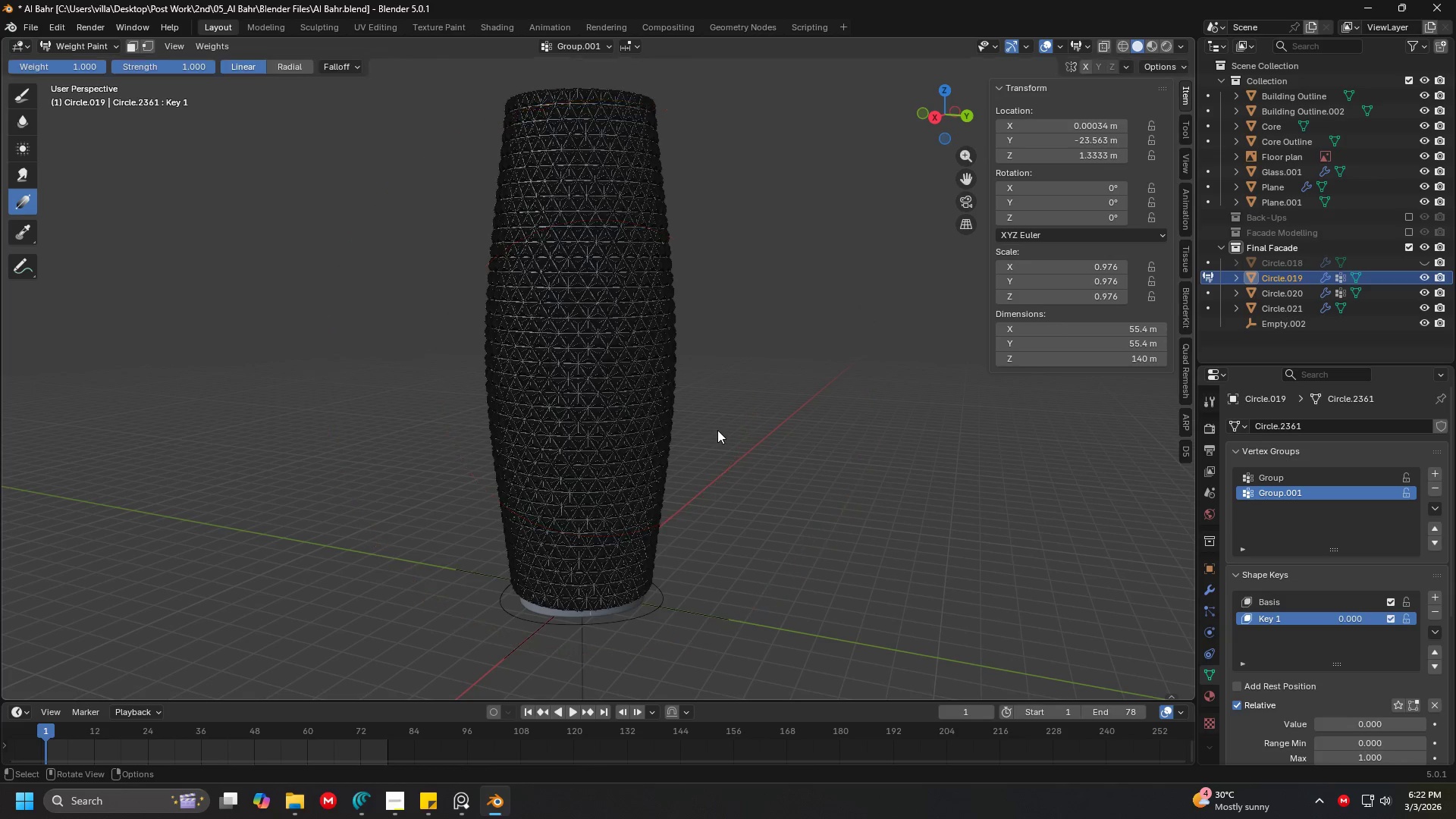 
left_click_drag(start_coordinate=[579, 339], to_coordinate=[579, 582])
 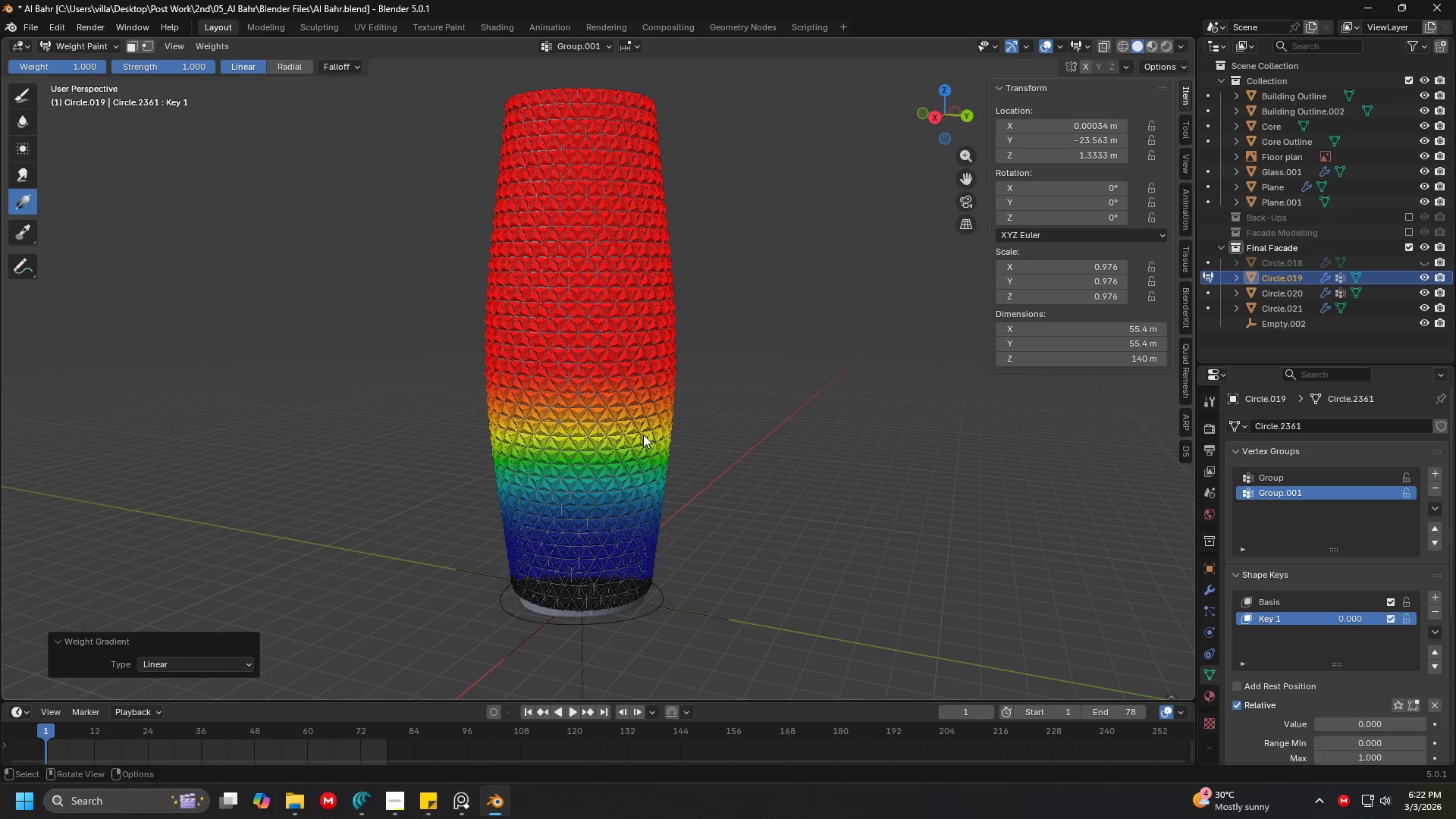 
key(Control+ControlLeft)
 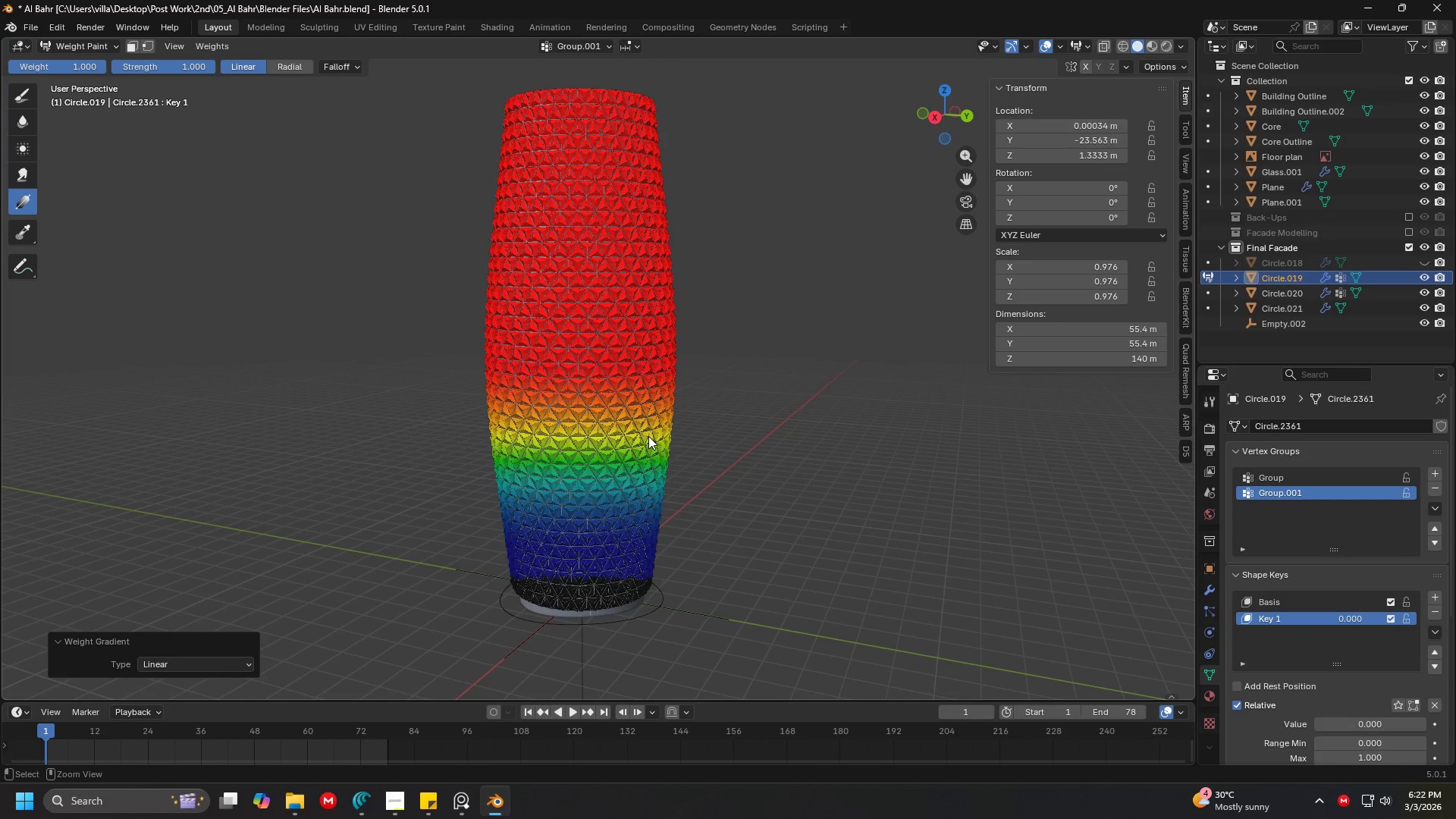 
key(Control+Z)
 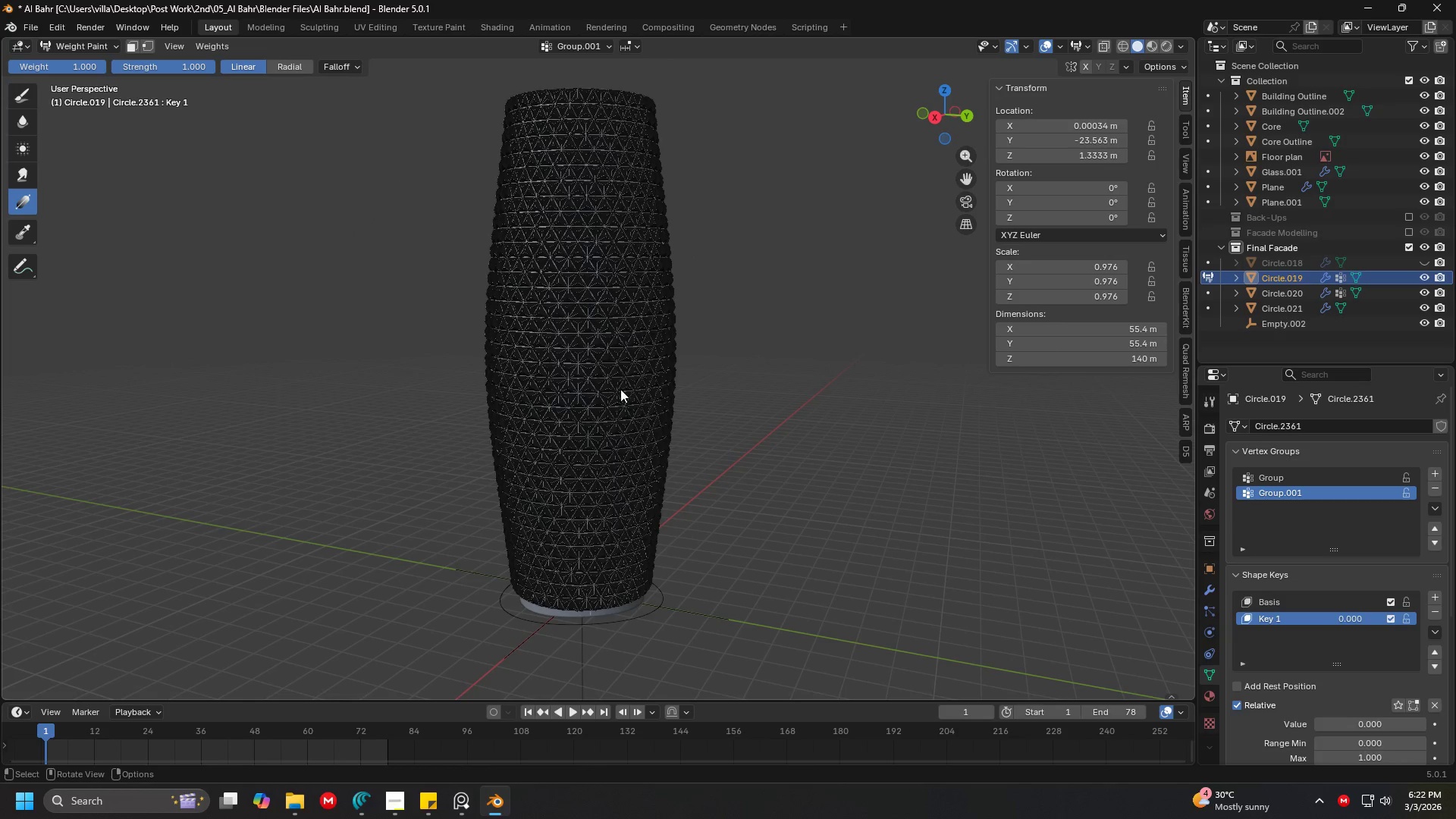 
key(F)
 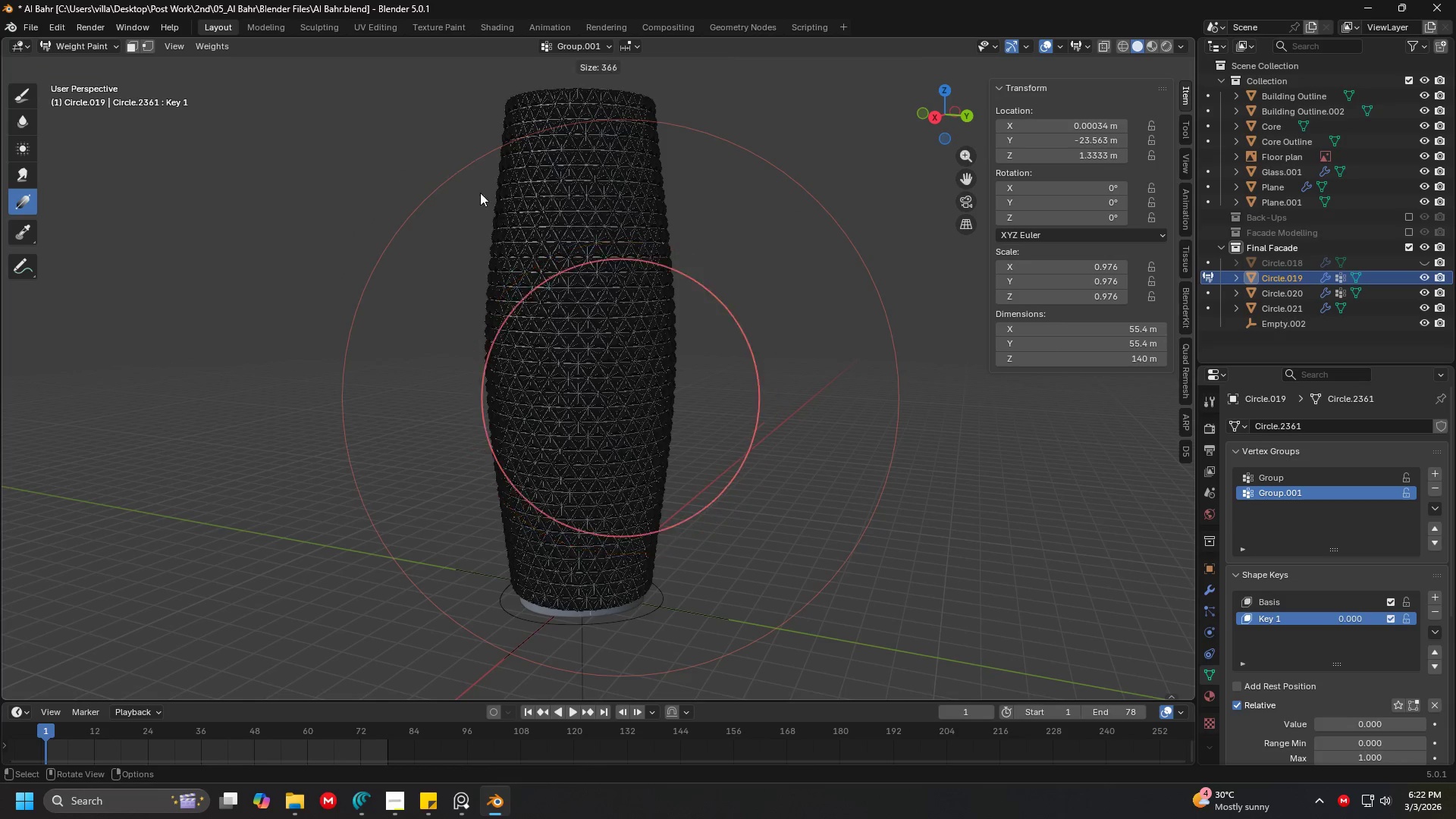 
left_click([432, 148])
 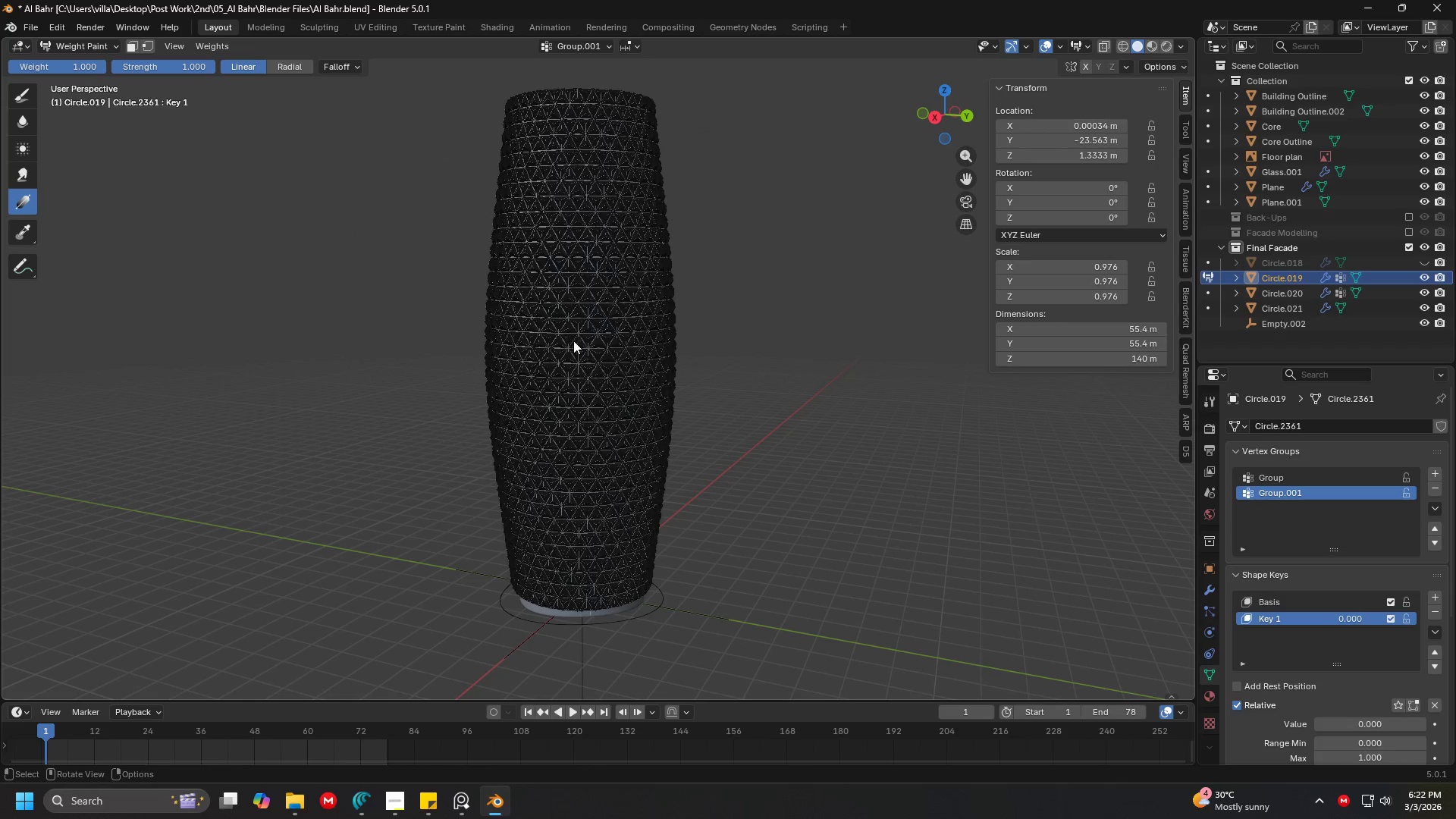 
left_click_drag(start_coordinate=[577, 347], to_coordinate=[614, 421])
 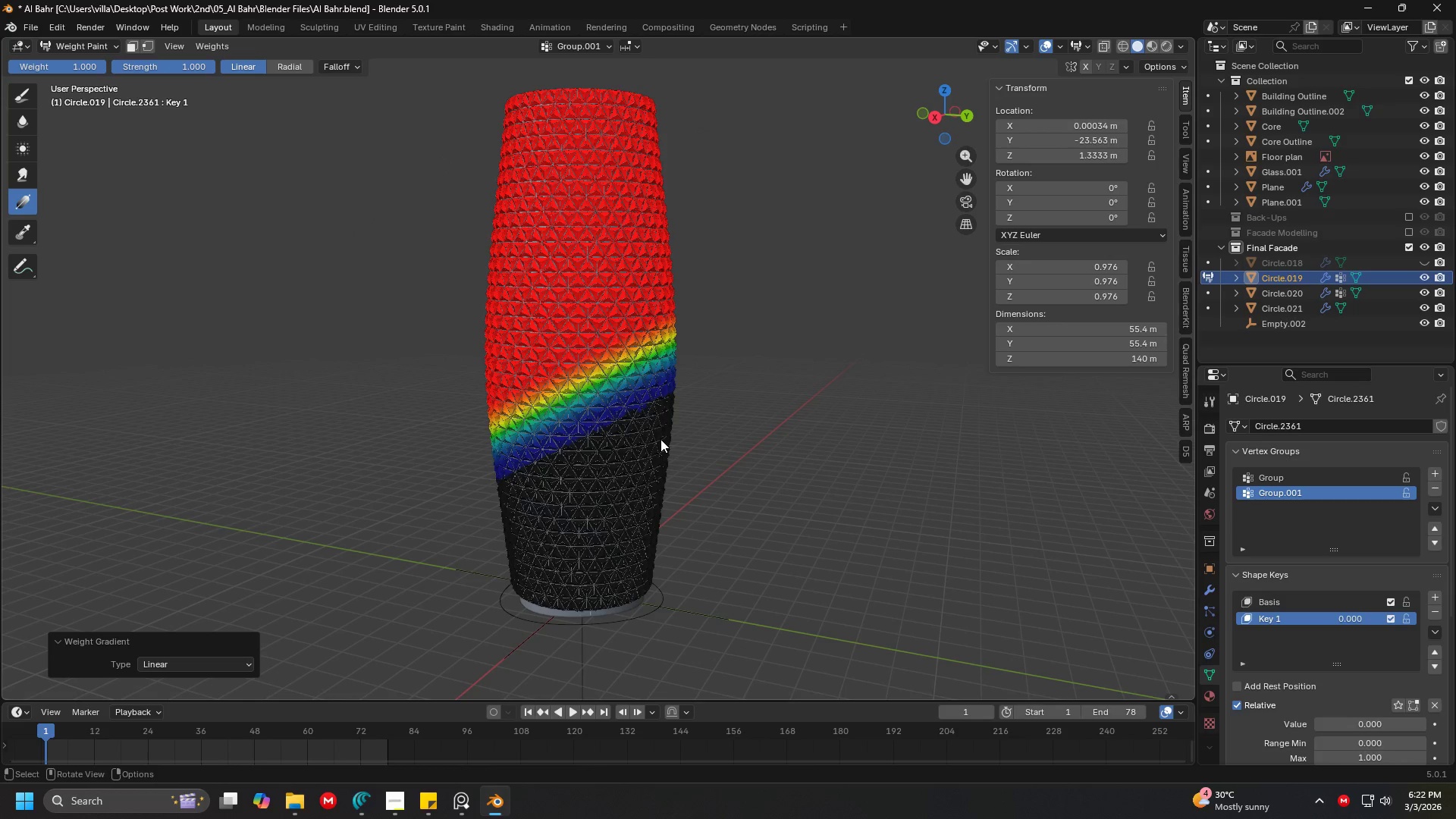 
key(Control+ControlLeft)
 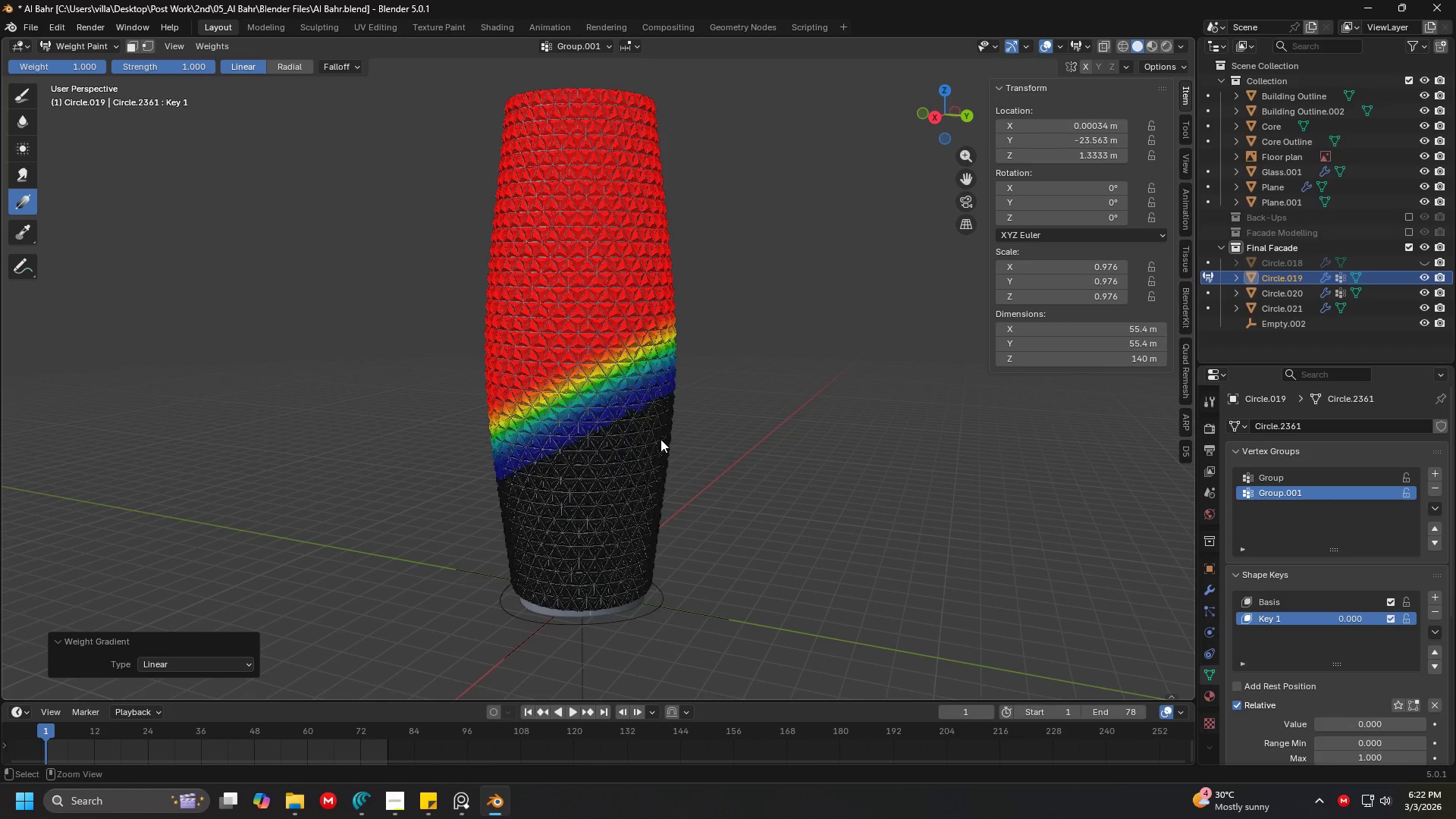 
key(Control+Z)
 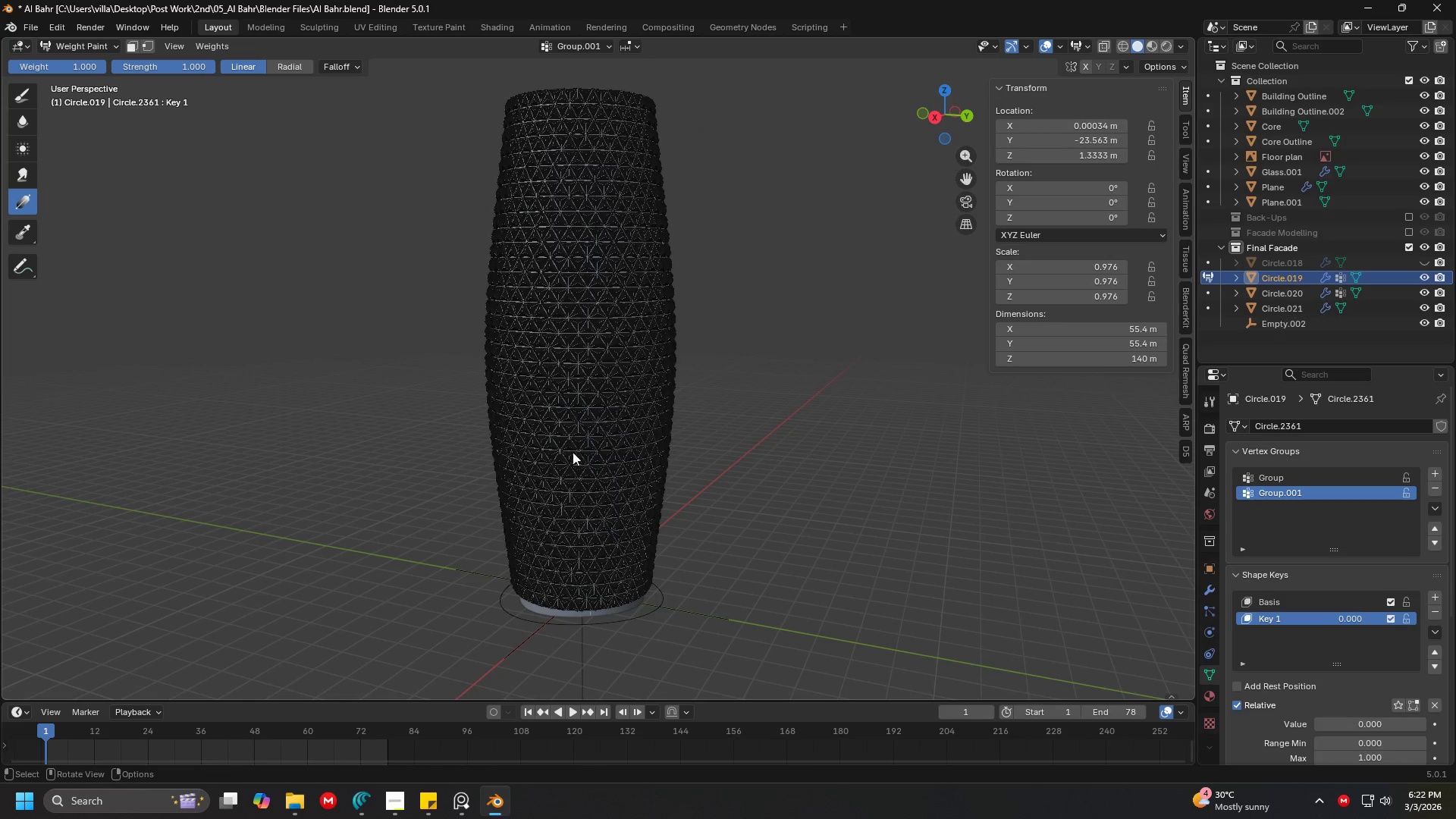 
key(F)
 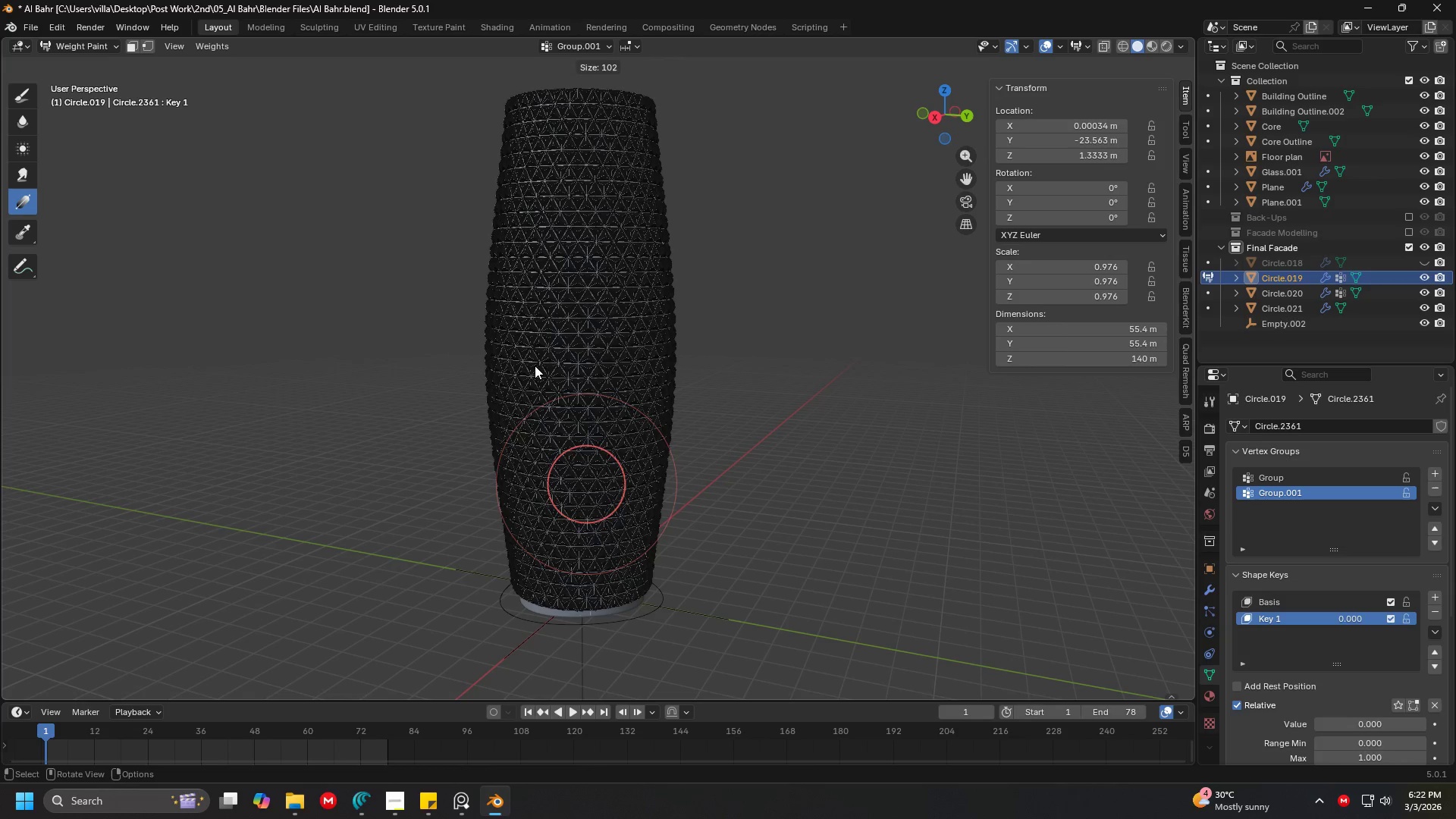 
left_click([534, 365])
 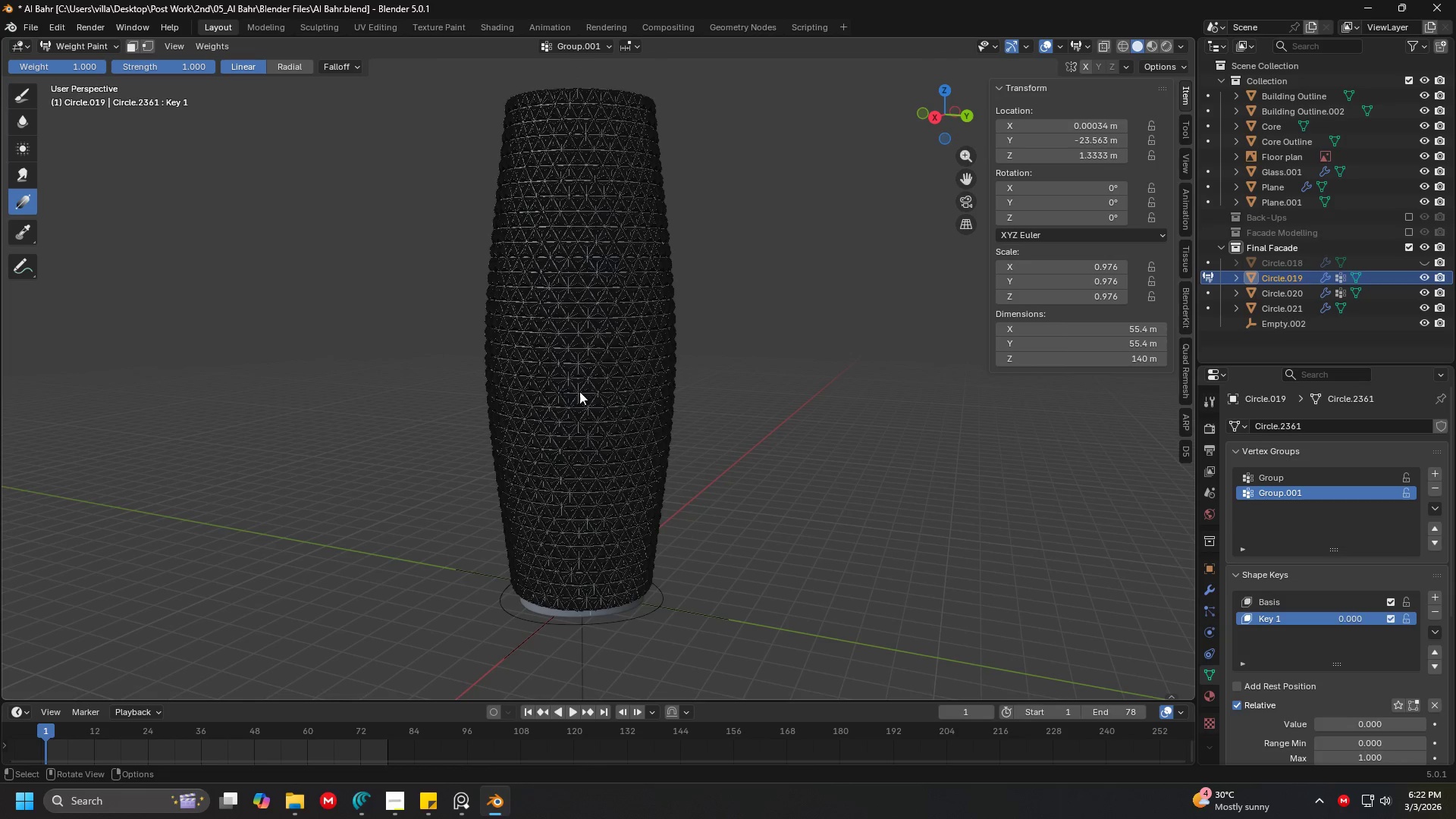 
left_click_drag(start_coordinate=[581, 394], to_coordinate=[636, 512])
 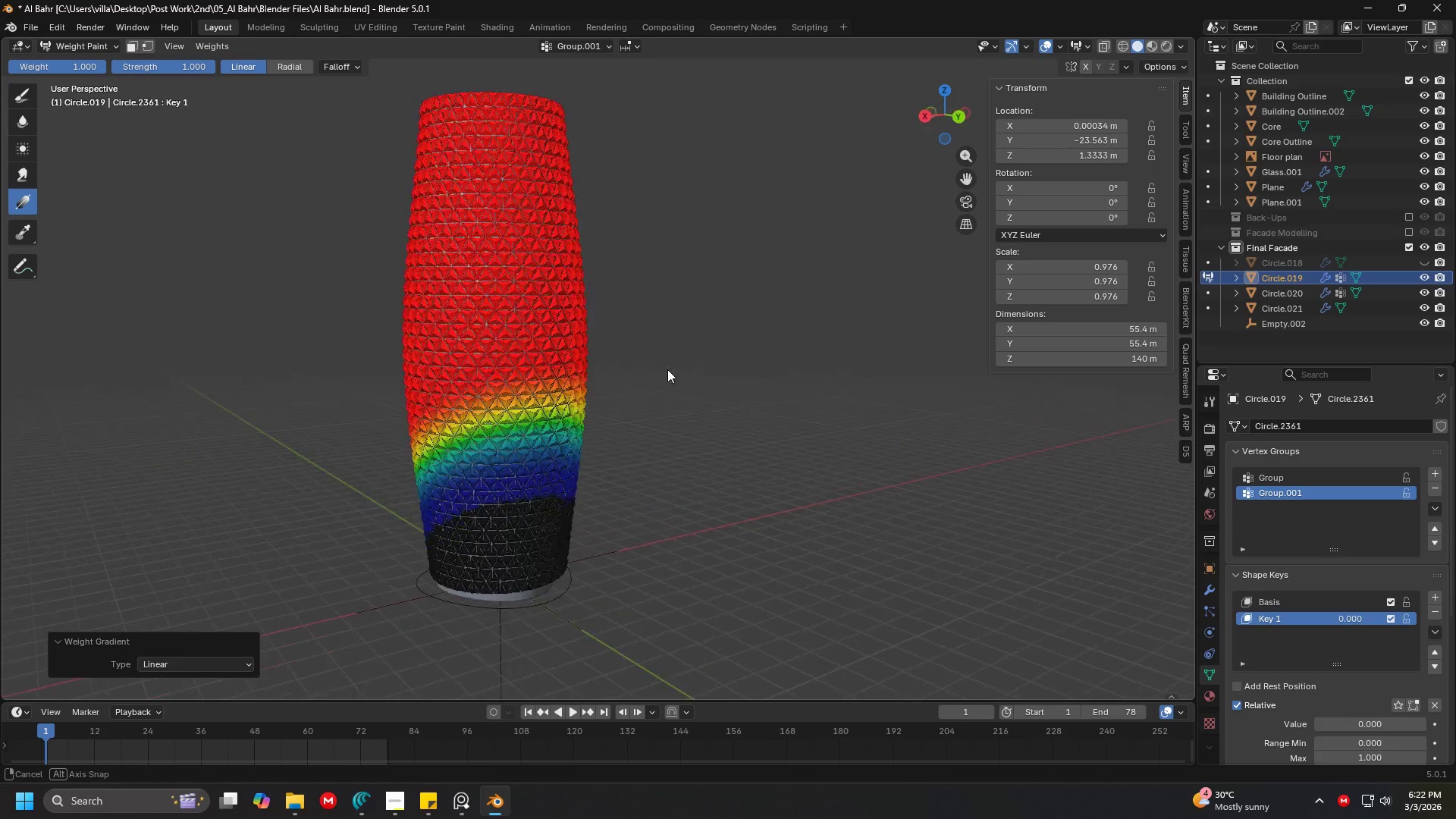 
key(Shift+ShiftLeft)
 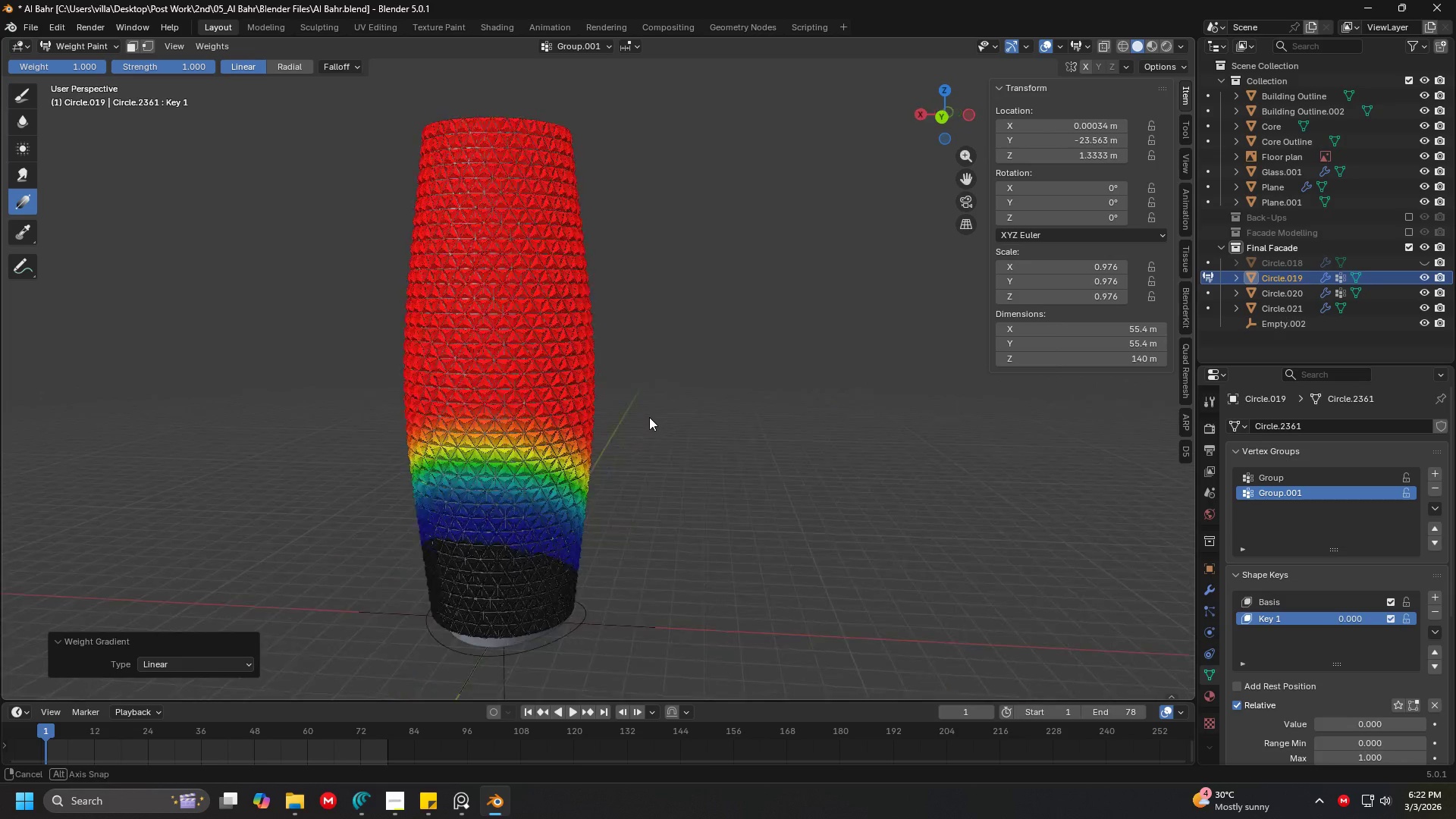 
scroll: coordinate [554, 366], scroll_direction: up, amount: 3.0
 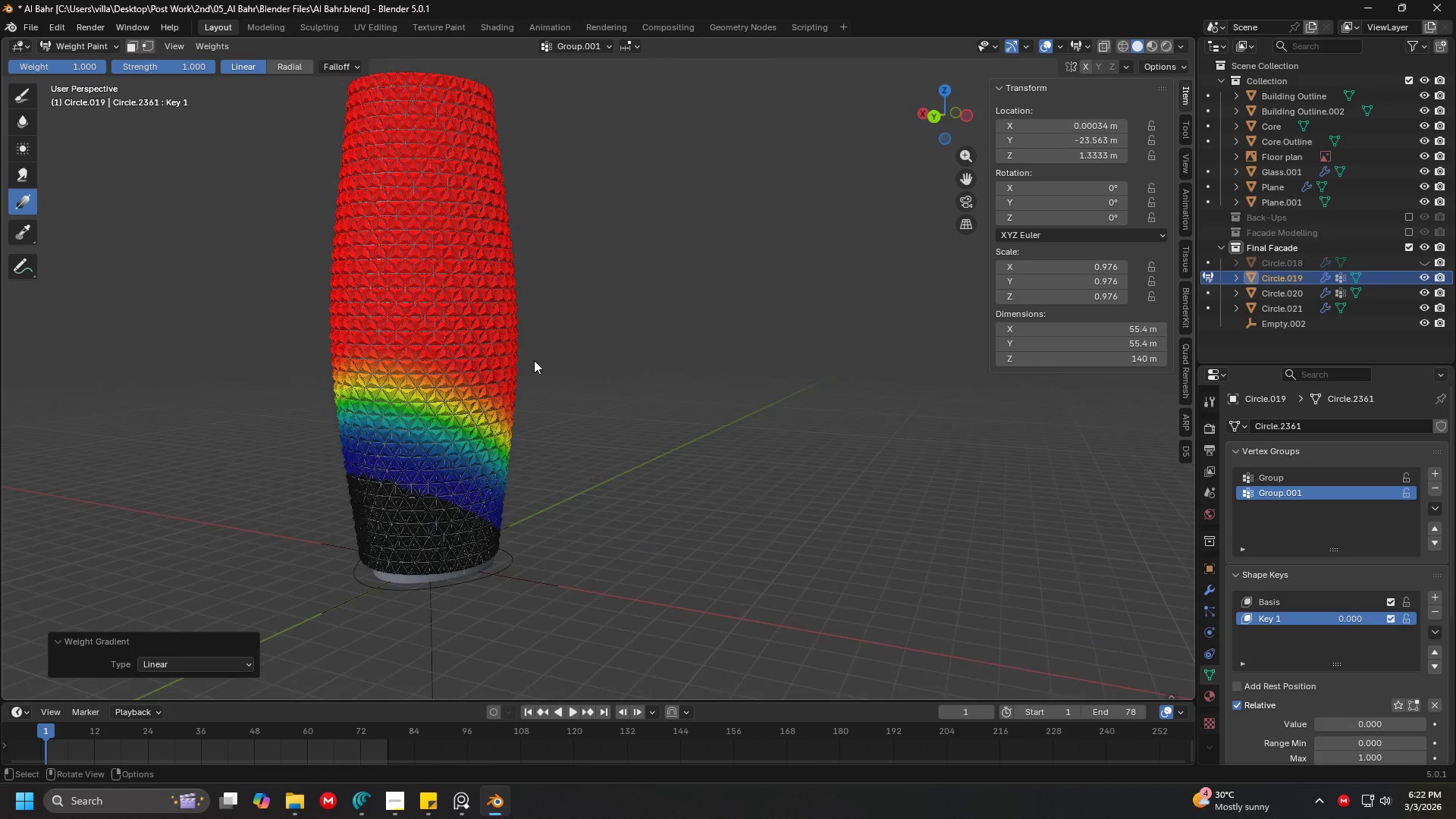 
key(Tab)
 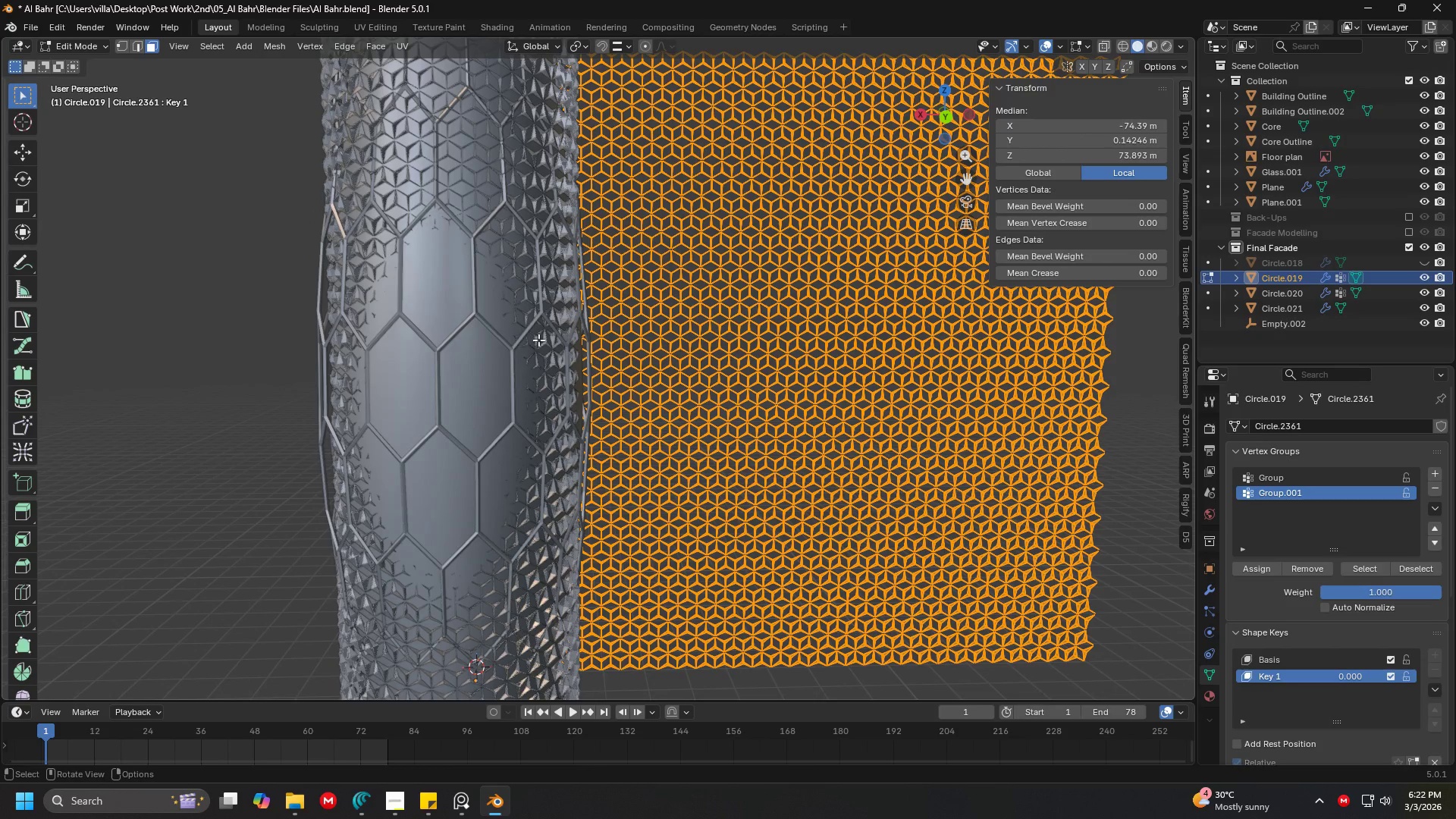 
scroll: coordinate [664, 416], scroll_direction: up, amount: 2.0
 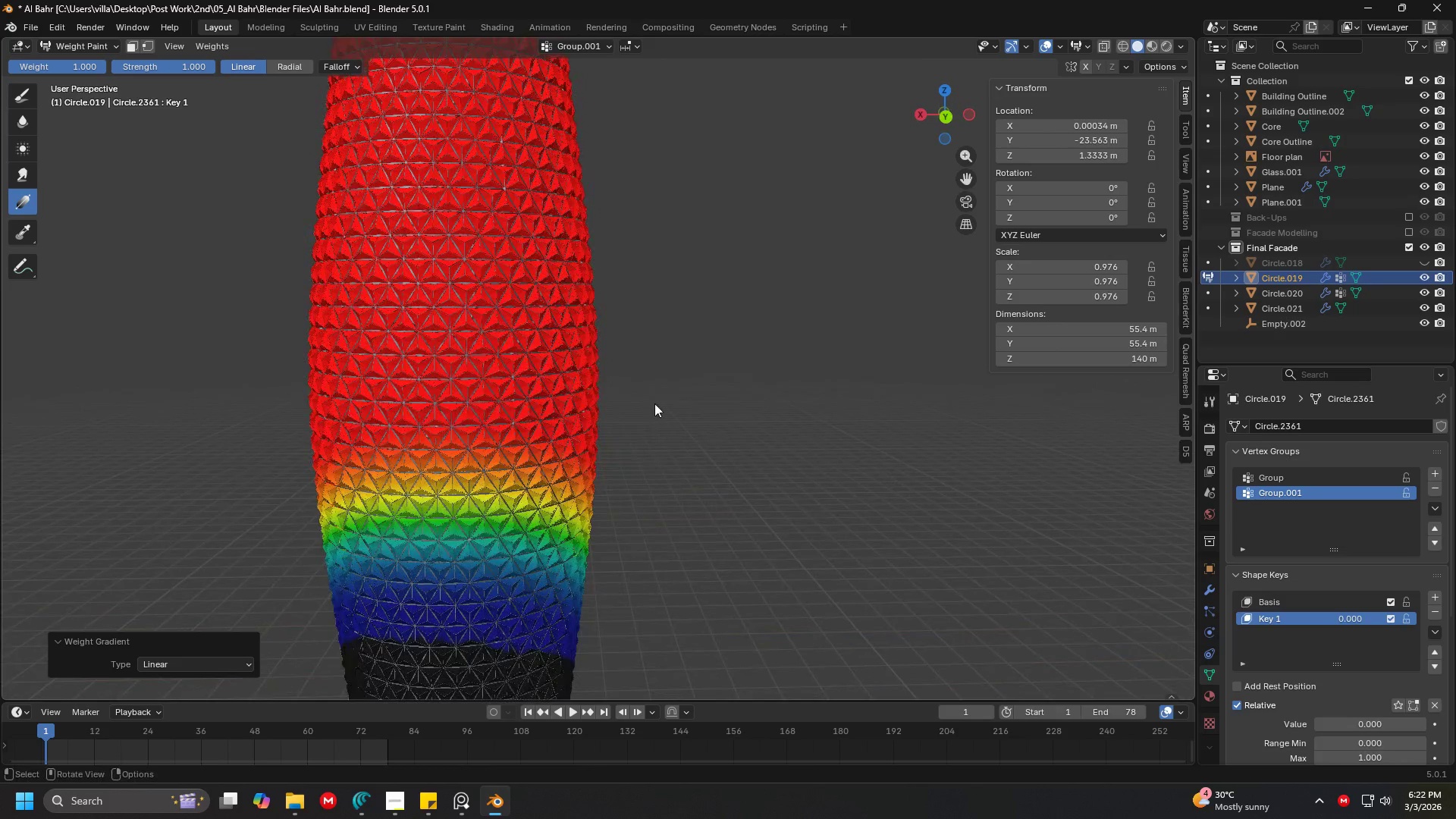 
scroll: coordinate [563, 349], scroll_direction: down, amount: 1.0
 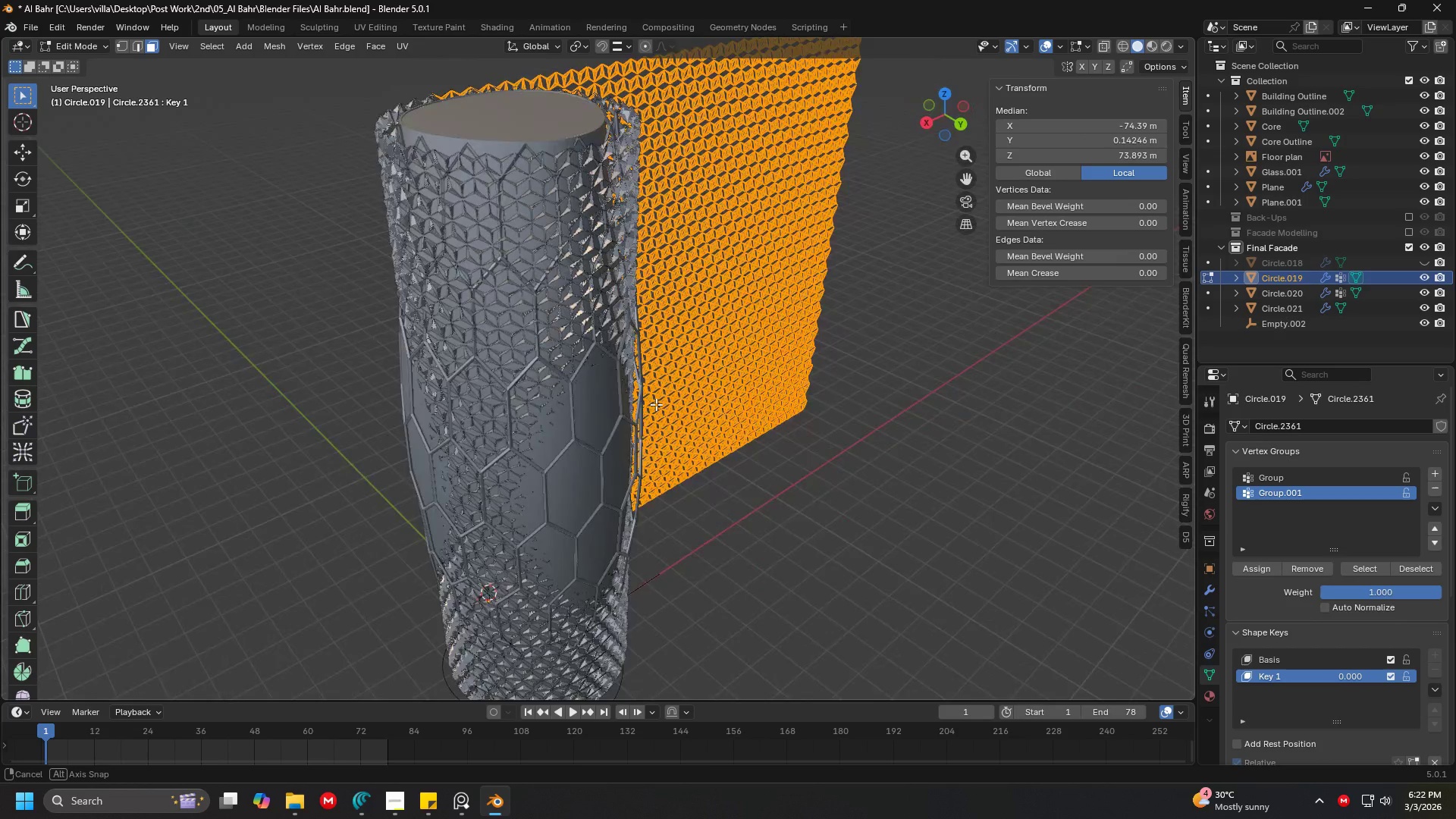 
key(Tab)
 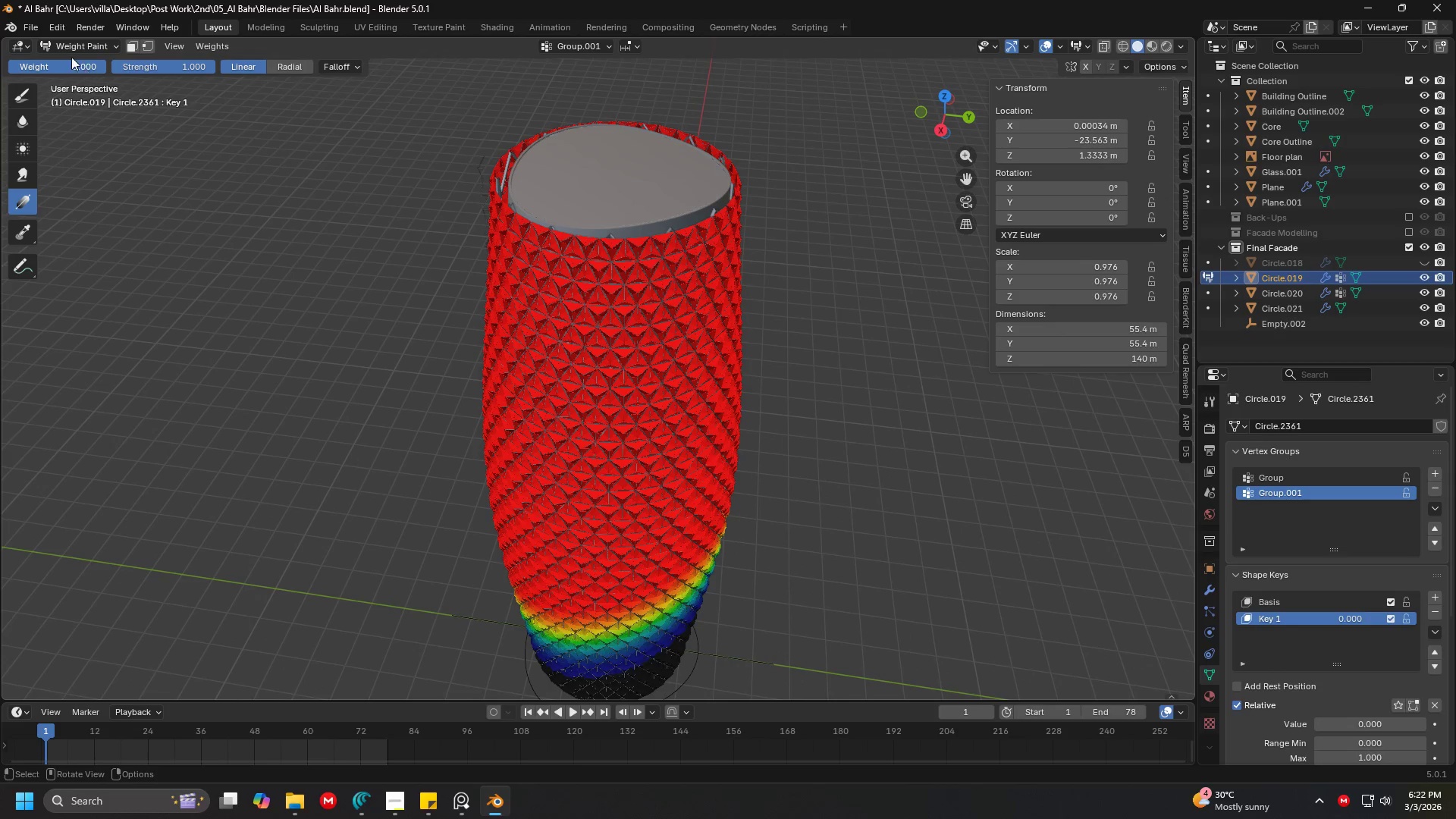 
double_click([77, 67])
 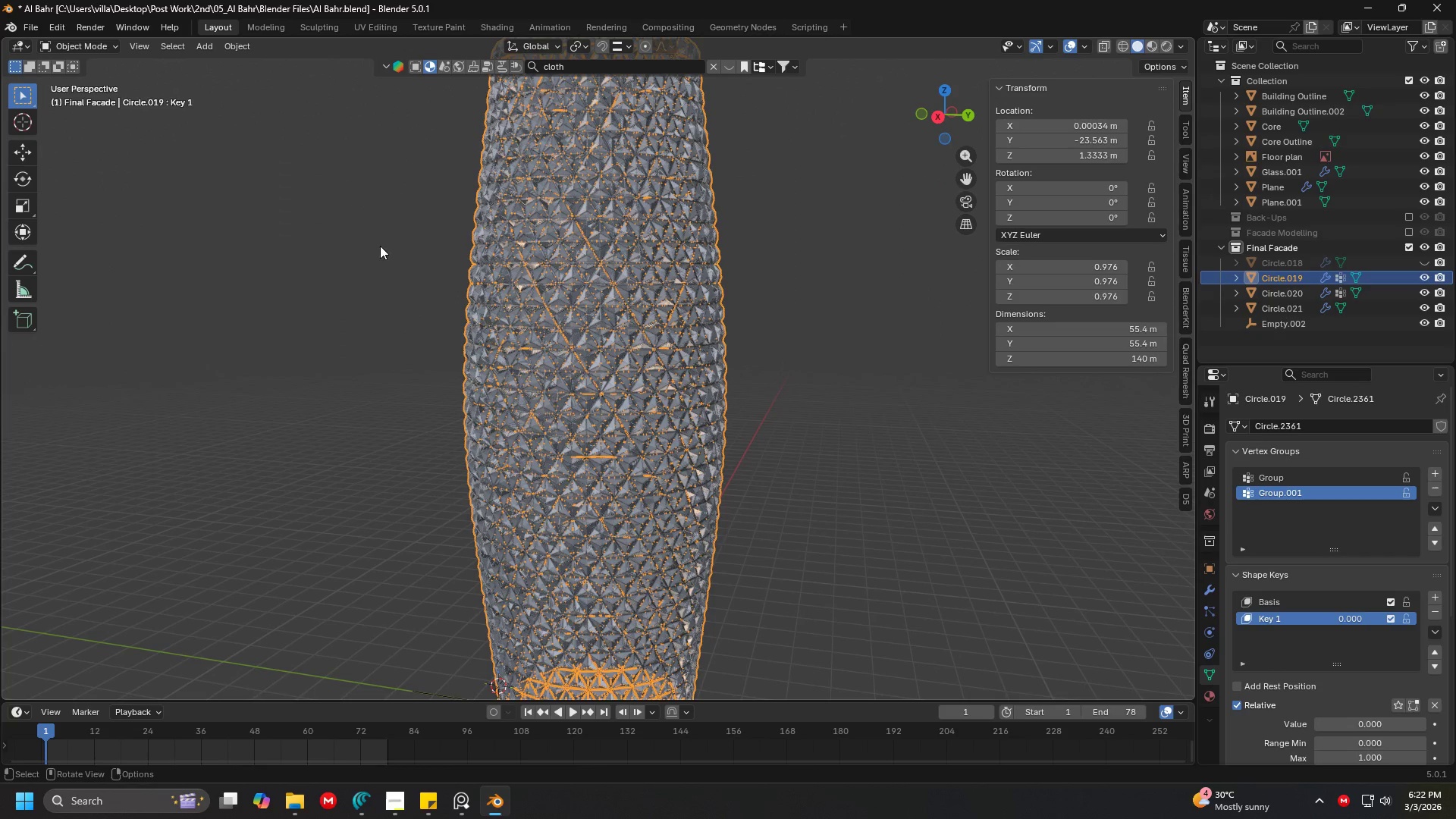 
left_click([334, 274])
 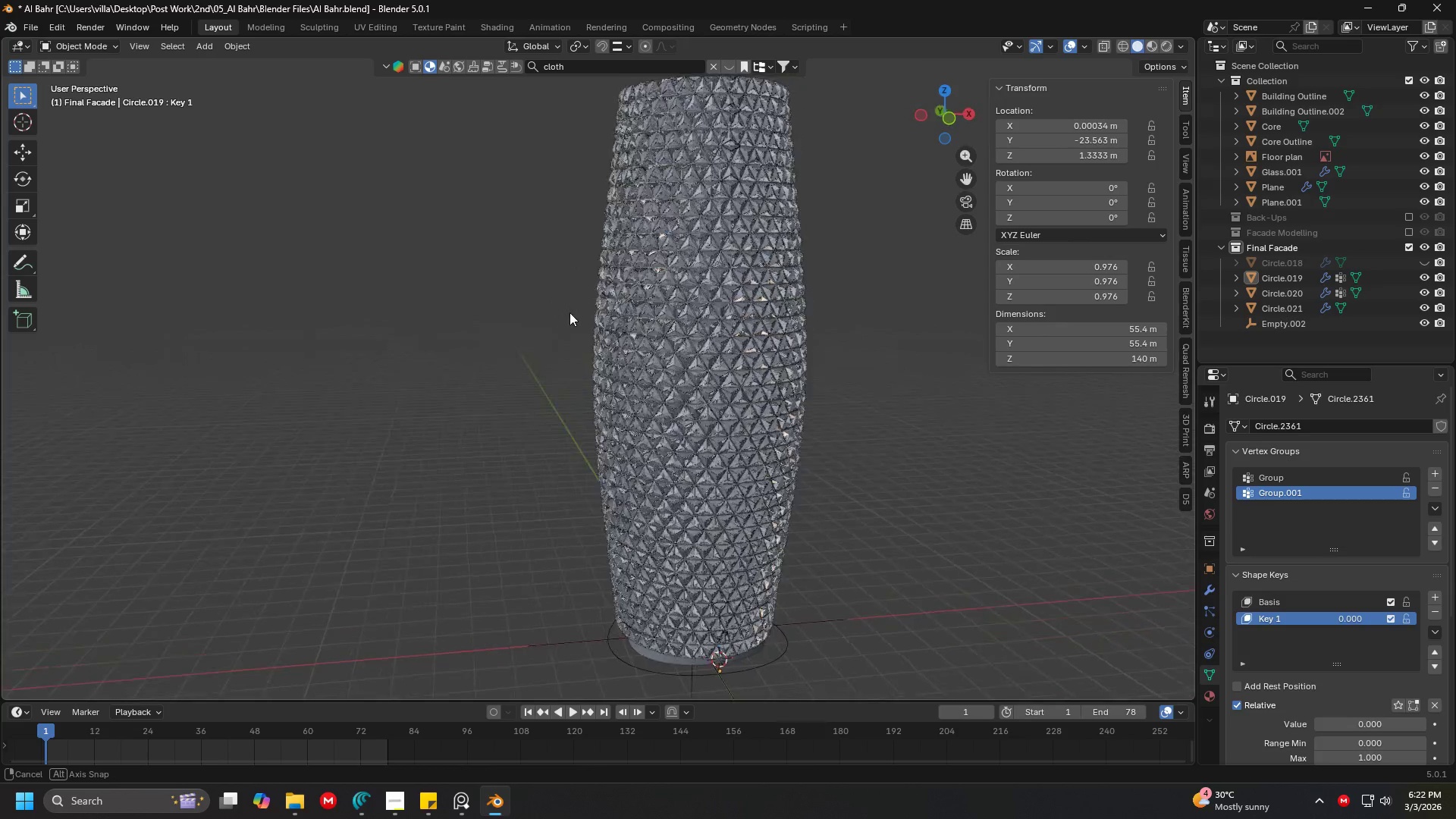 
key(Shift+ShiftLeft)
 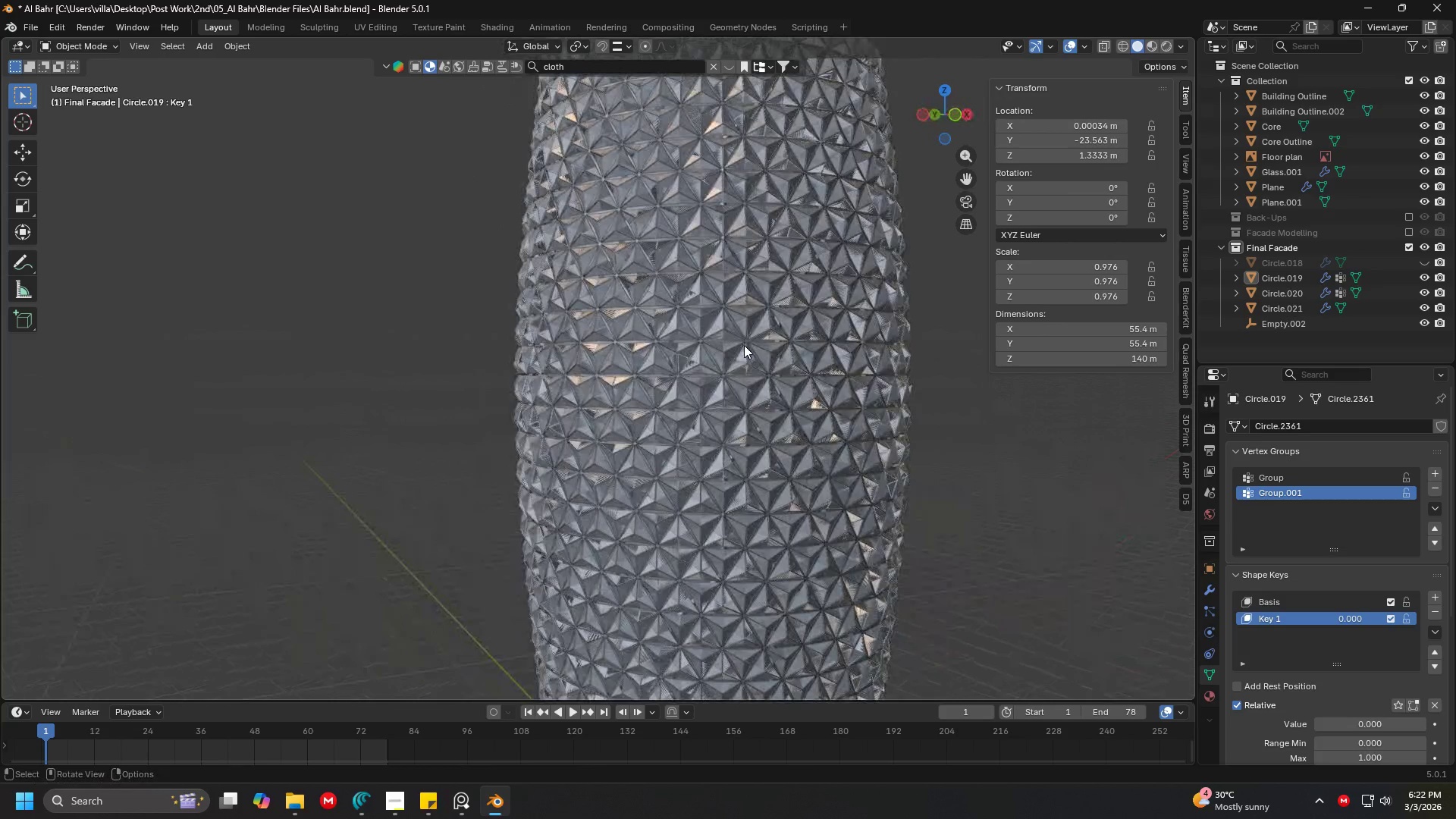 
scroll: coordinate [718, 319], scroll_direction: up, amount: 4.0
 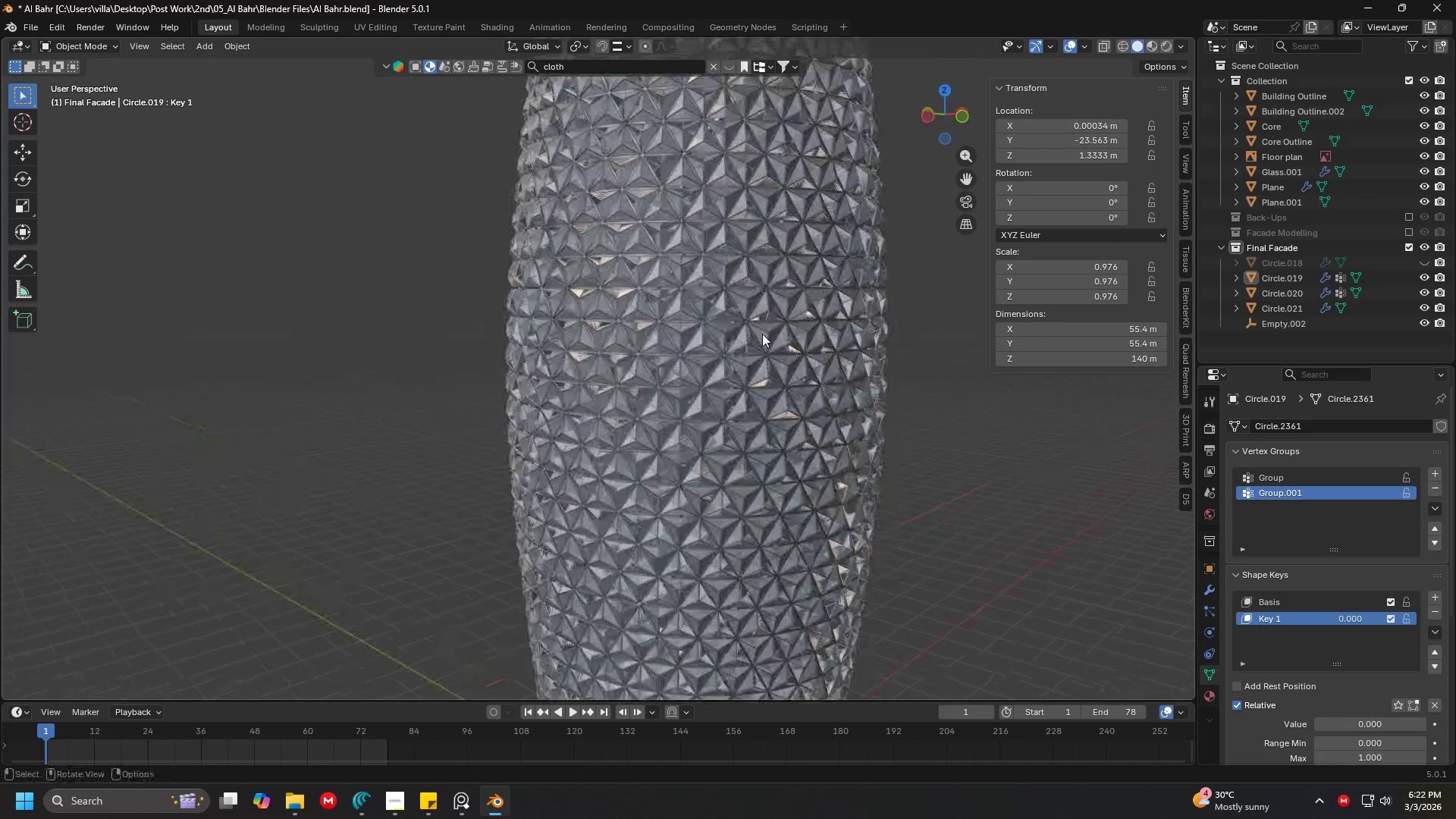 
left_click([742, 344])
 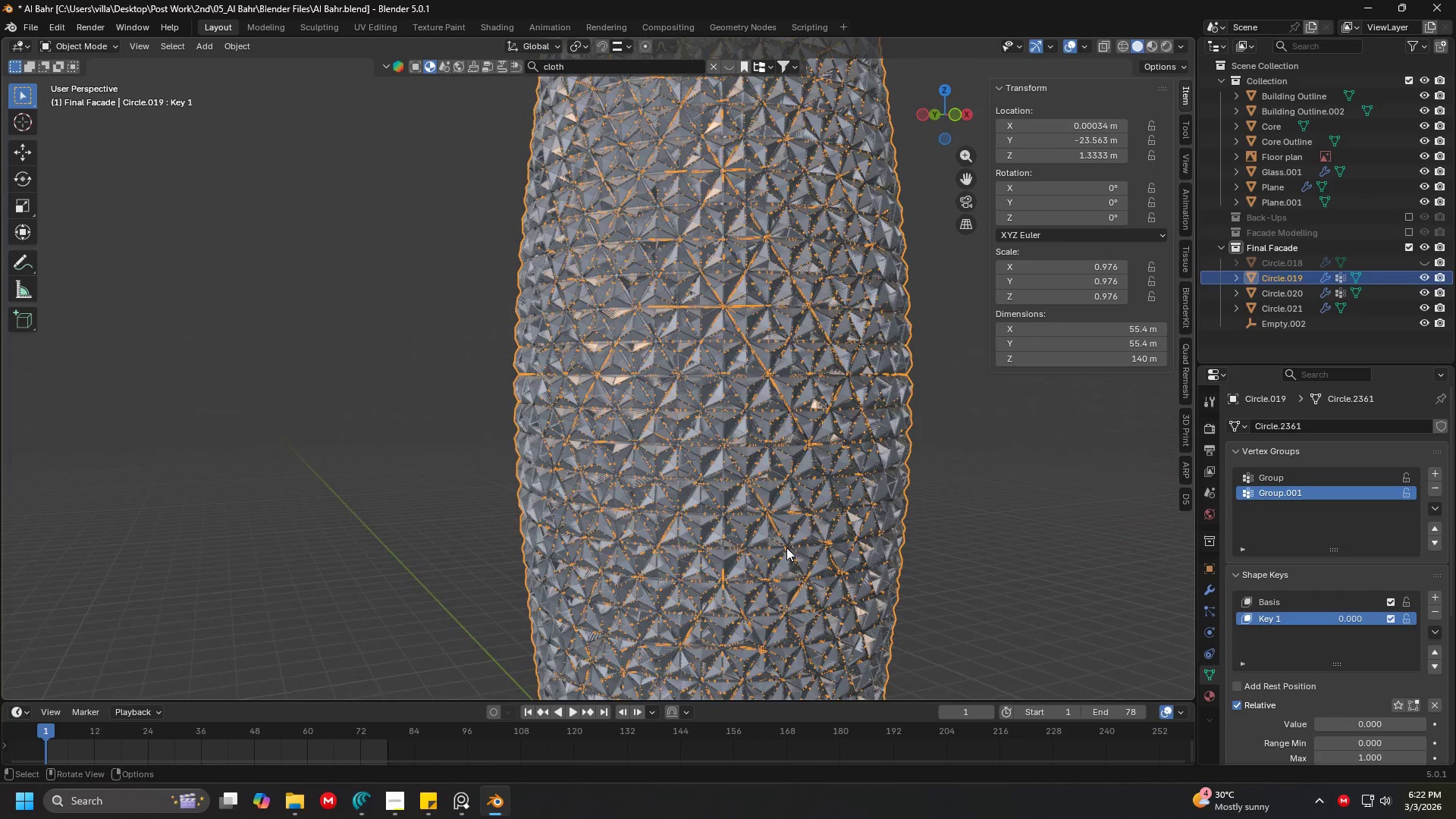 
hold_key(key=ShiftLeft, duration=0.33)
 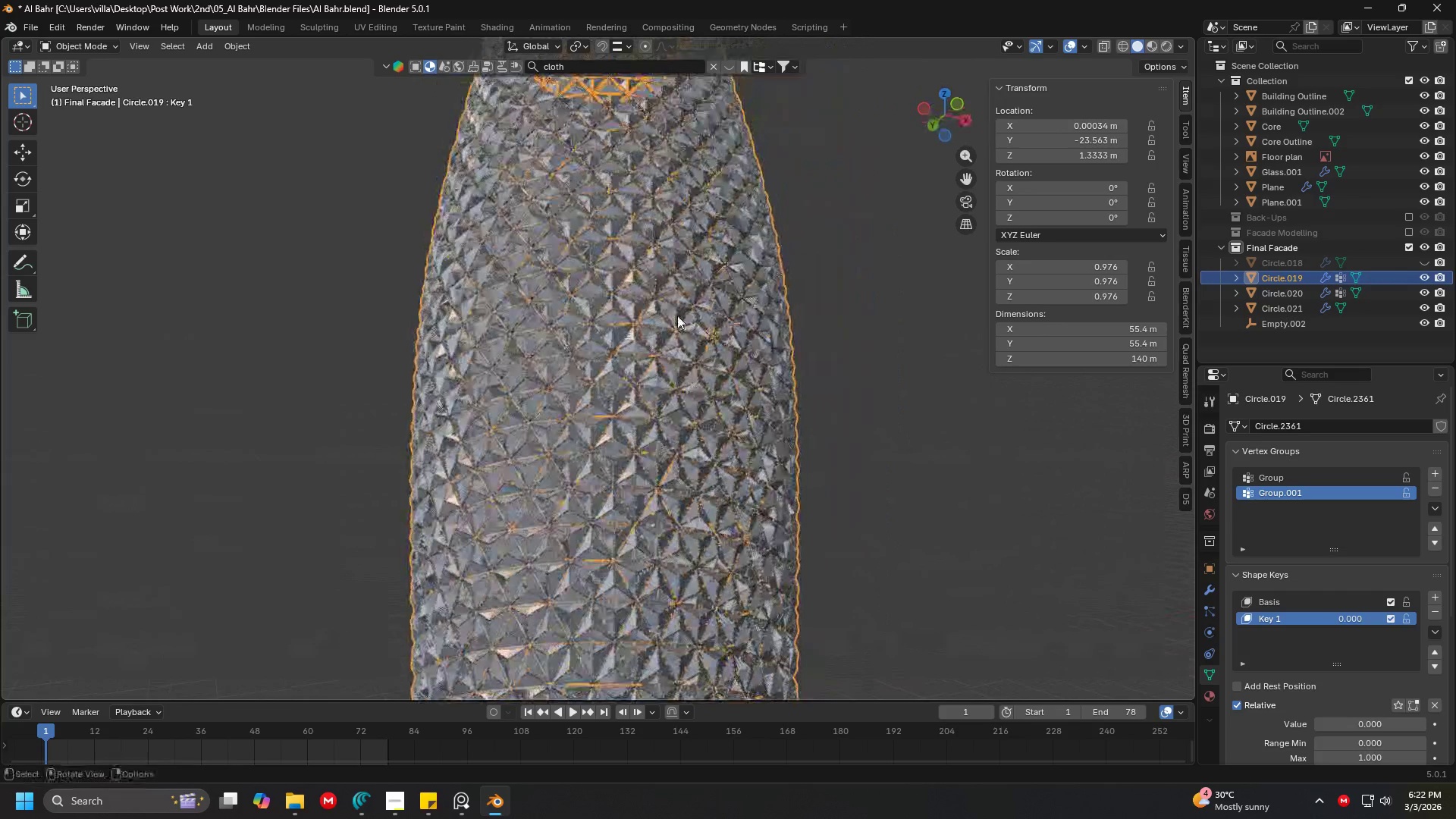 
hold_key(key=ShiftLeft, duration=0.47)
 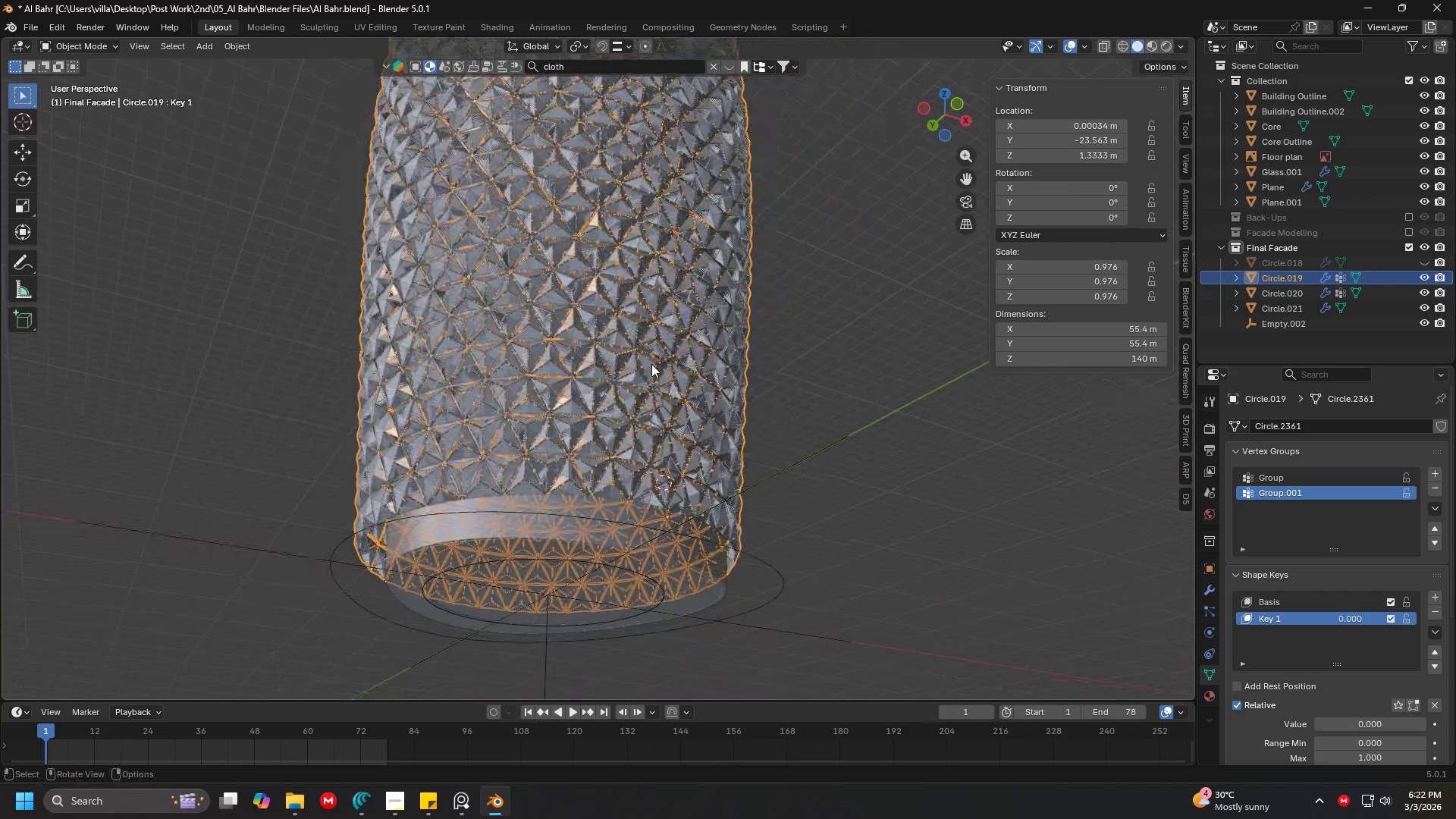 
scroll: coordinate [642, 435], scroll_direction: up, amount: 2.0
 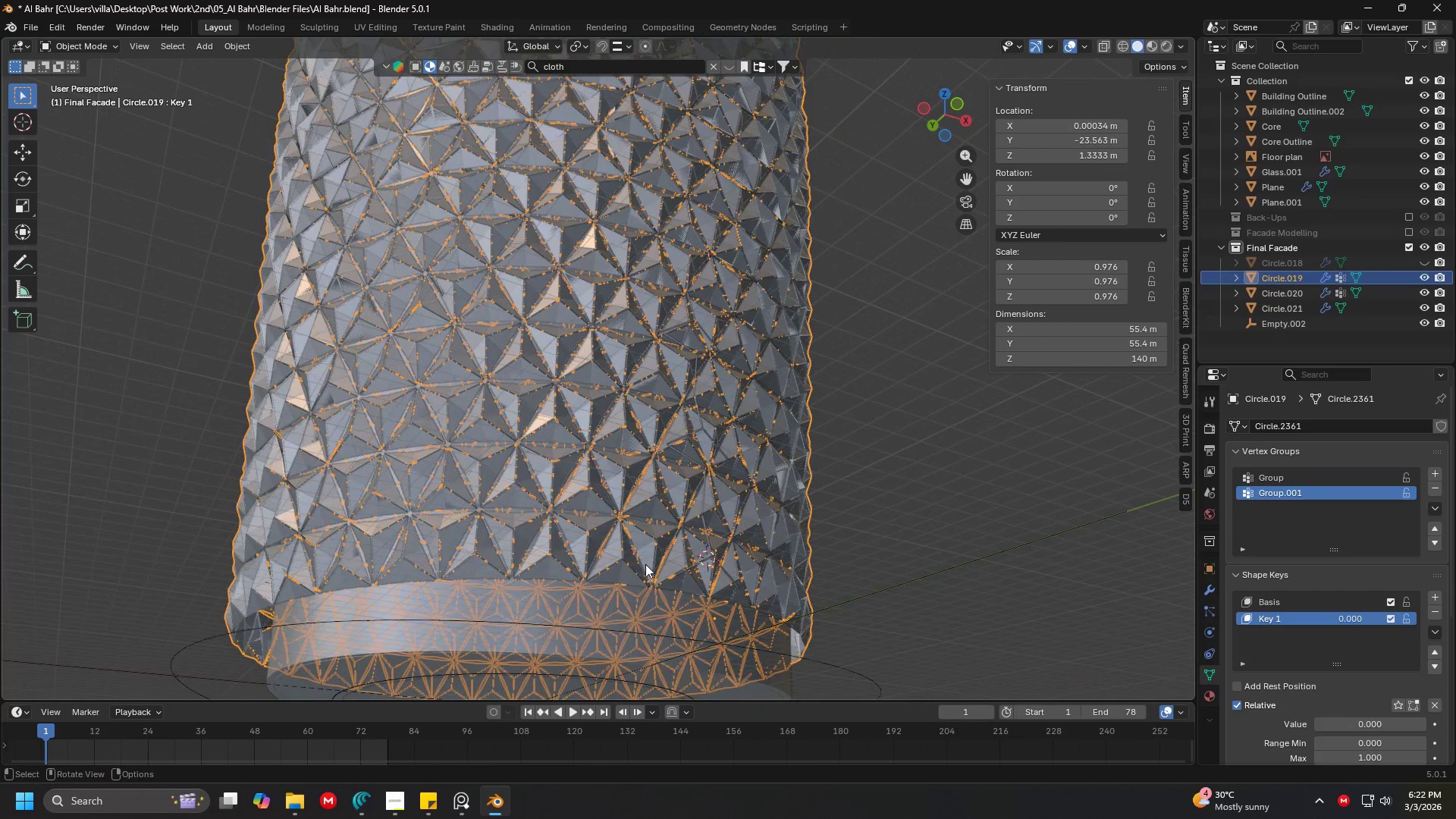 
double_click([606, 577])
 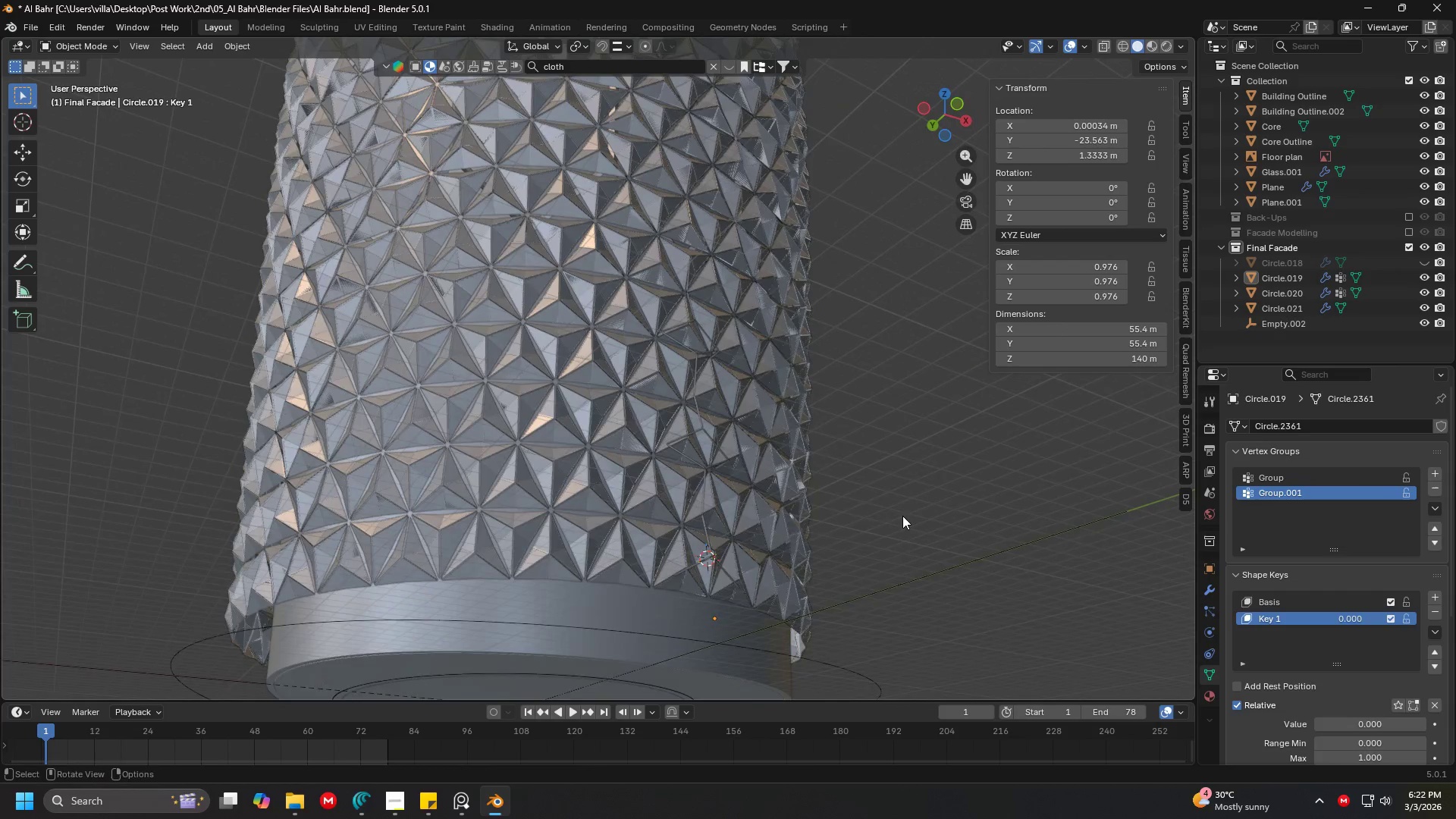 
scroll: coordinate [901, 516], scroll_direction: up, amount: 1.0
 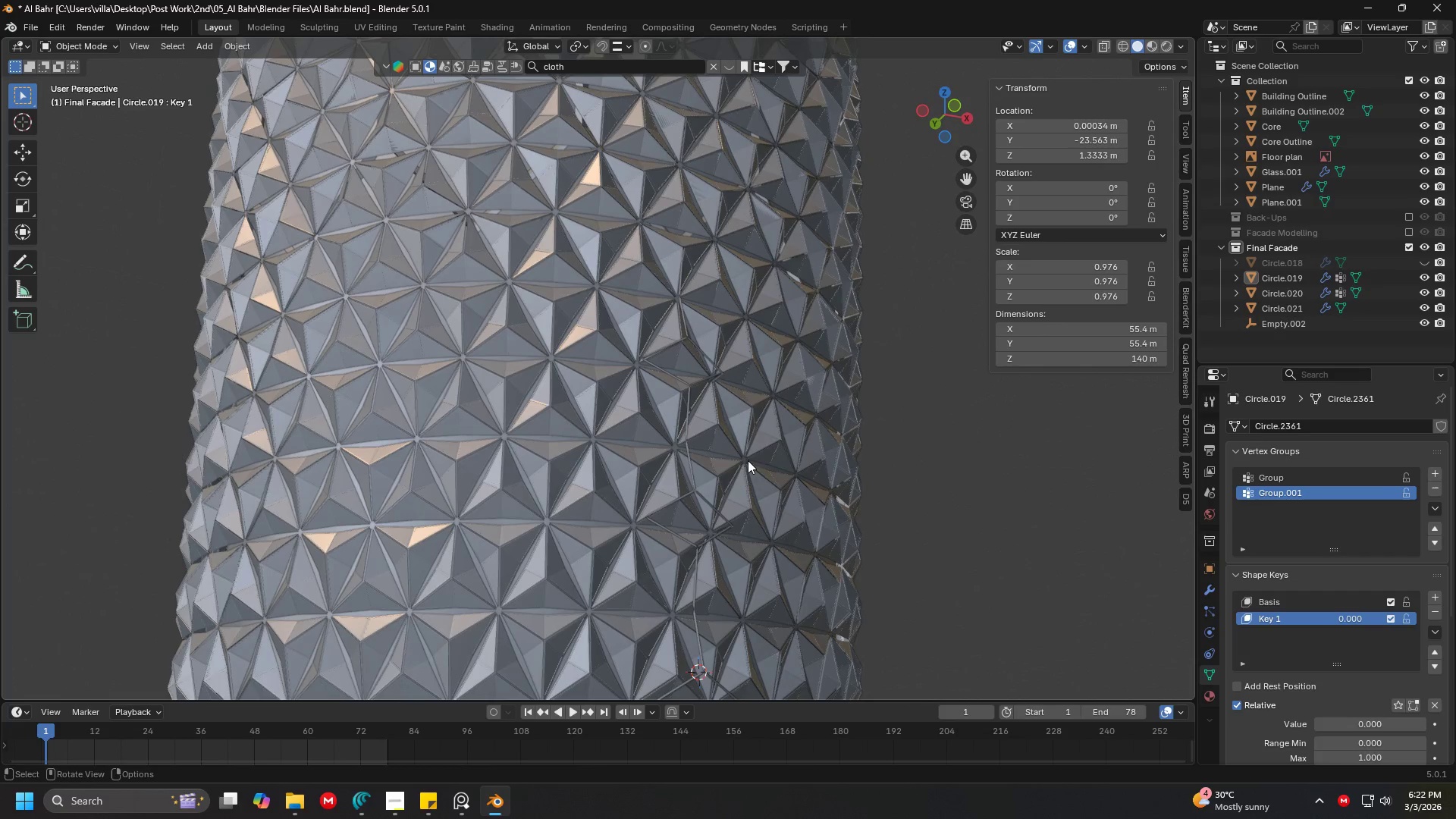 
left_click([595, 382])
 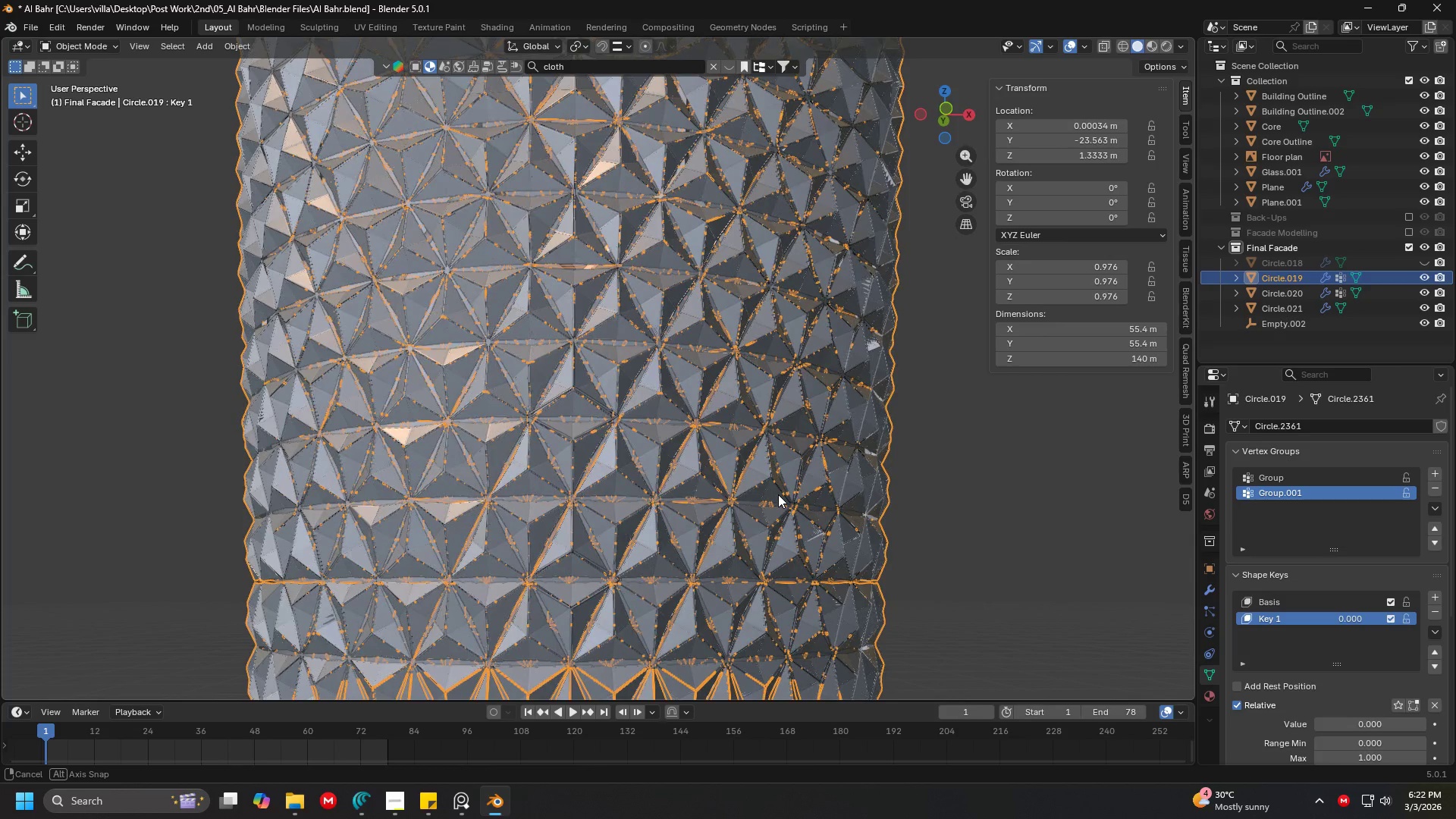 
wait(12.06)
 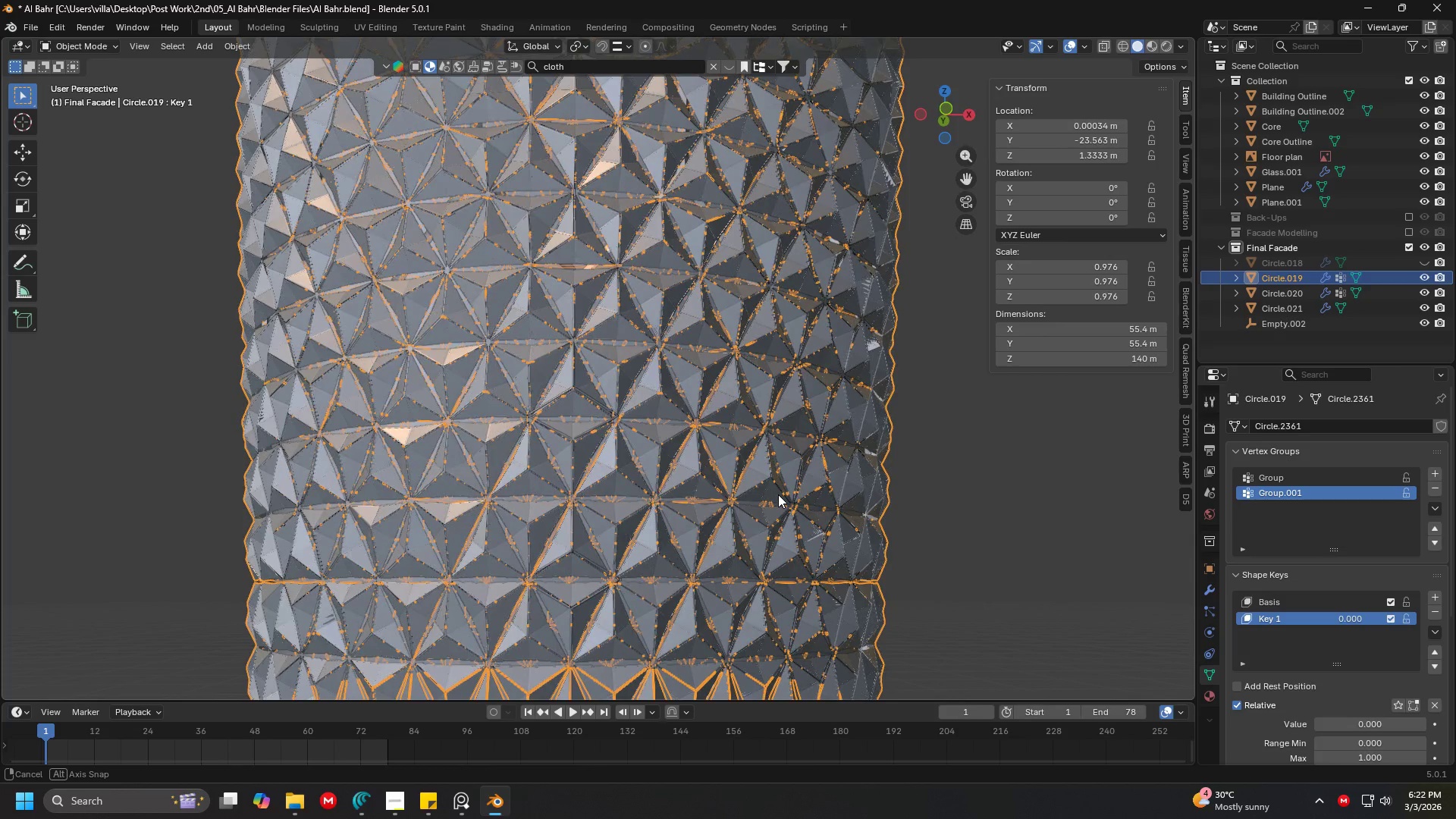 
scroll: coordinate [794, 522], scroll_direction: down, amount: 3.0
 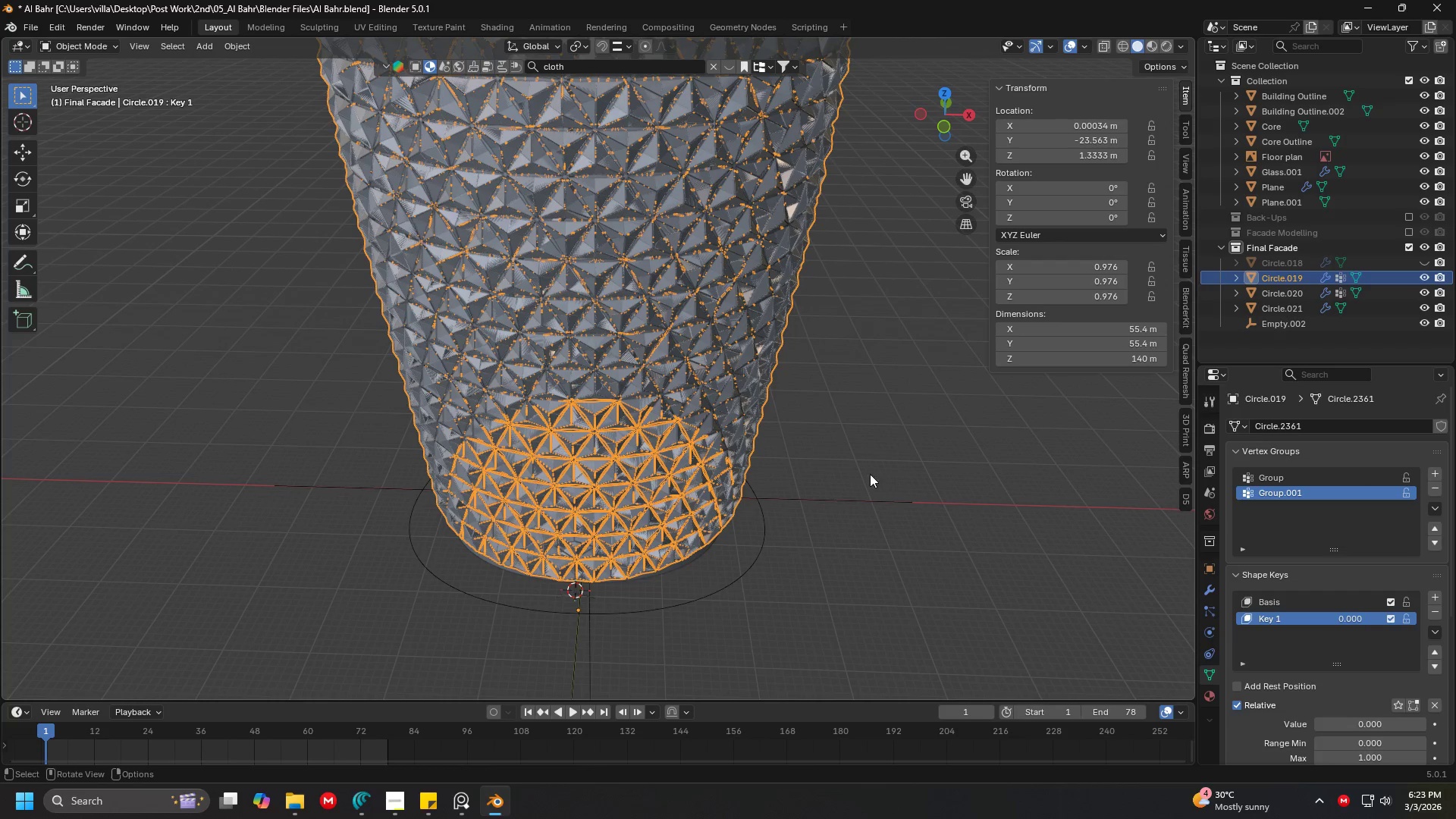 
wait(6.26)
 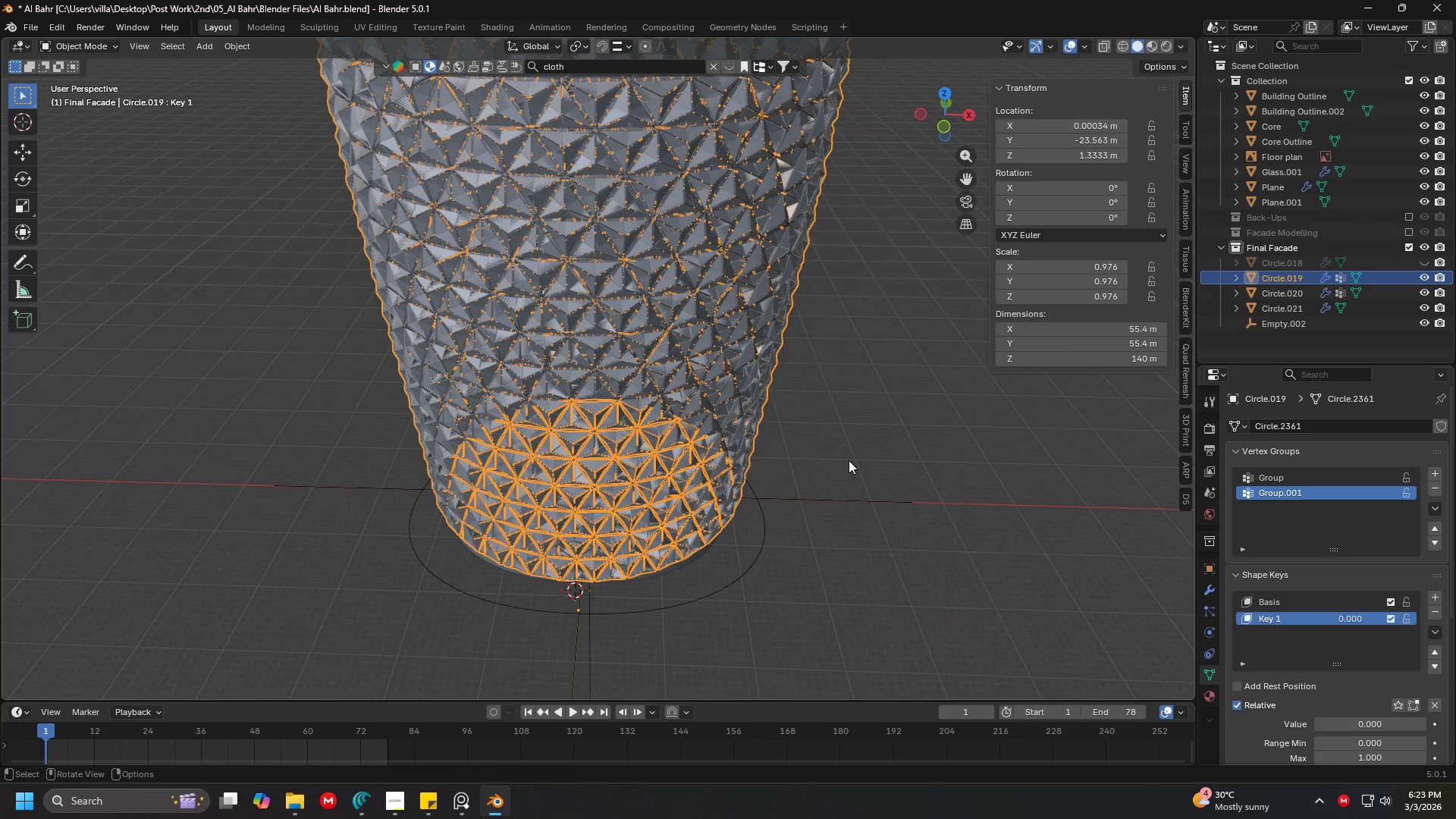 
scroll: coordinate [703, 376], scroll_direction: down, amount: 1.0
 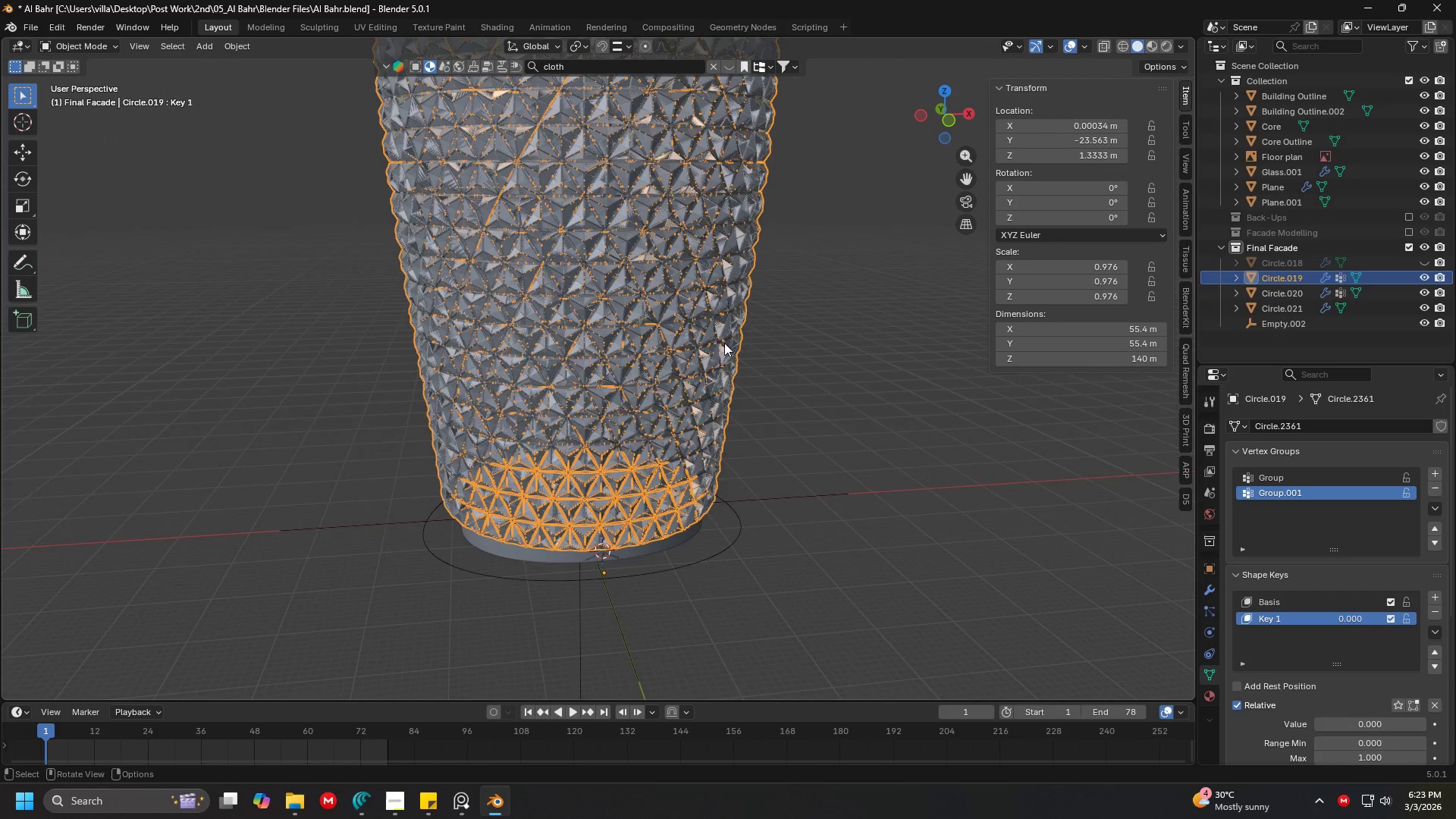 
key(Tab)
 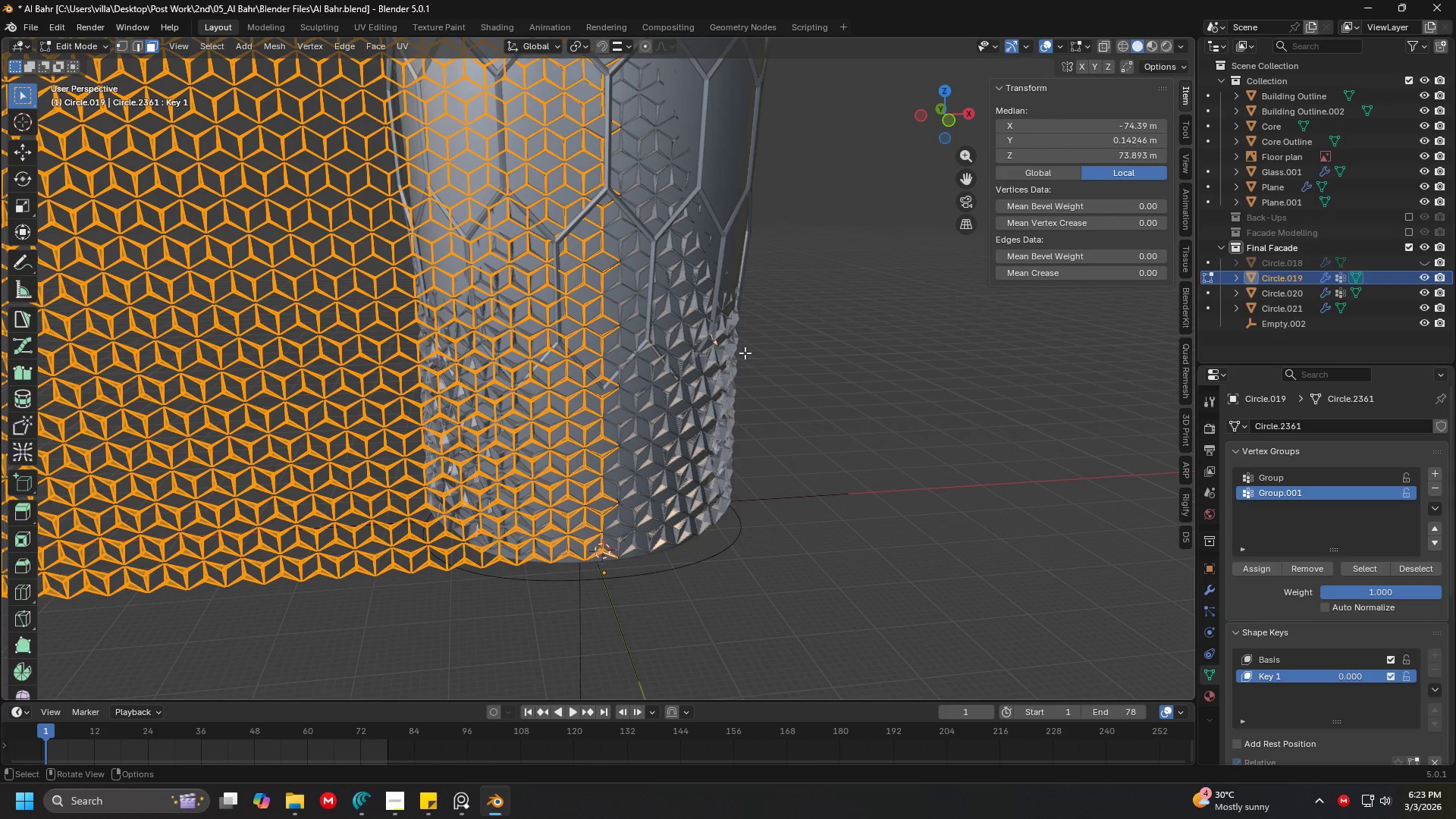 
key(Shift+ShiftLeft)
 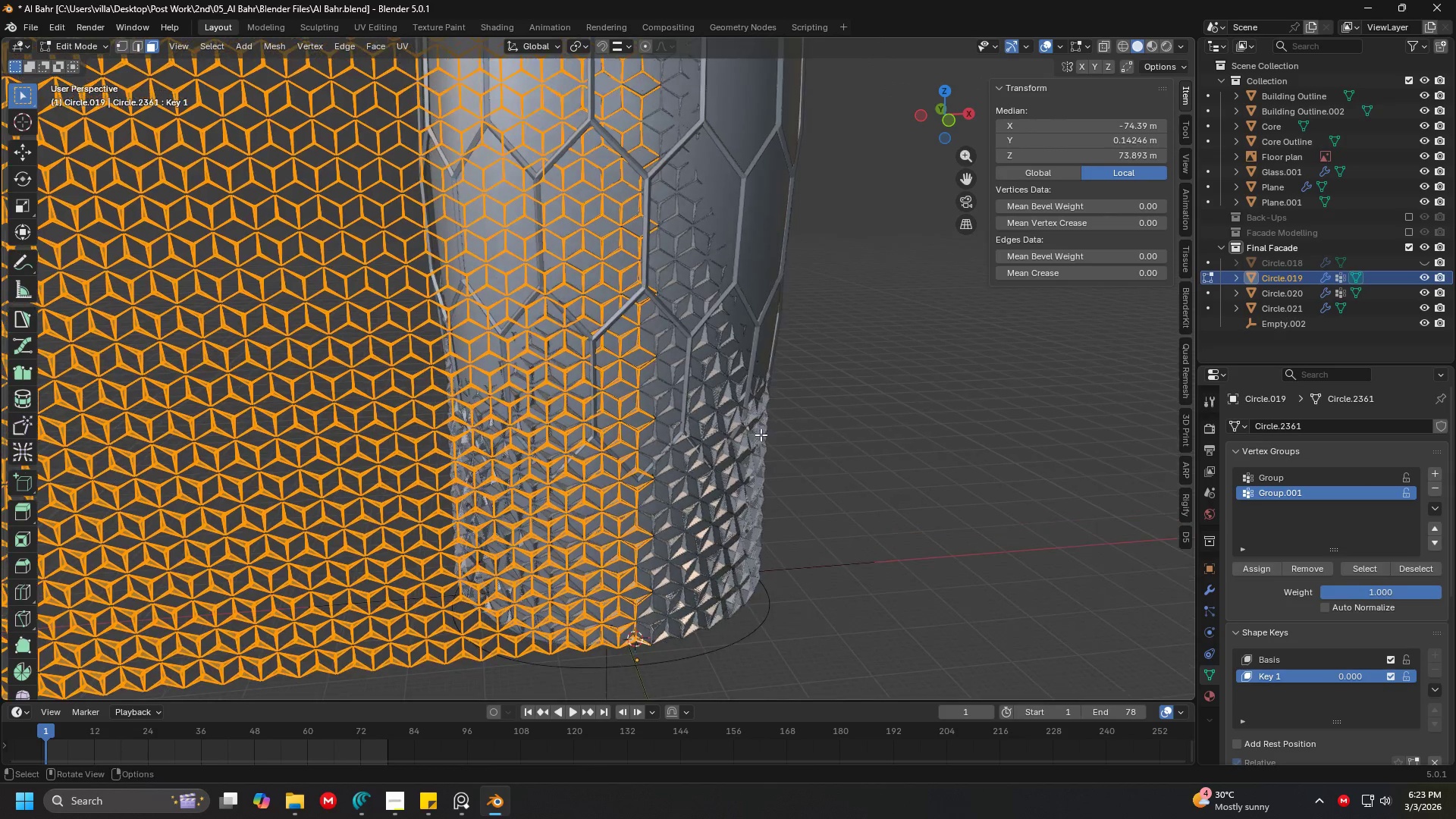 
key(A)
 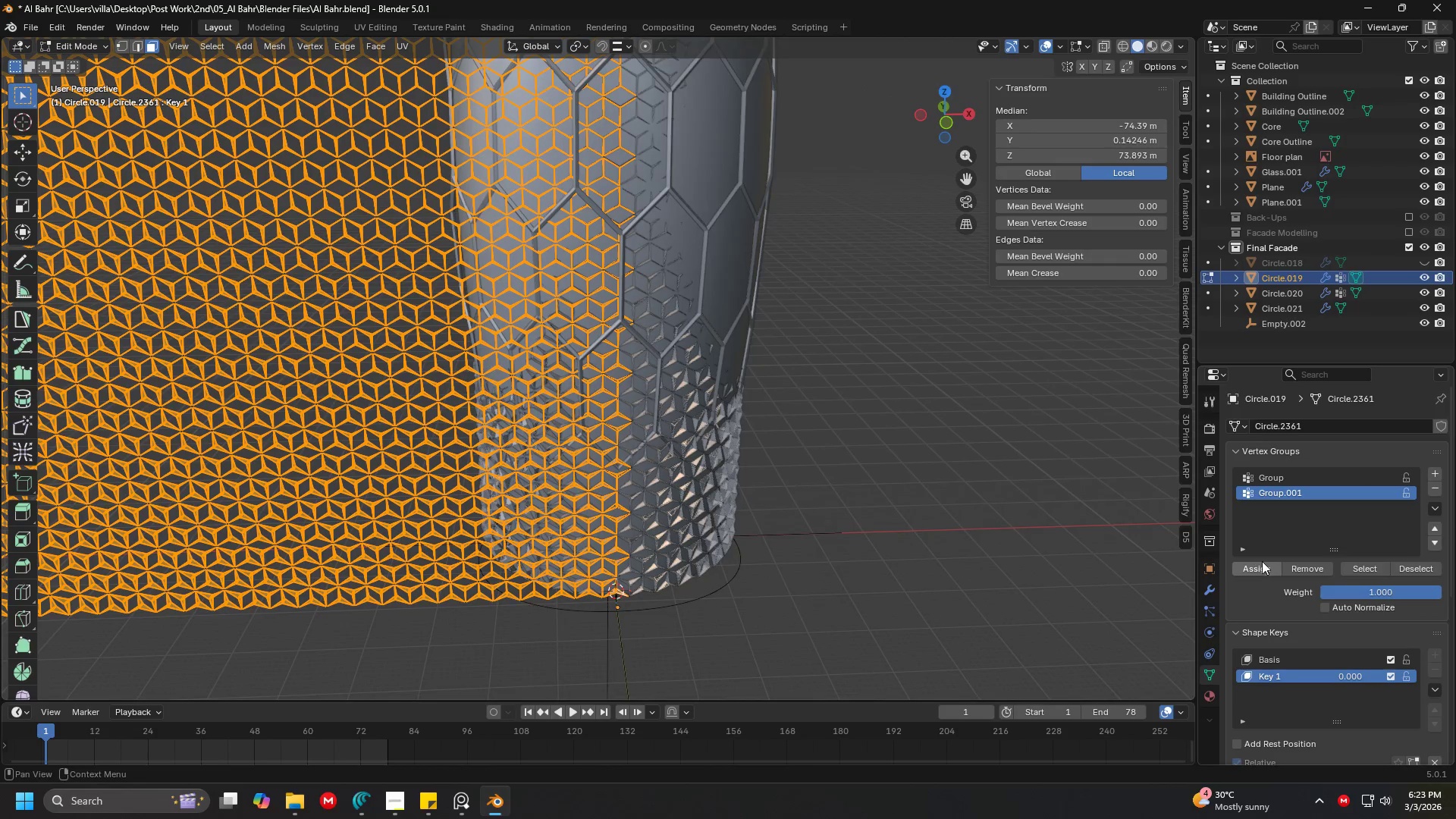 
scroll: coordinate [761, 435], scroll_direction: down, amount: 1.0
 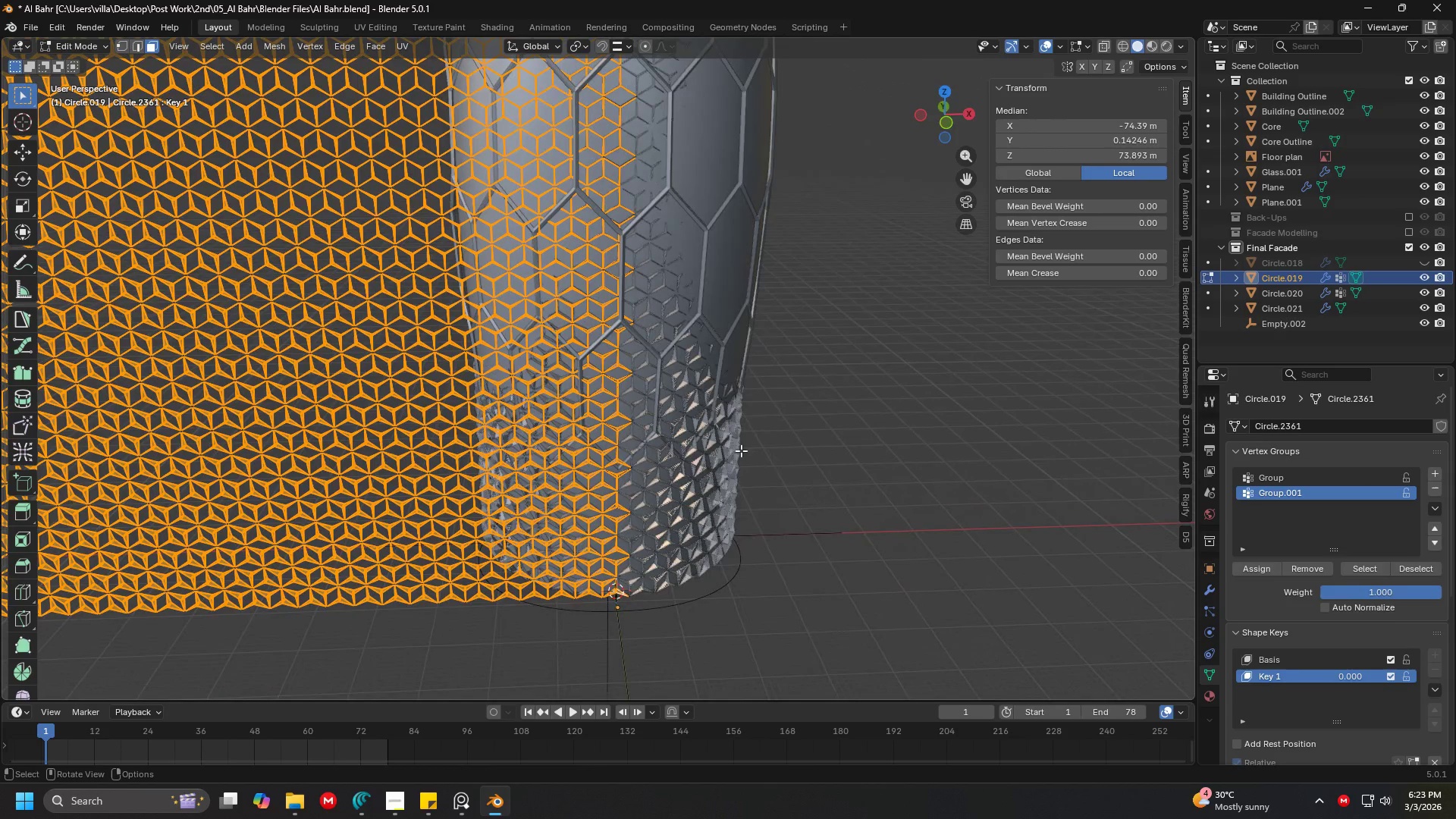 
left_click([1263, 561])
 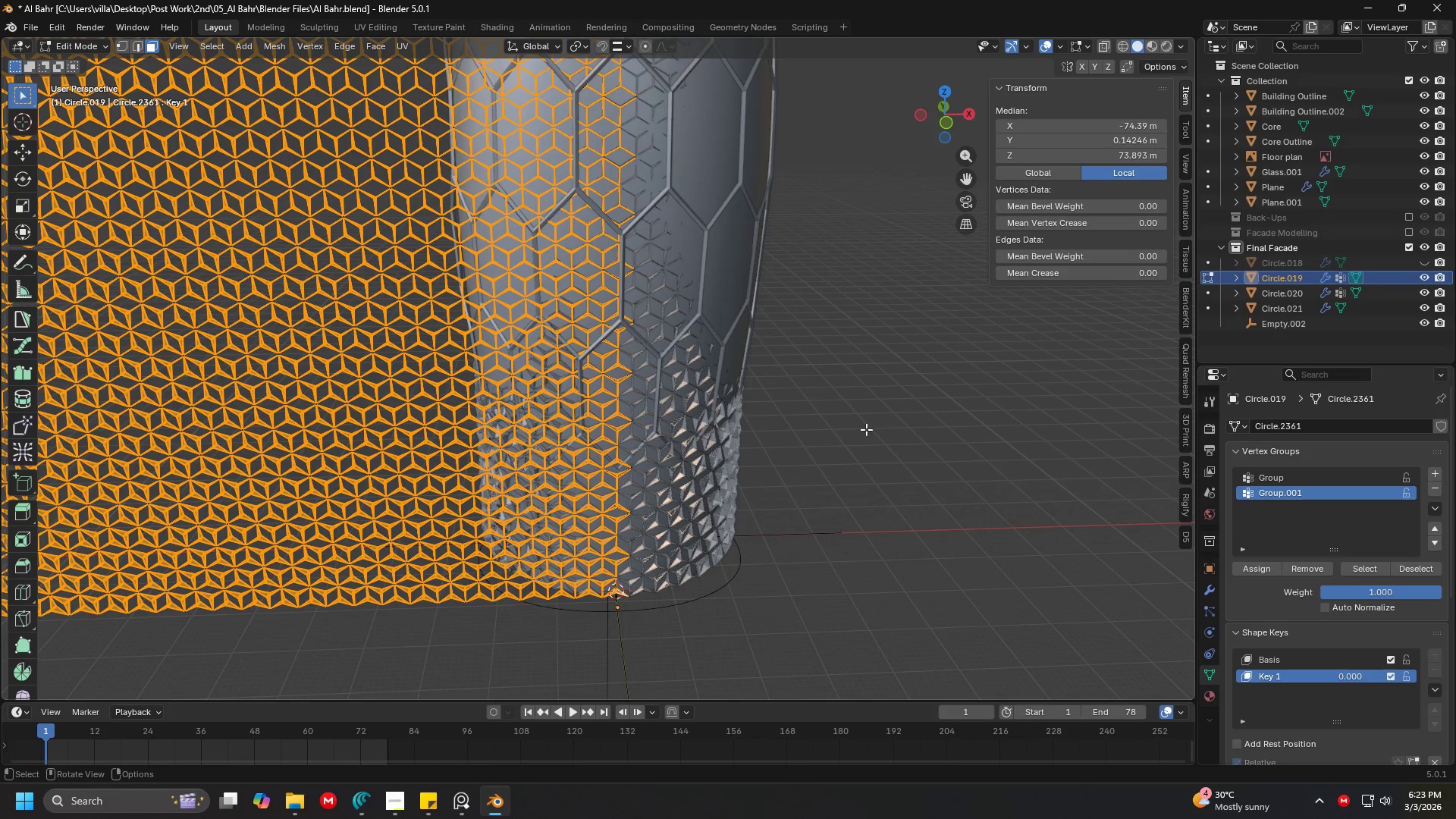 
key(Tab)
 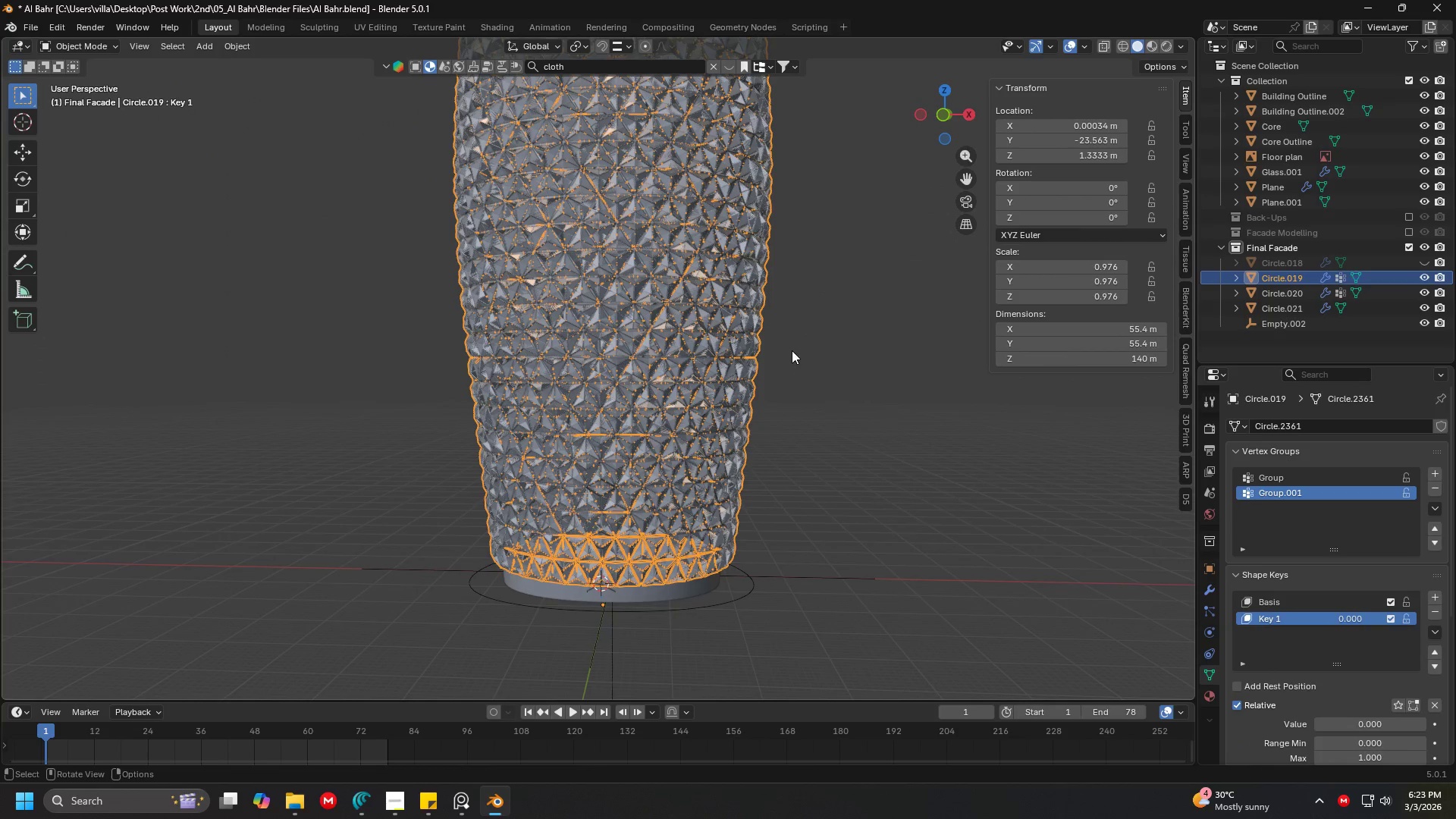 
key(Shift+ShiftLeft)
 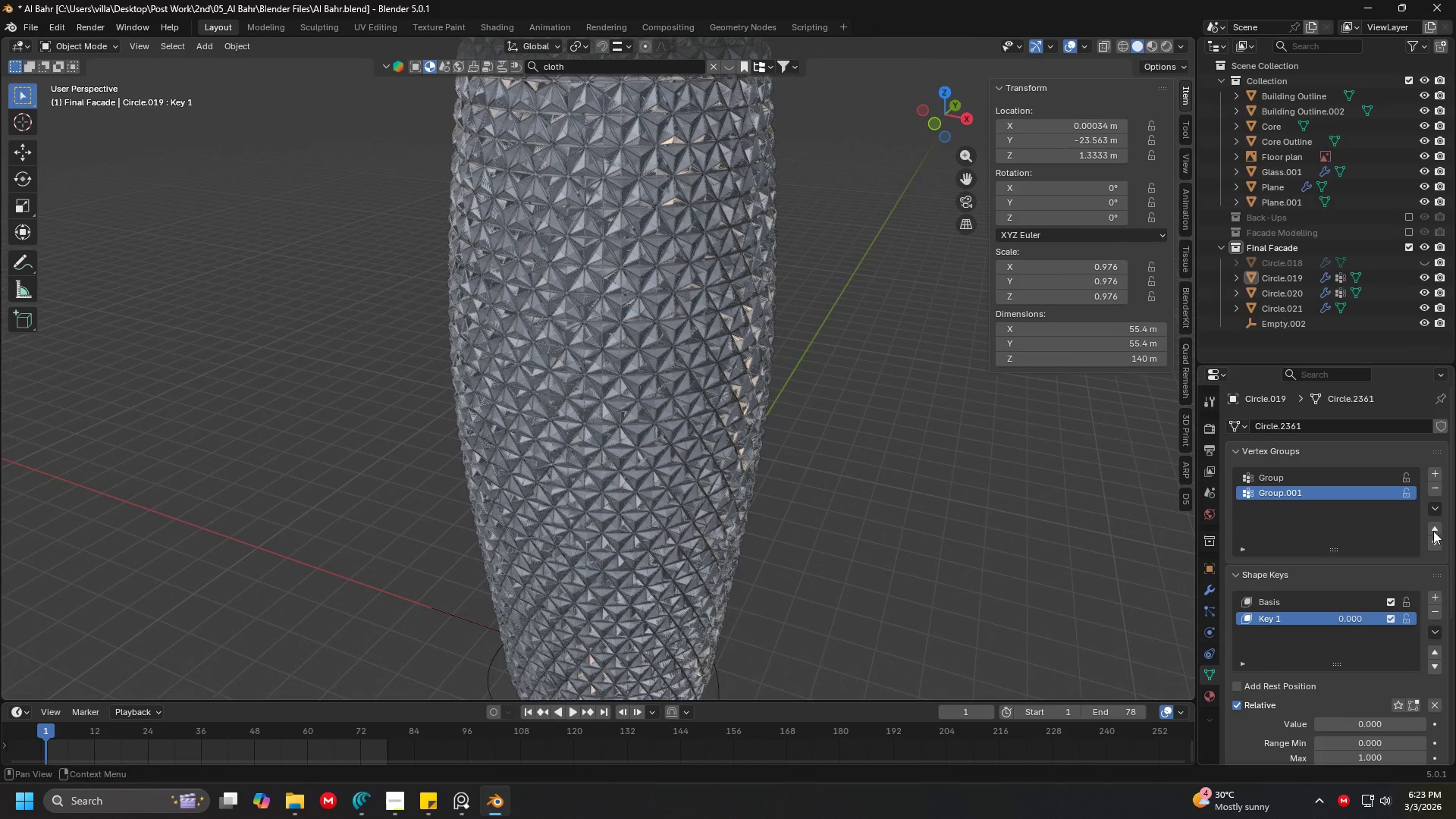 
left_click([1437, 485])
 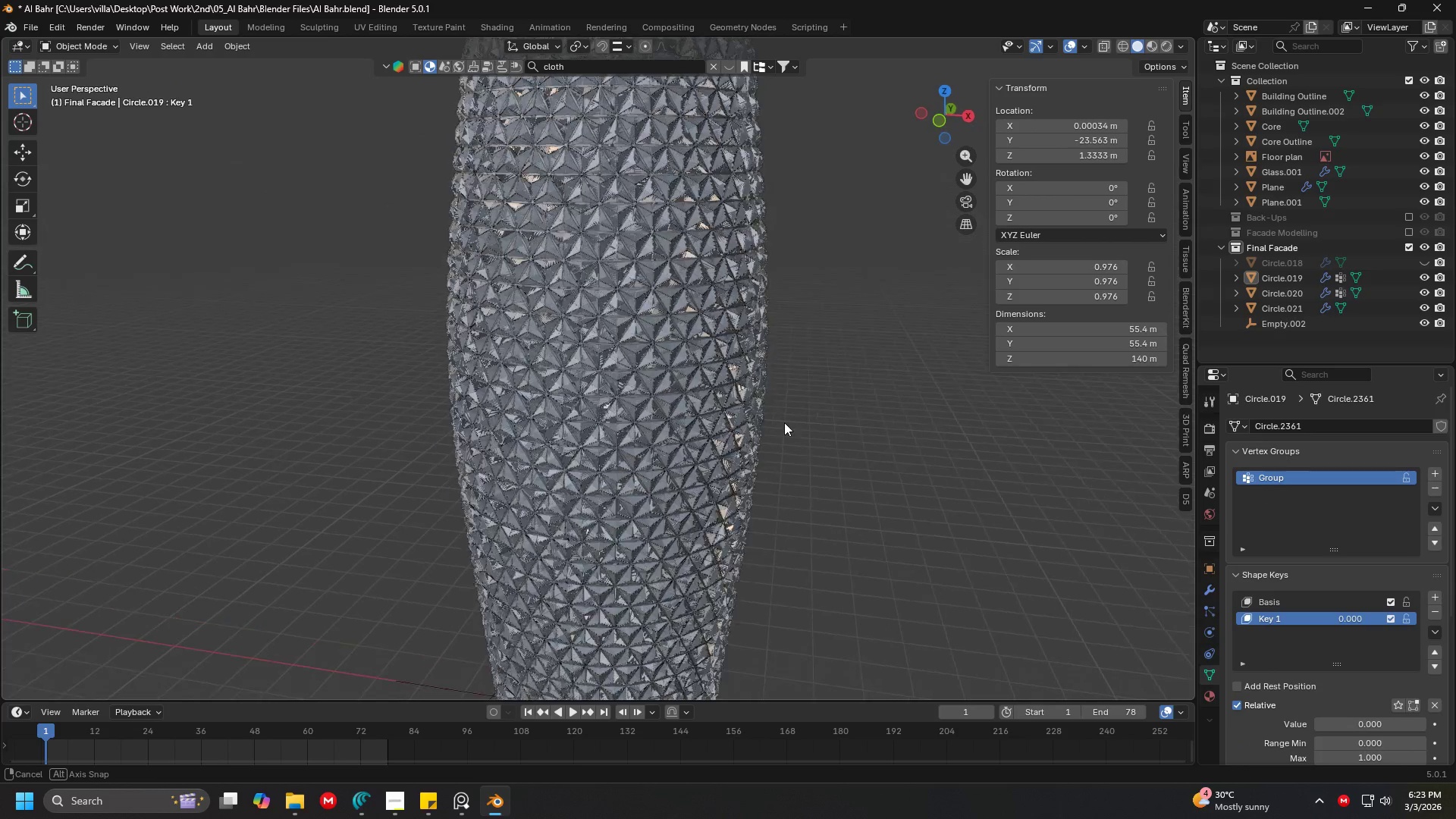 
key(Tab)
 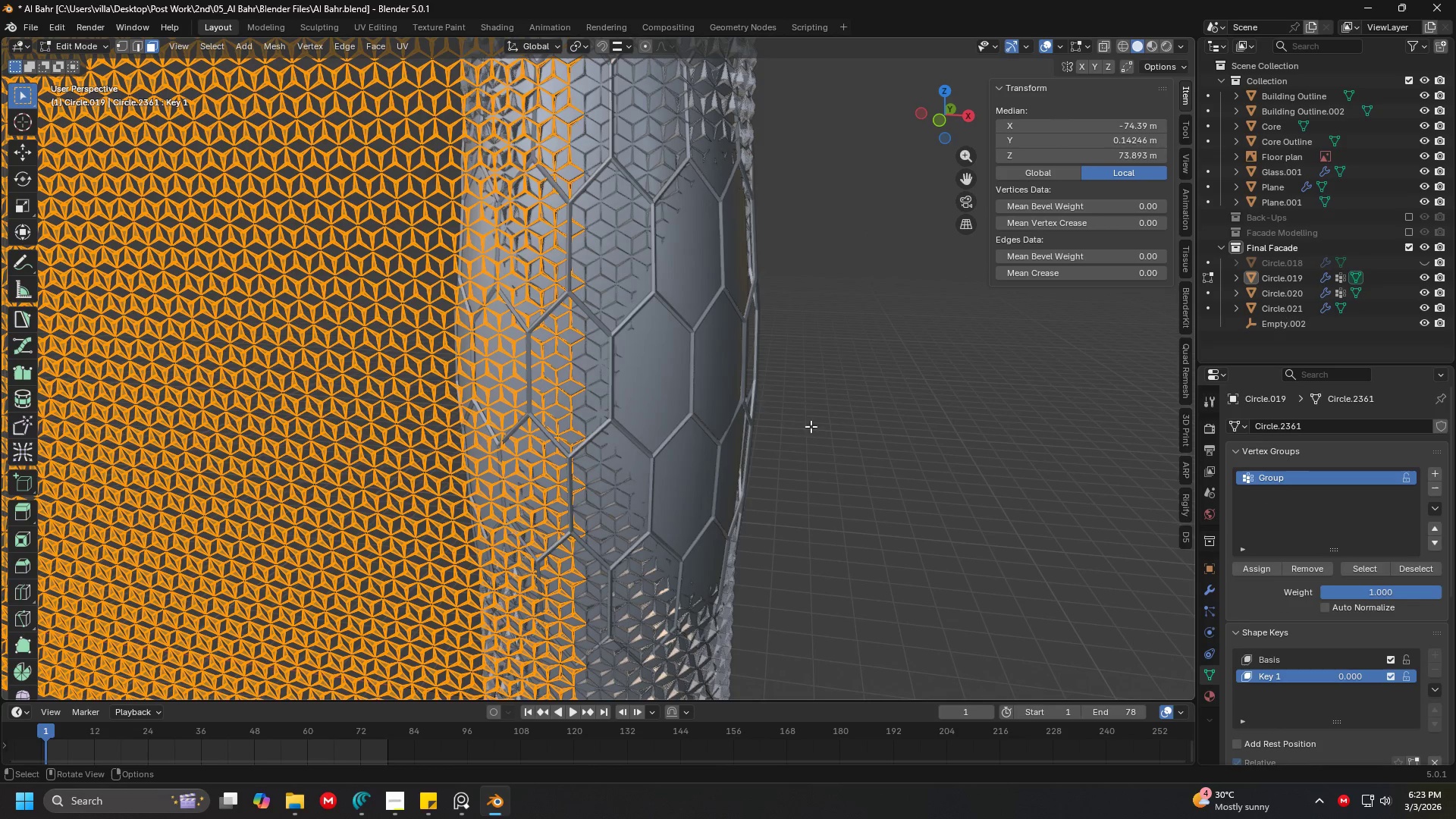 
key(A)
 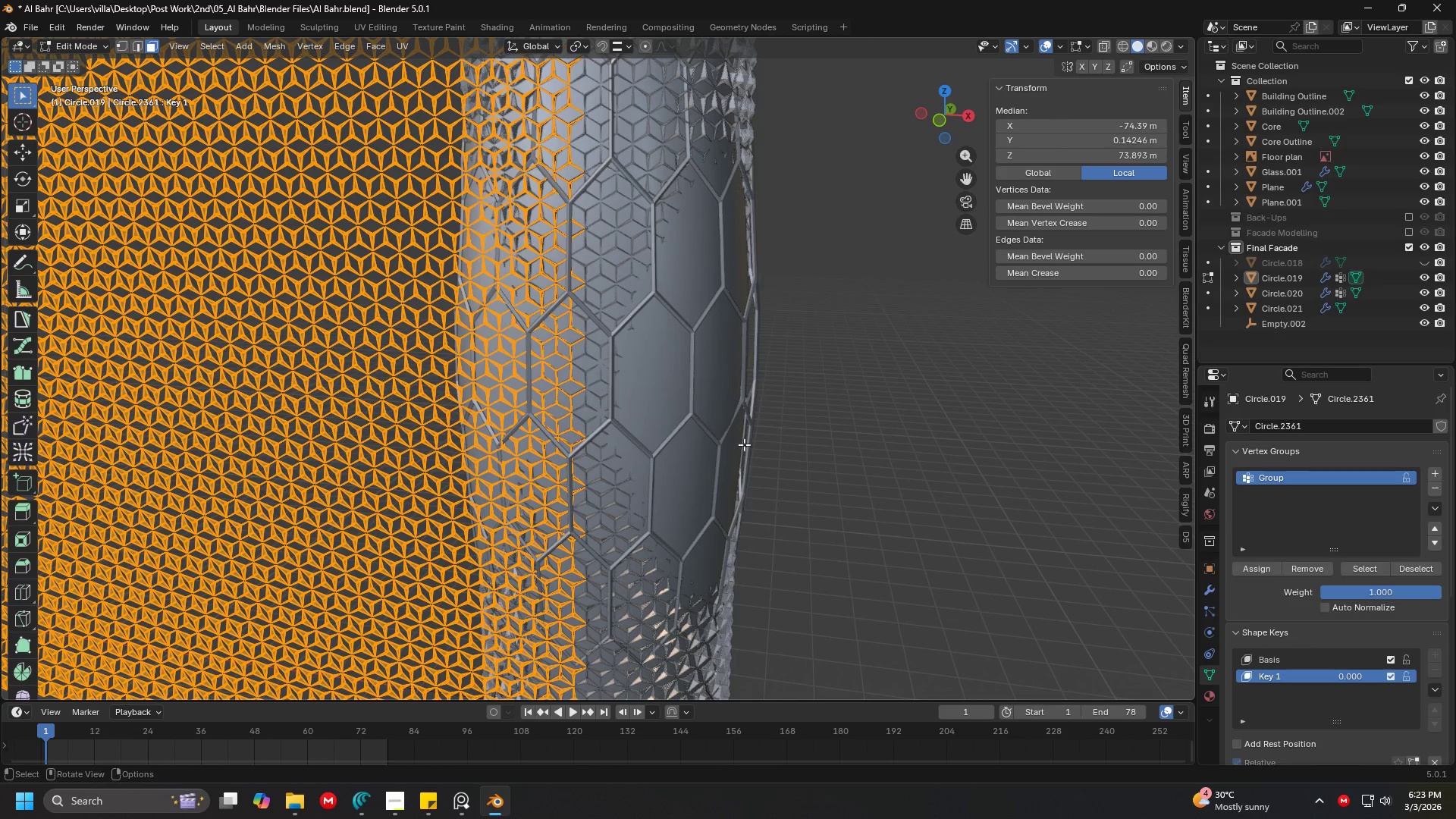 
key(Shift+ShiftLeft)
 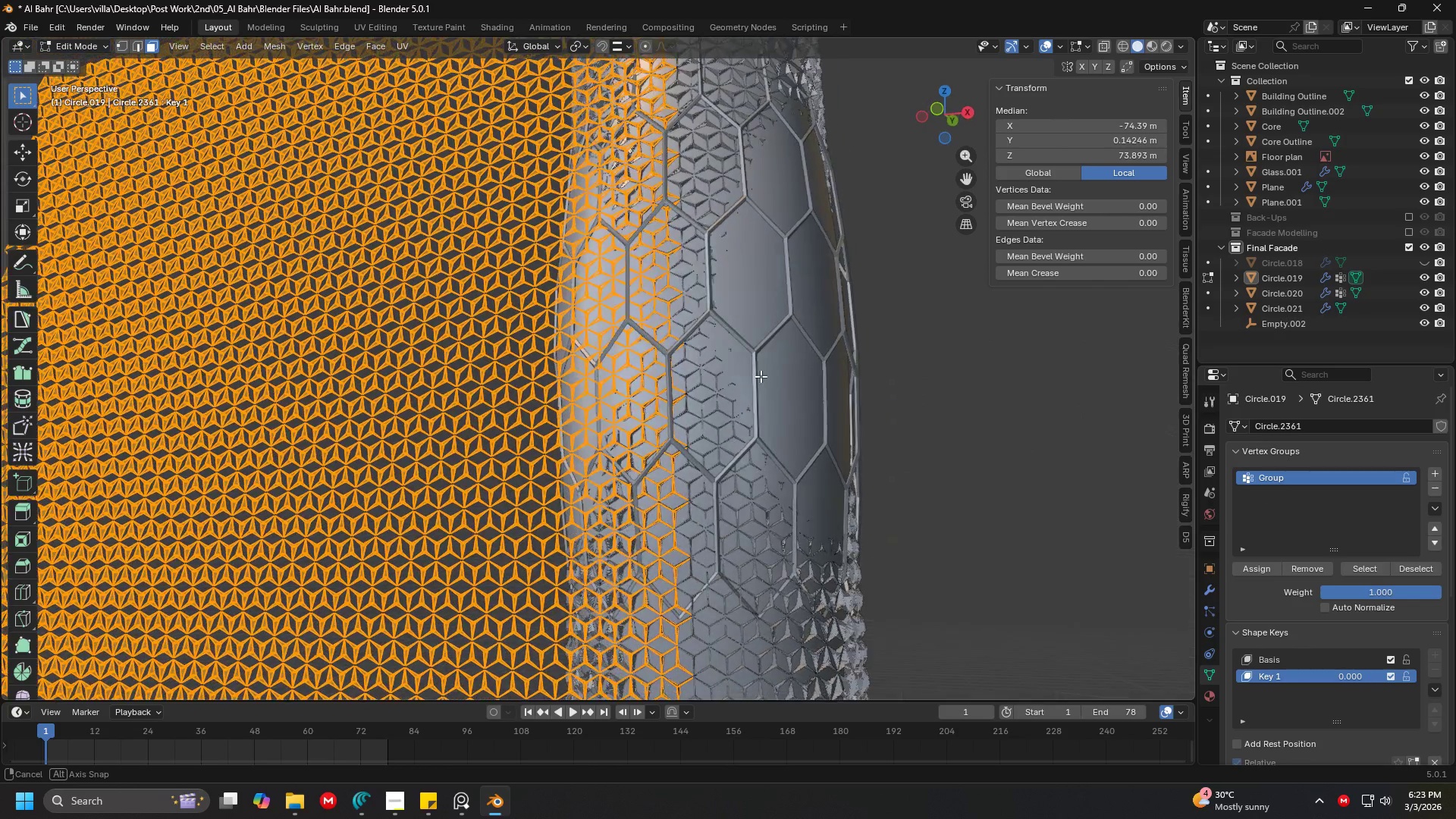 
scroll: coordinate [761, 376], scroll_direction: down, amount: 1.0
 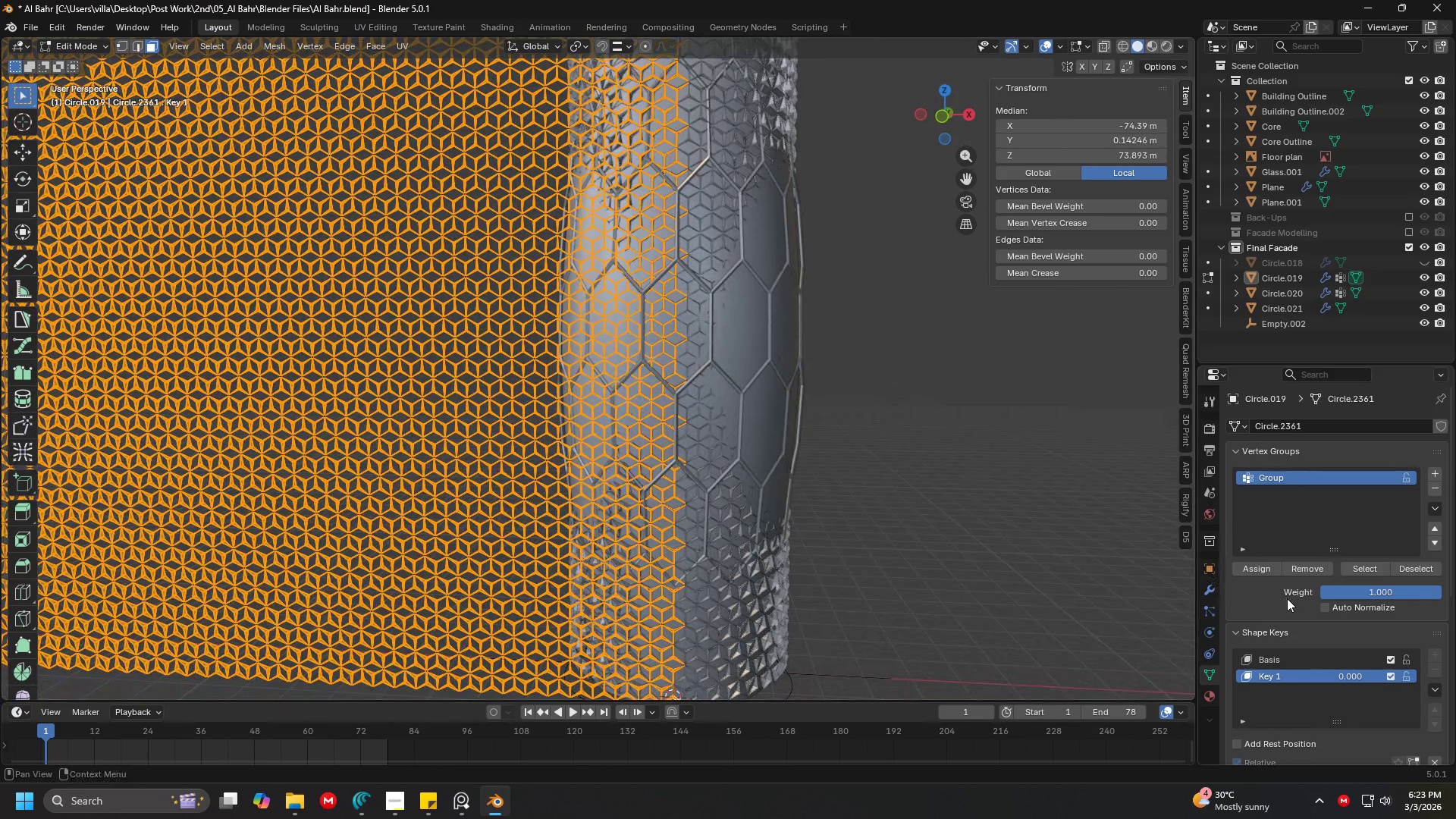 
mouse_move([1286, 559])
 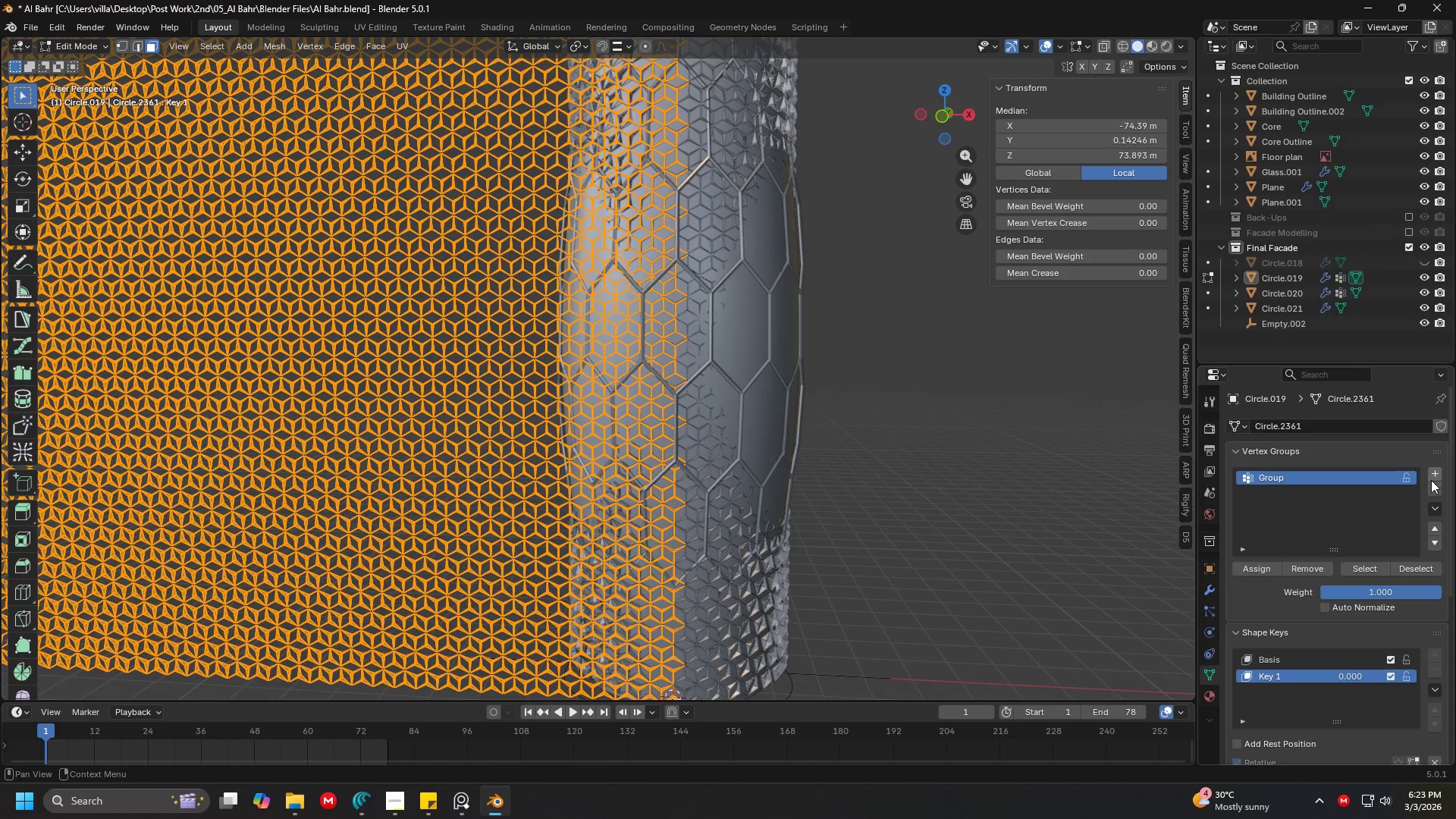 
left_click([1431, 480])
 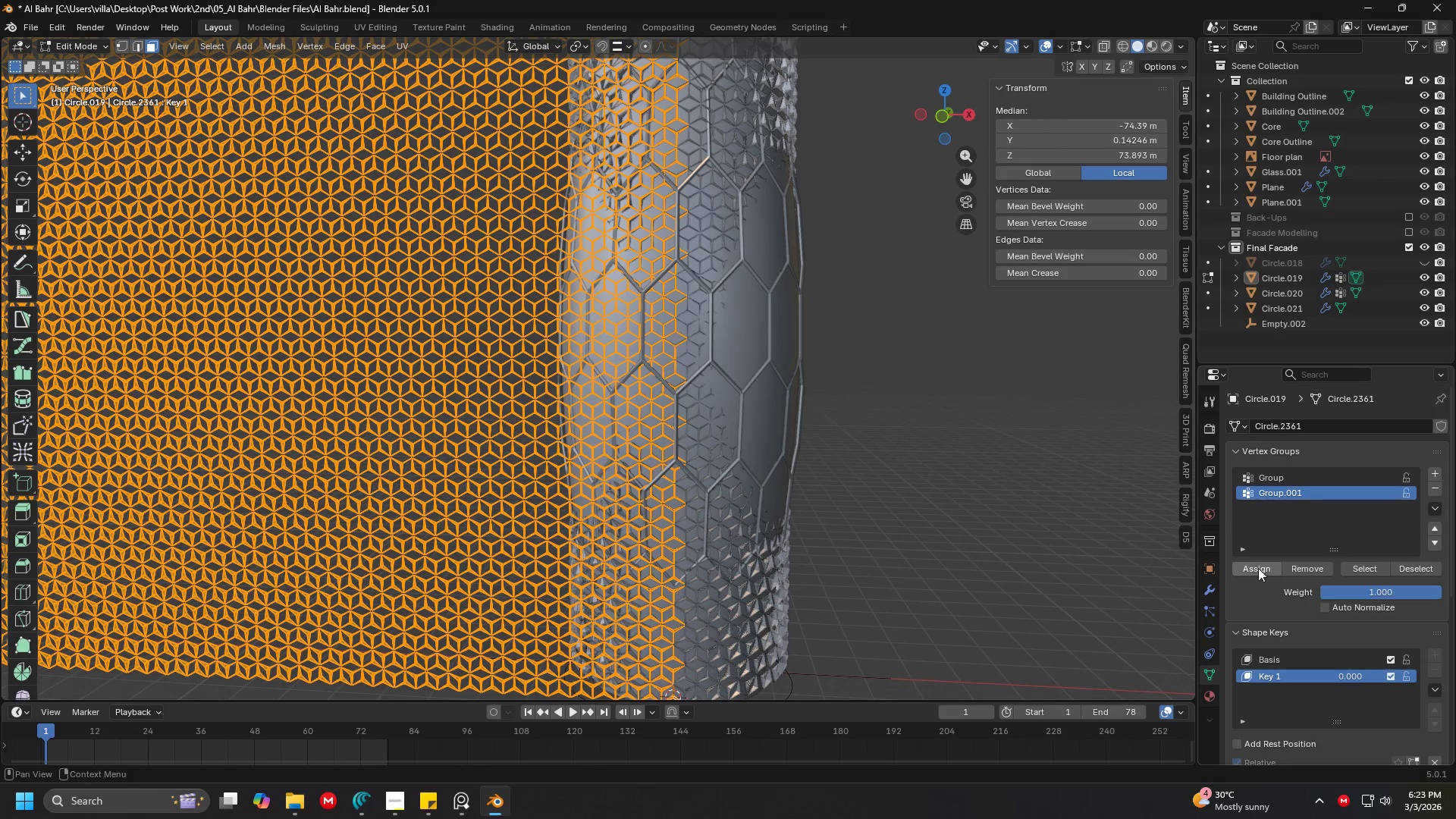 
double_click([1259, 567])
 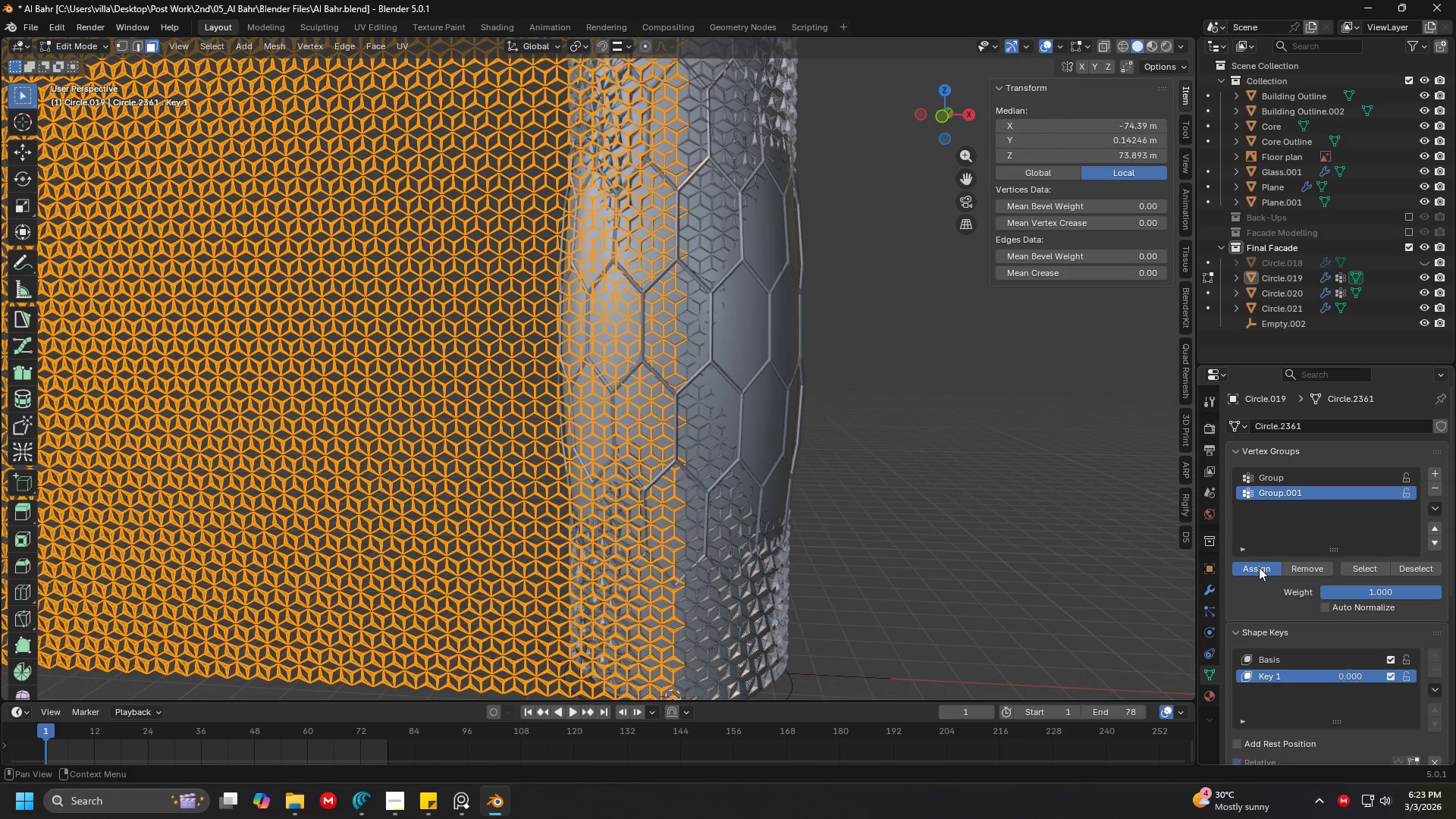 
triple_click([1259, 567])
 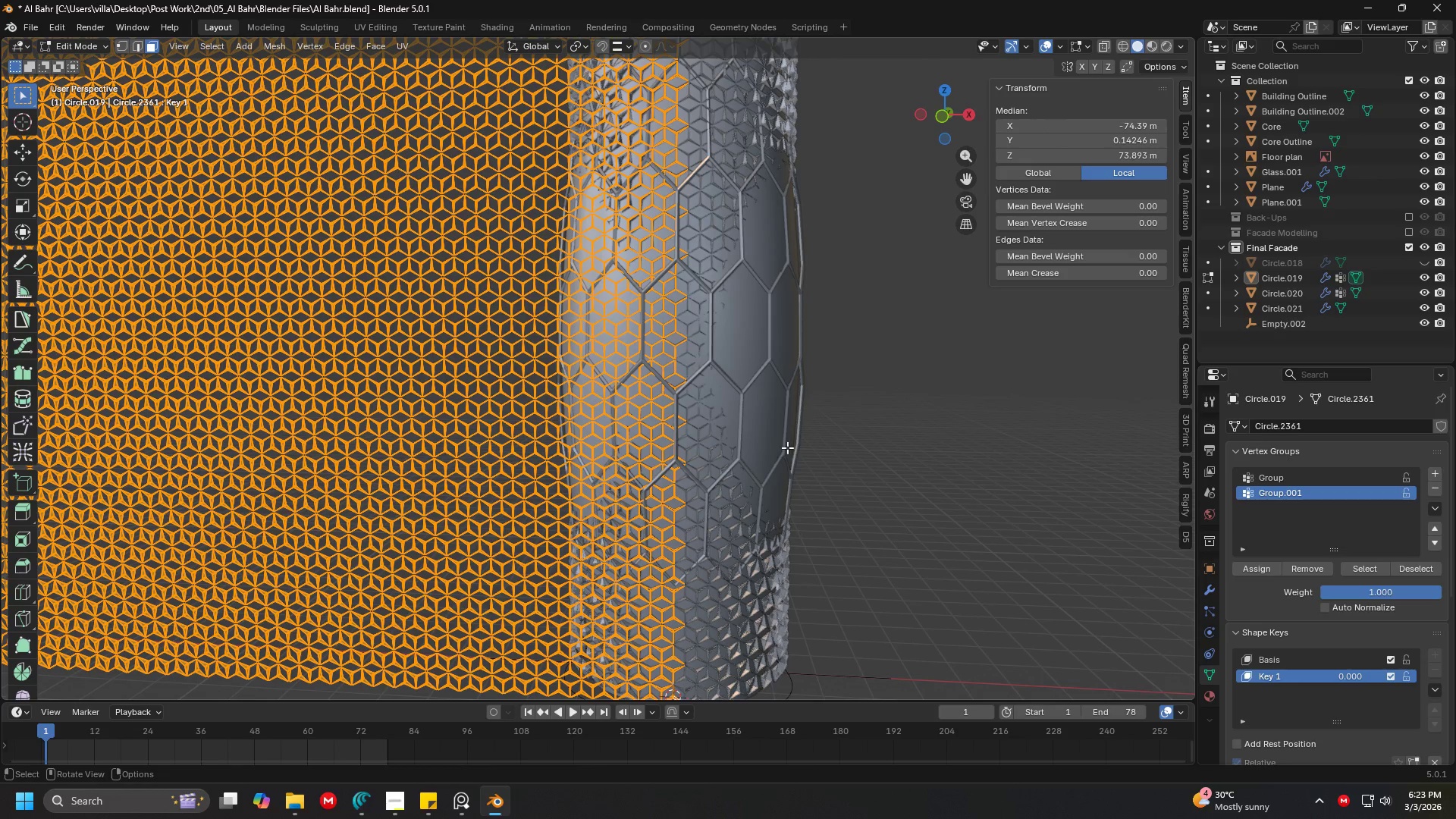 
hold_key(key=ShiftLeft, duration=0.38)
scroll: coordinate [278, 224], scroll_direction: down, amount: 1.0
 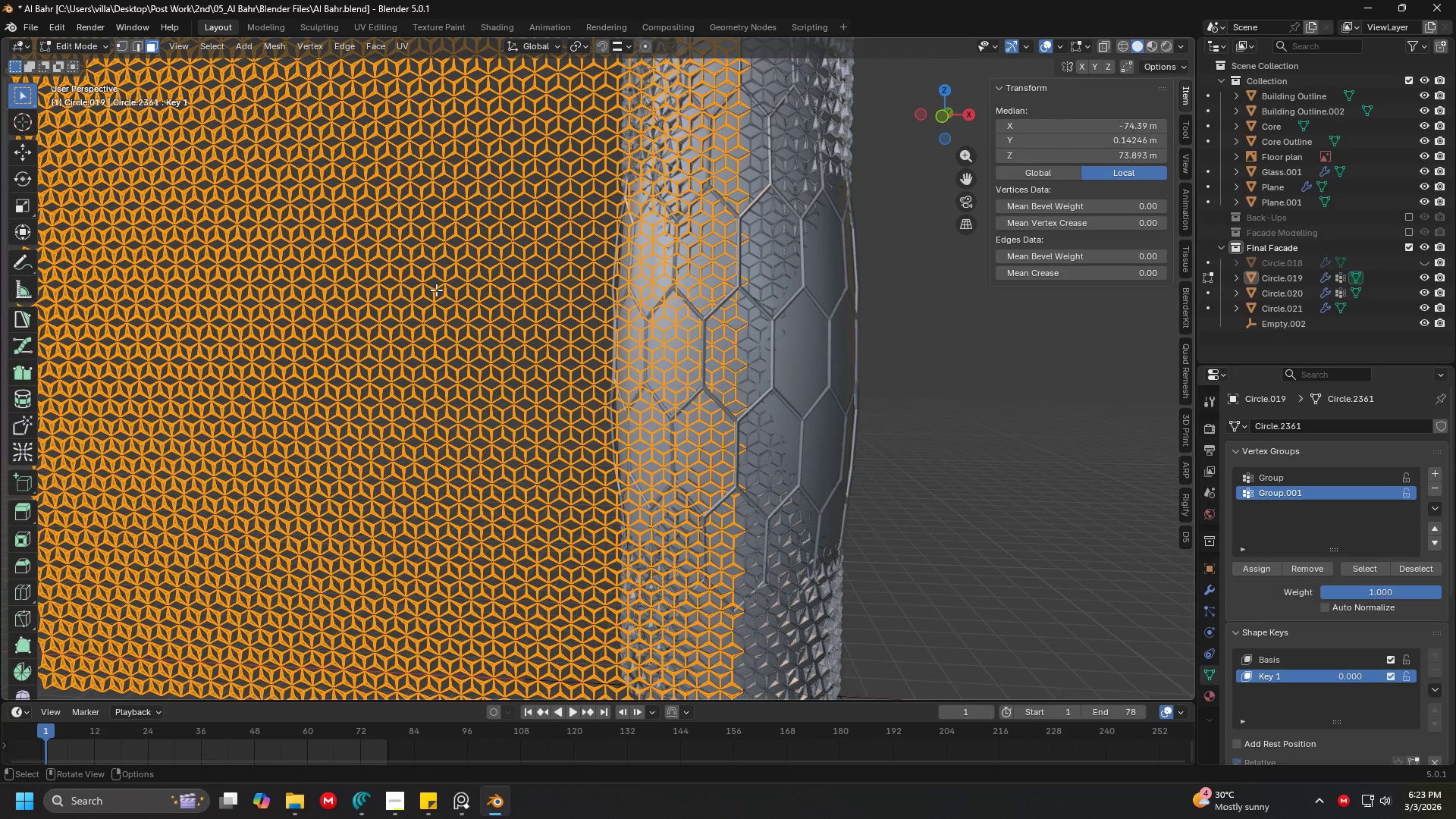 
scroll: coordinate [439, 370], scroll_direction: up, amount: 4.0
 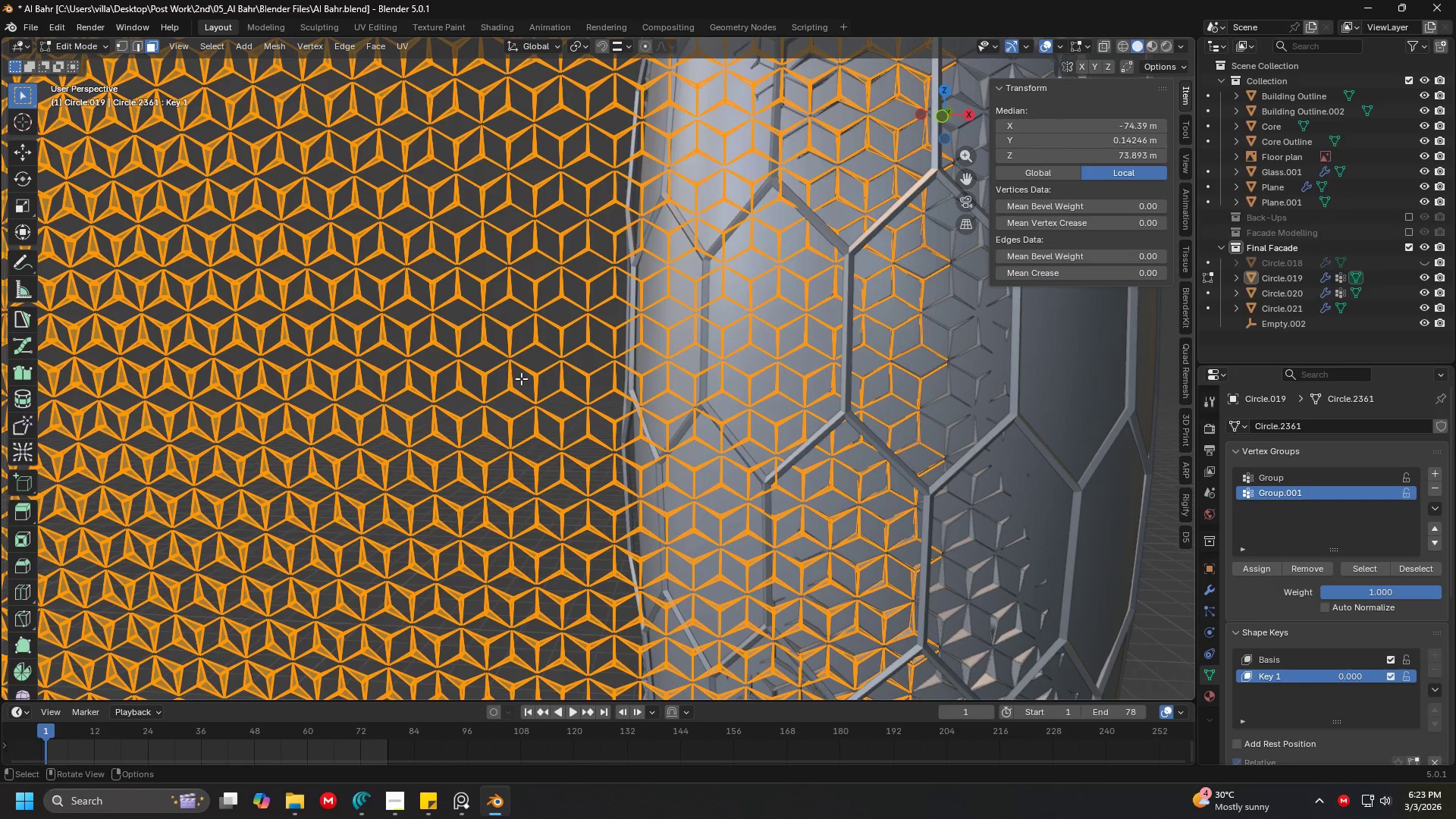 
hold_key(key=ShiftLeft, duration=0.55)
 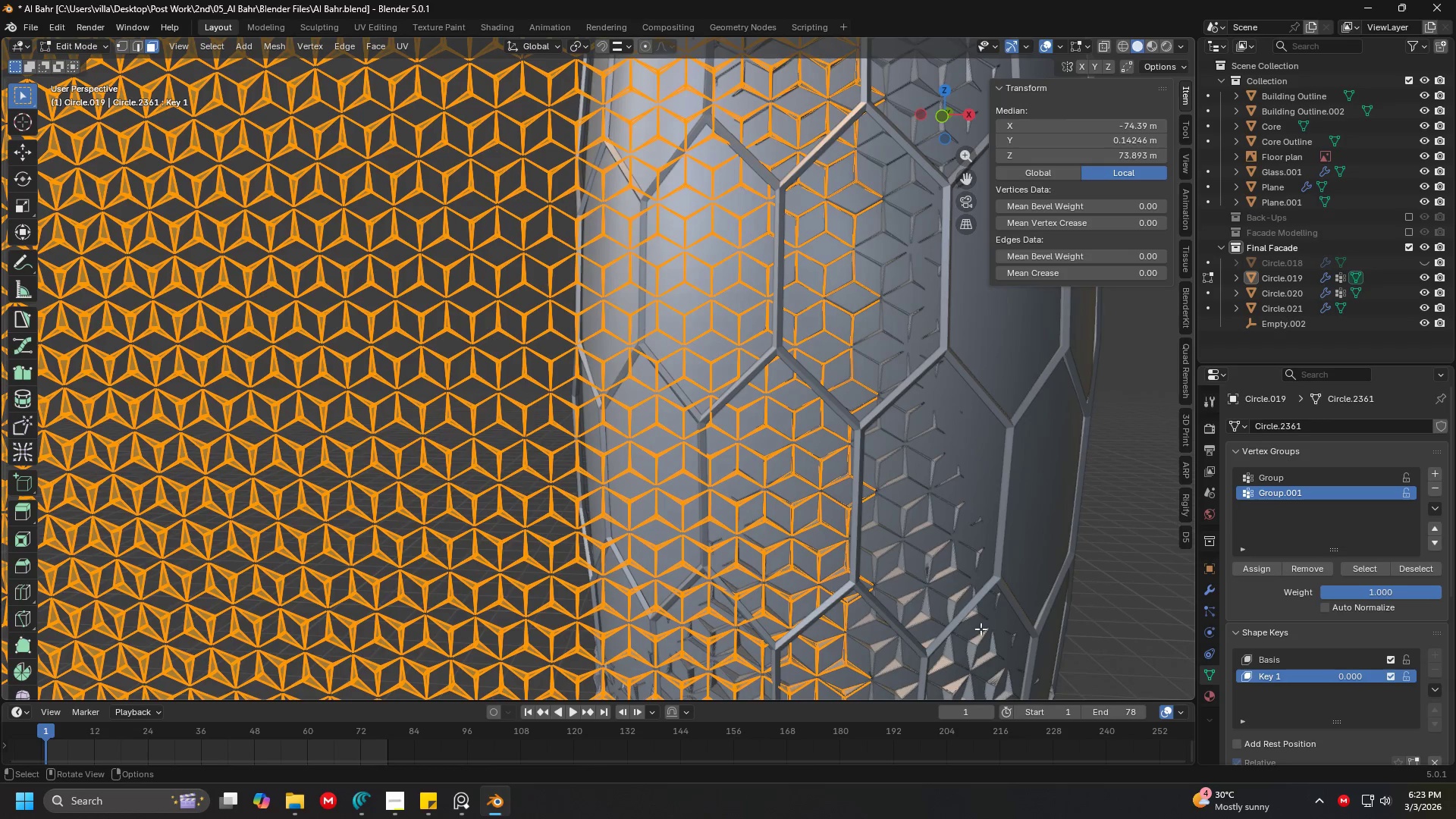 
hold_key(key=ShiftLeft, duration=6.84)
scroll: coordinate [1283, 651], scroll_direction: down, amount: 5.0
 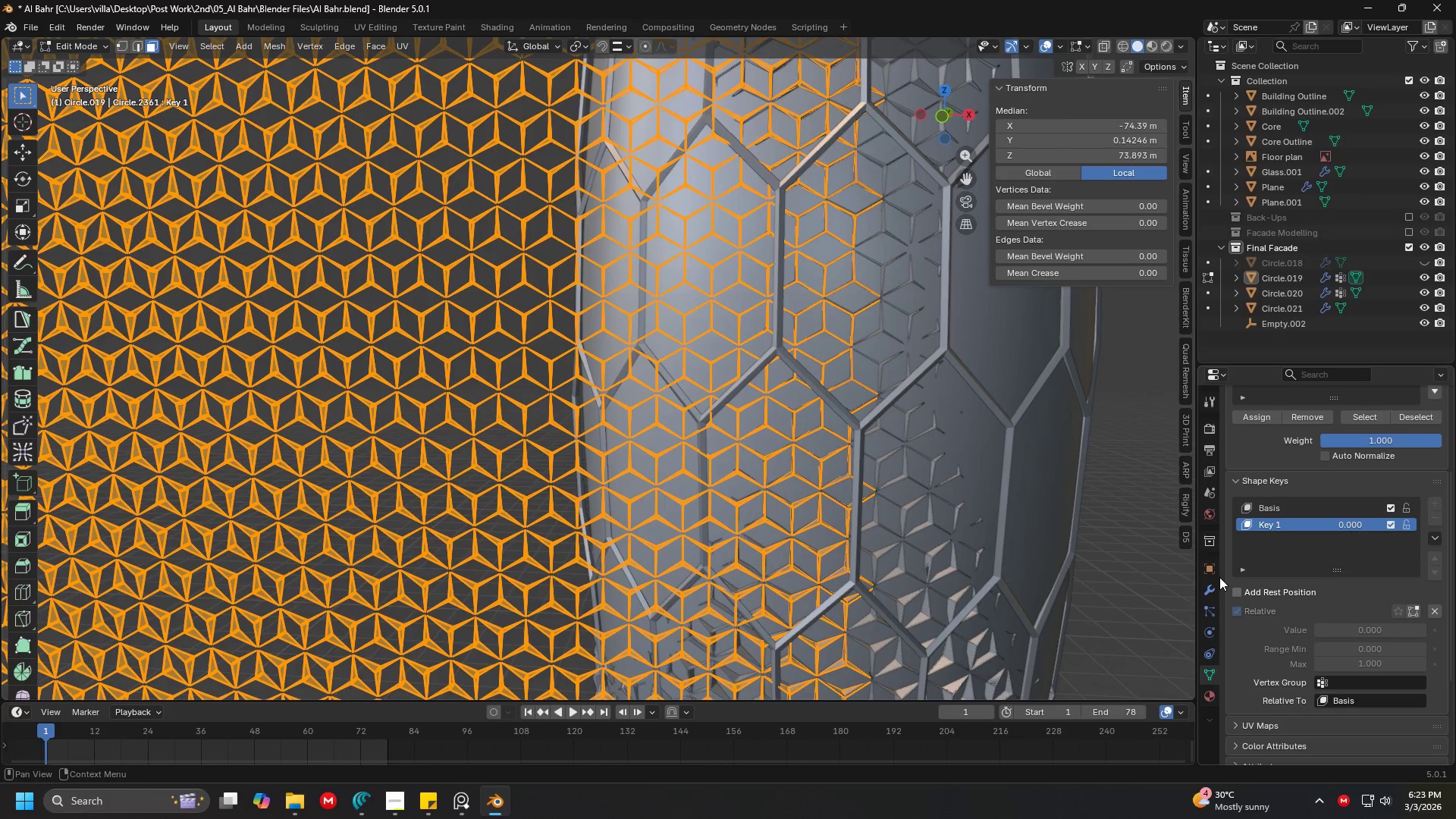 
key(Tab)
 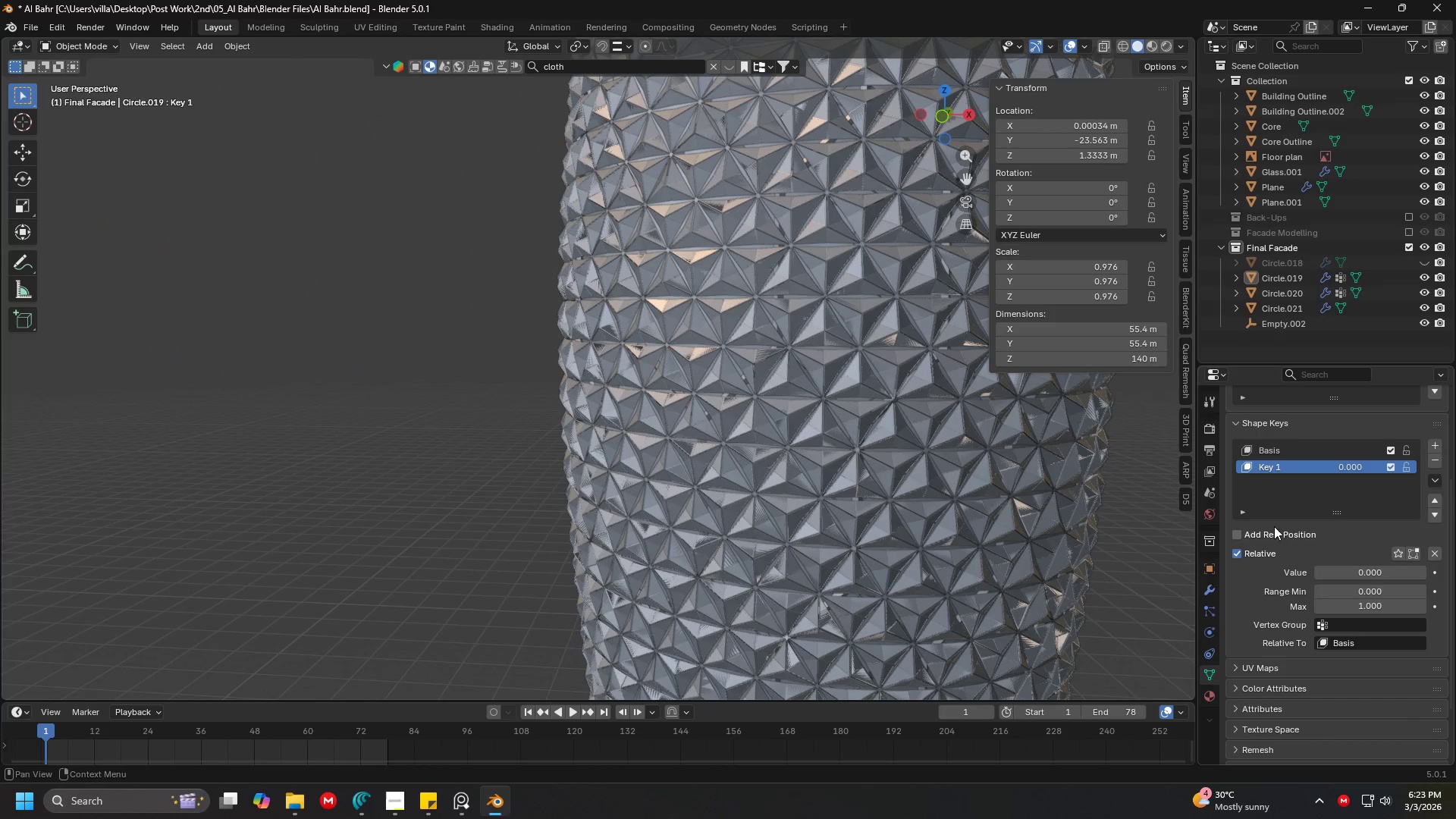 
left_click([1294, 455])
 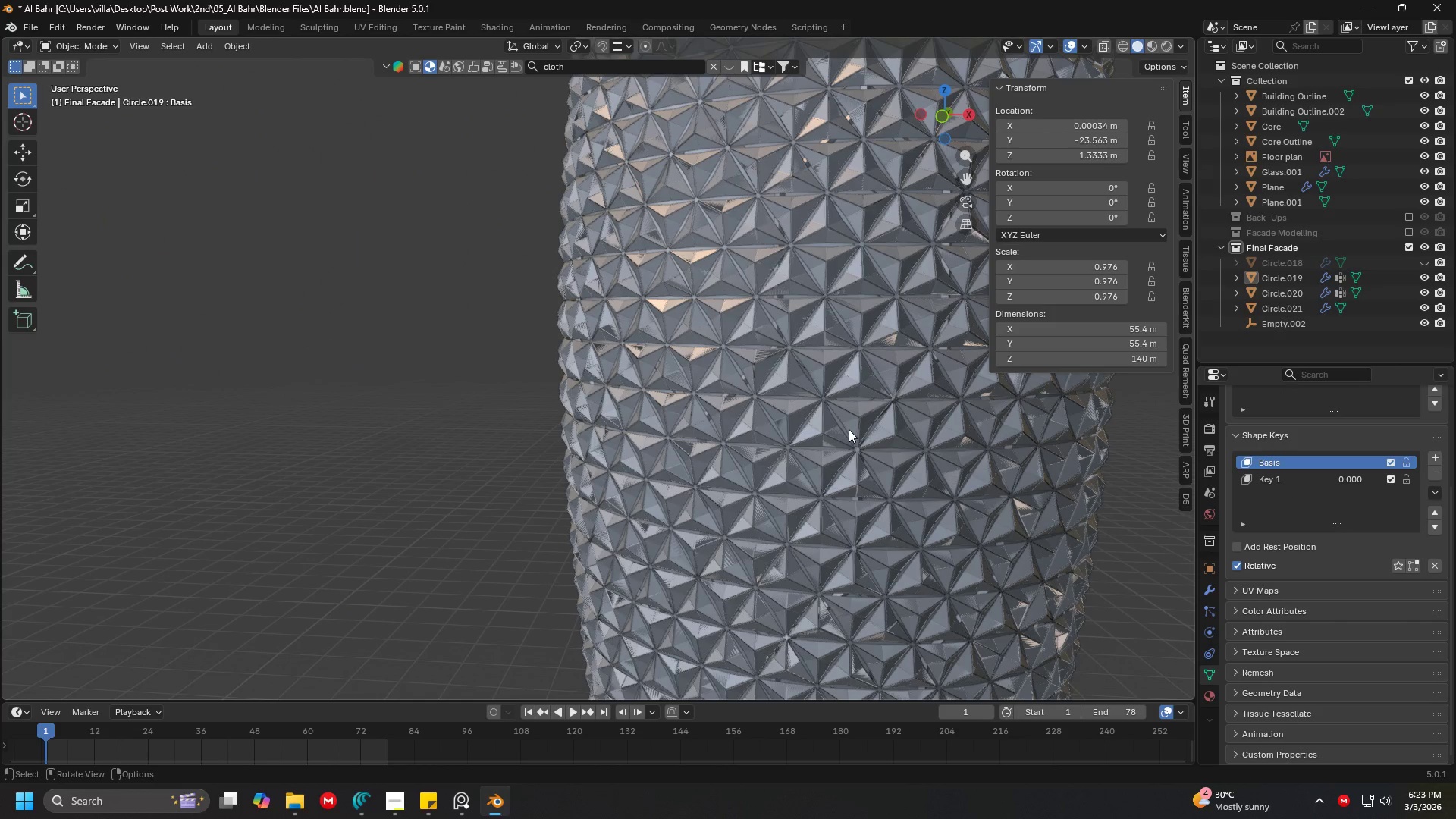 
left_click([844, 428])
 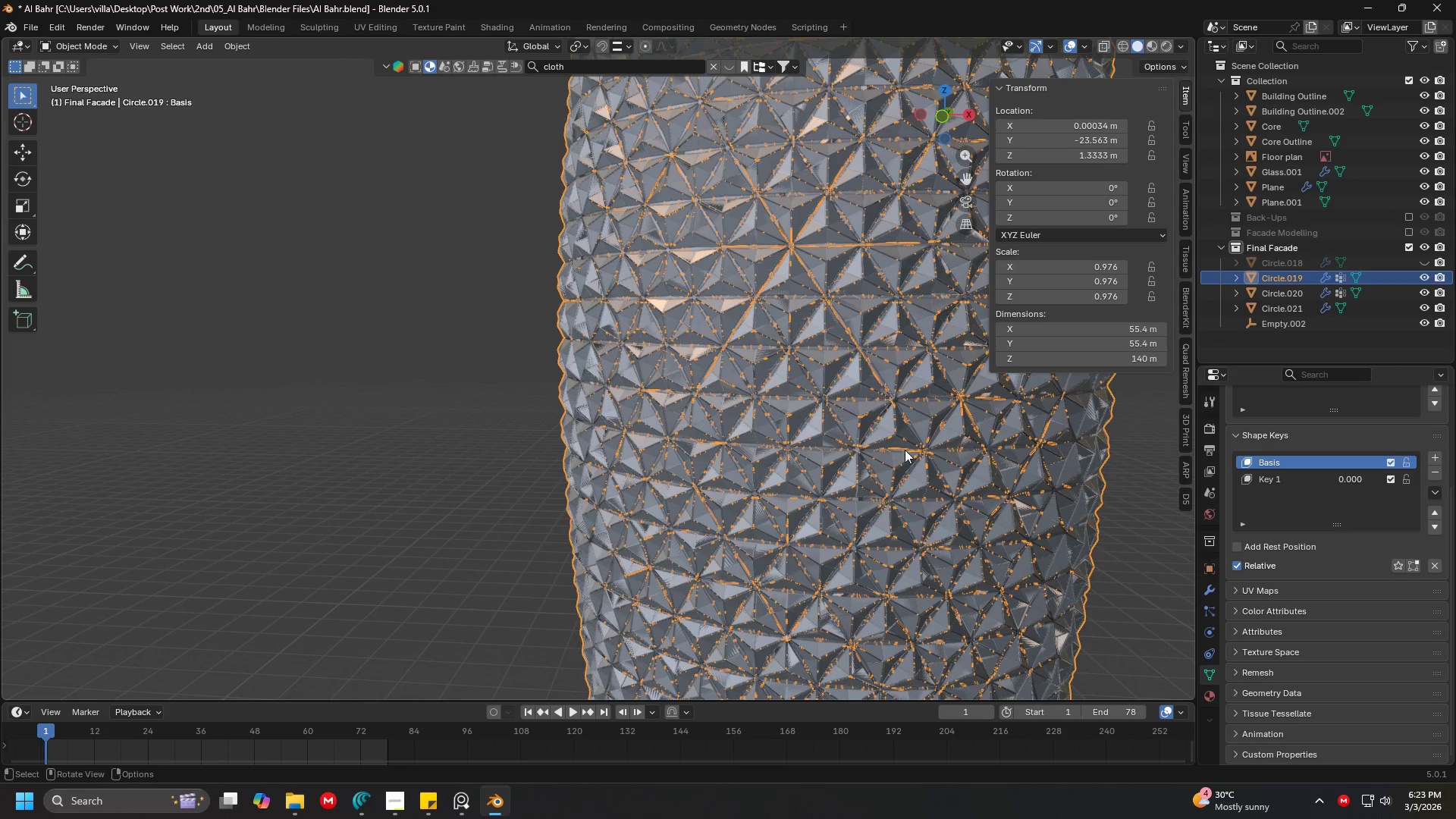 
scroll: coordinate [730, 380], scroll_direction: down, amount: 1.0
 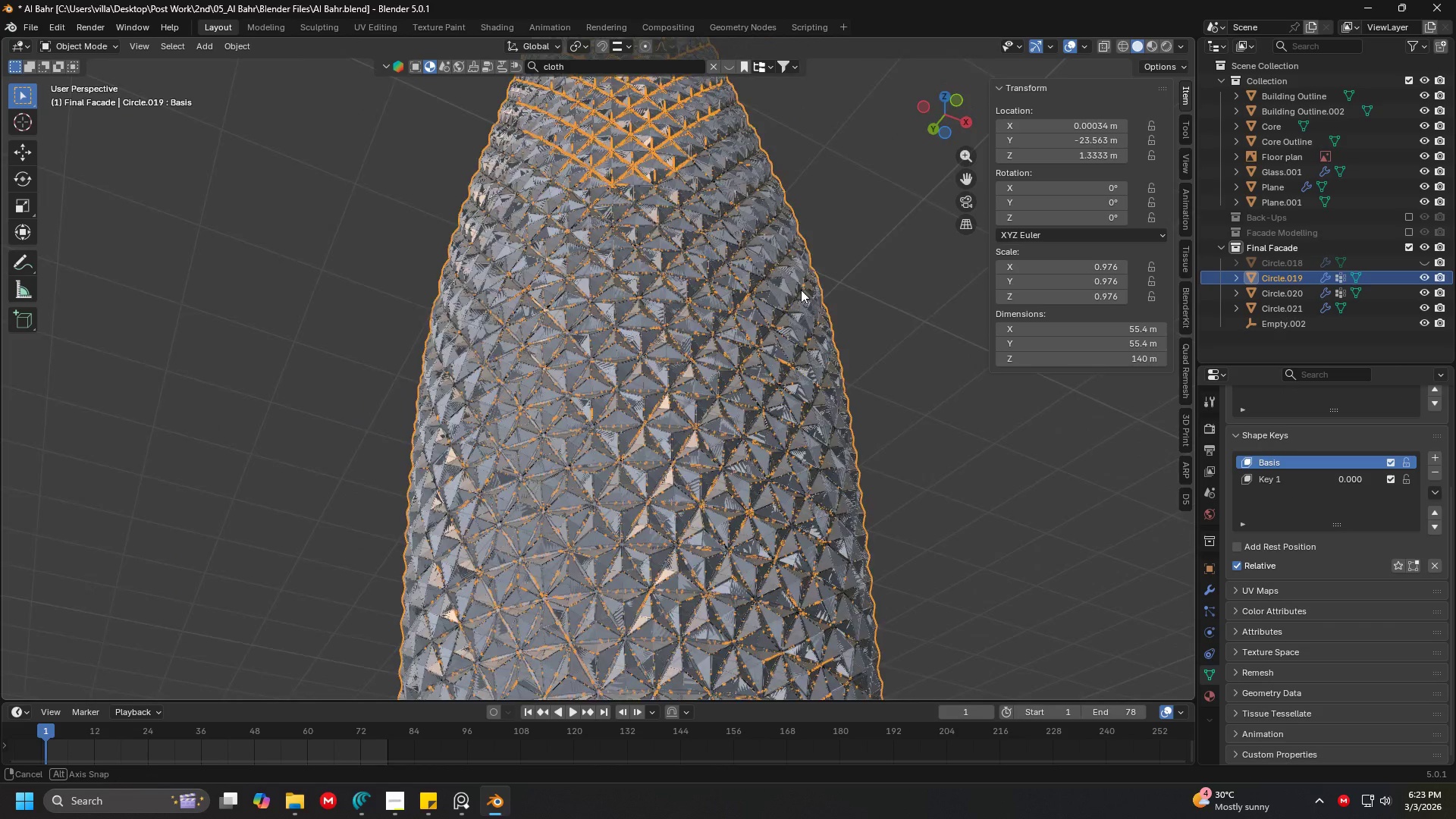 
hold_key(key=ShiftLeft, duration=0.33)
 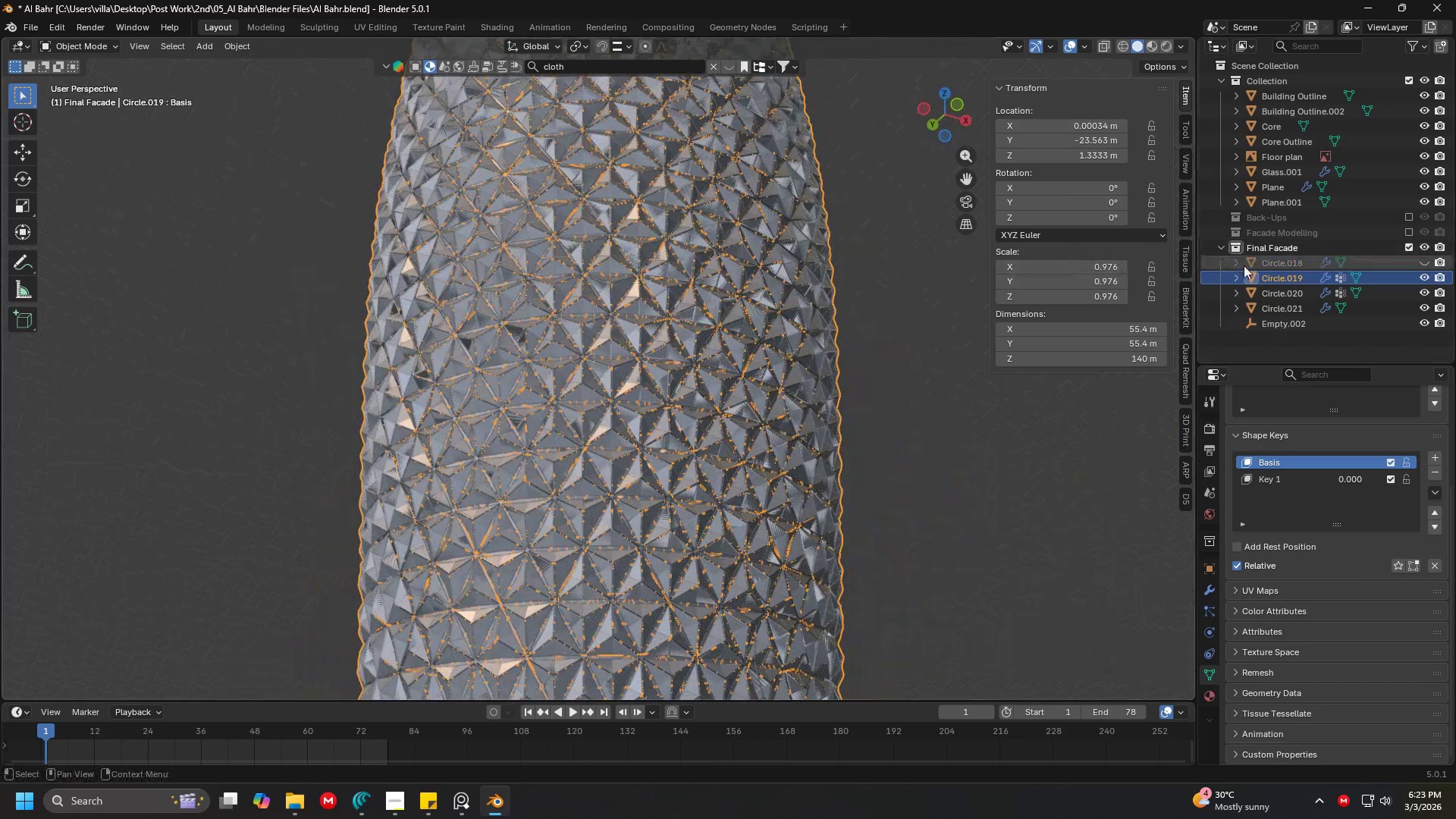 
double_click([1284, 281])
 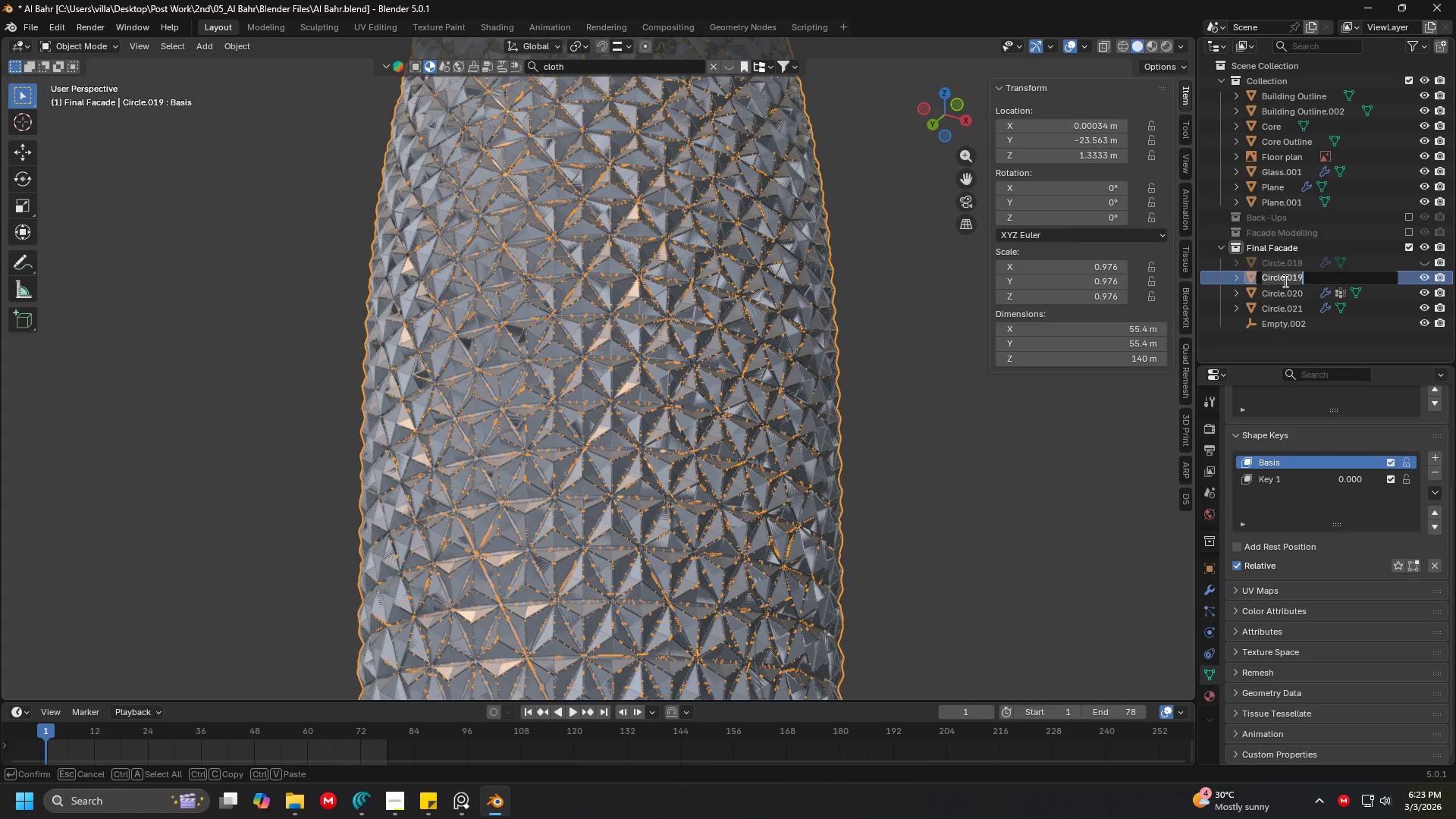 
type(Facade)
 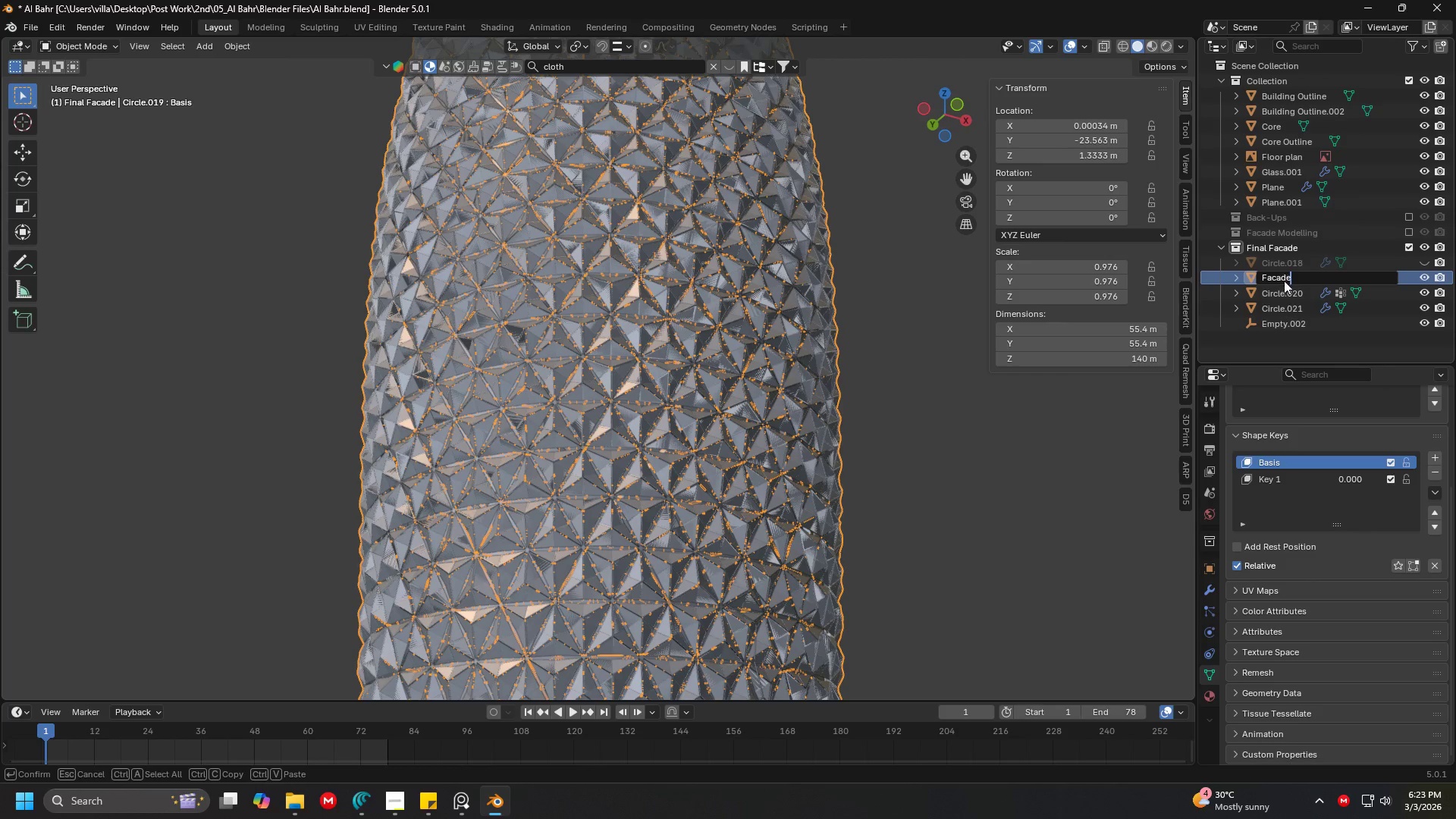 
key(Enter)
 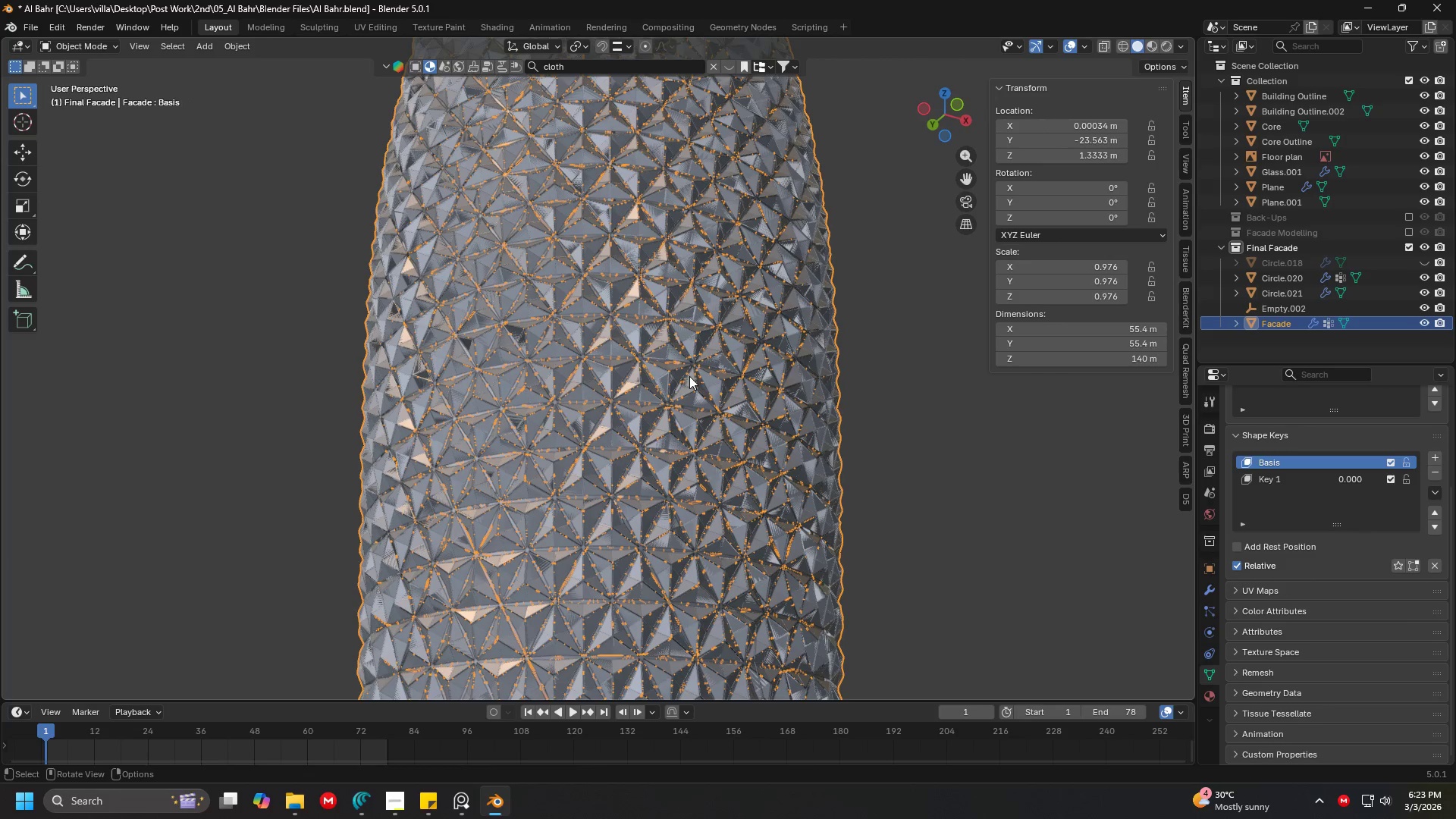 
key(Tab)
 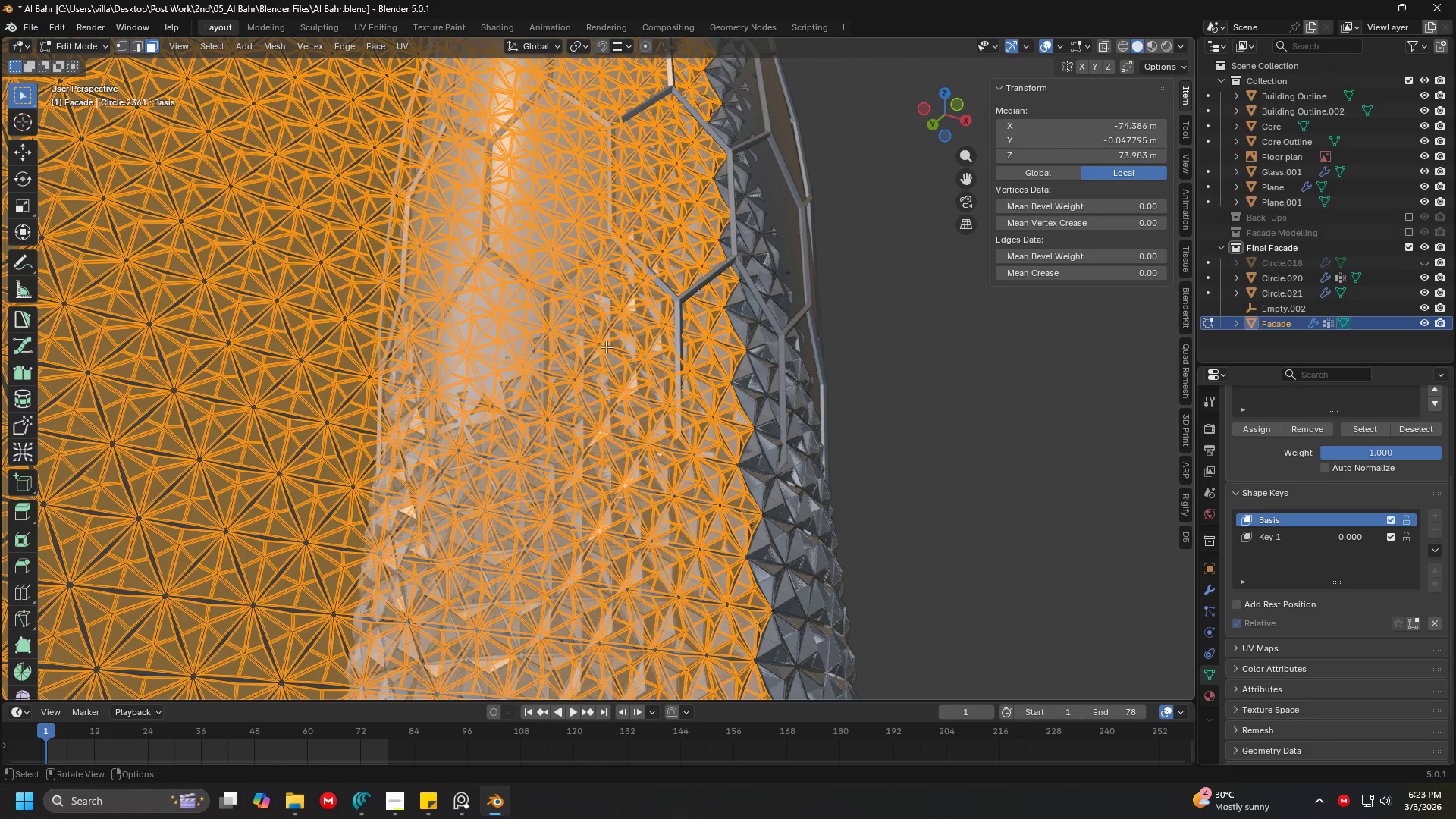 
key(Shift+ShiftLeft)
 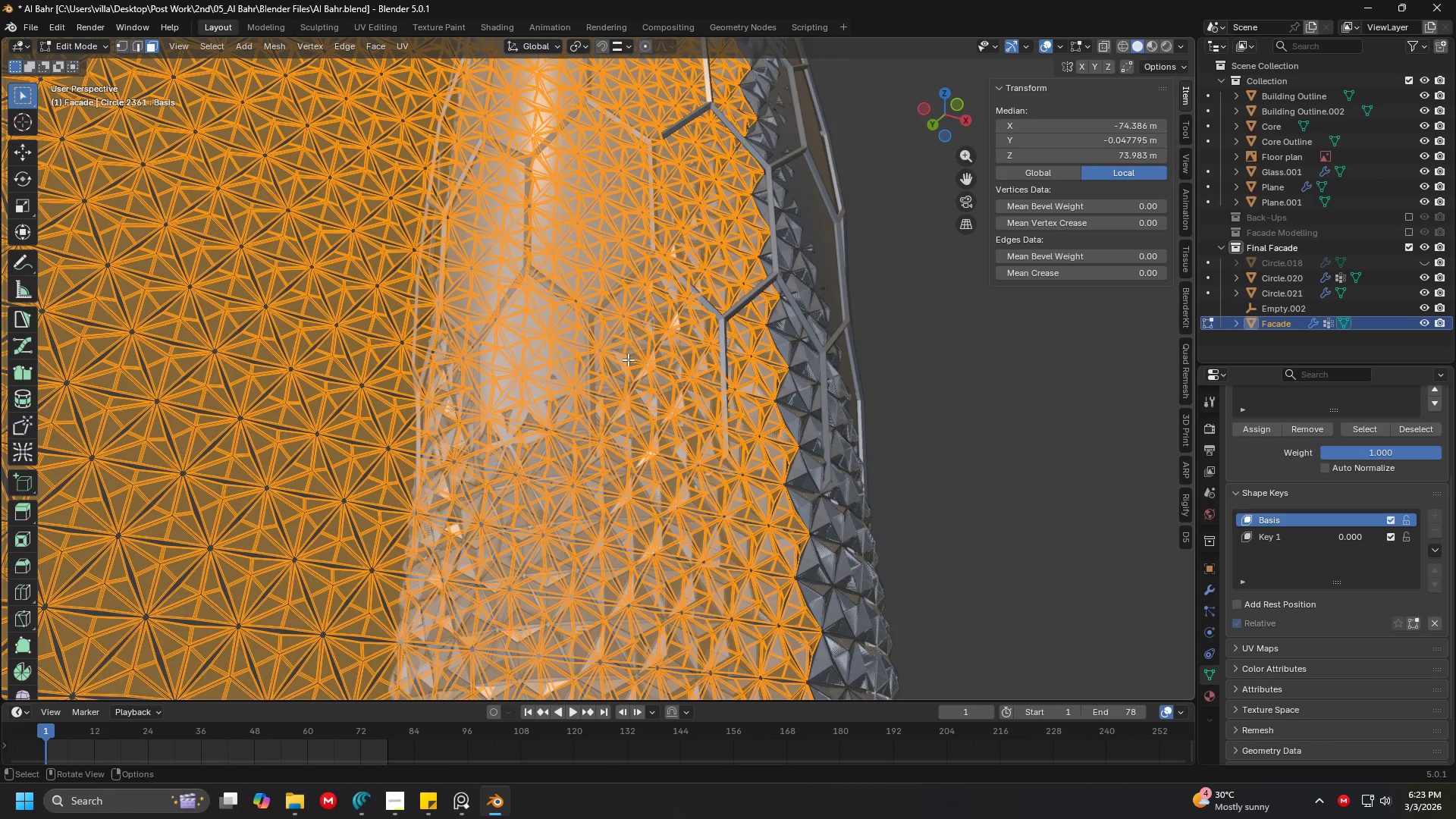 
key(A)
 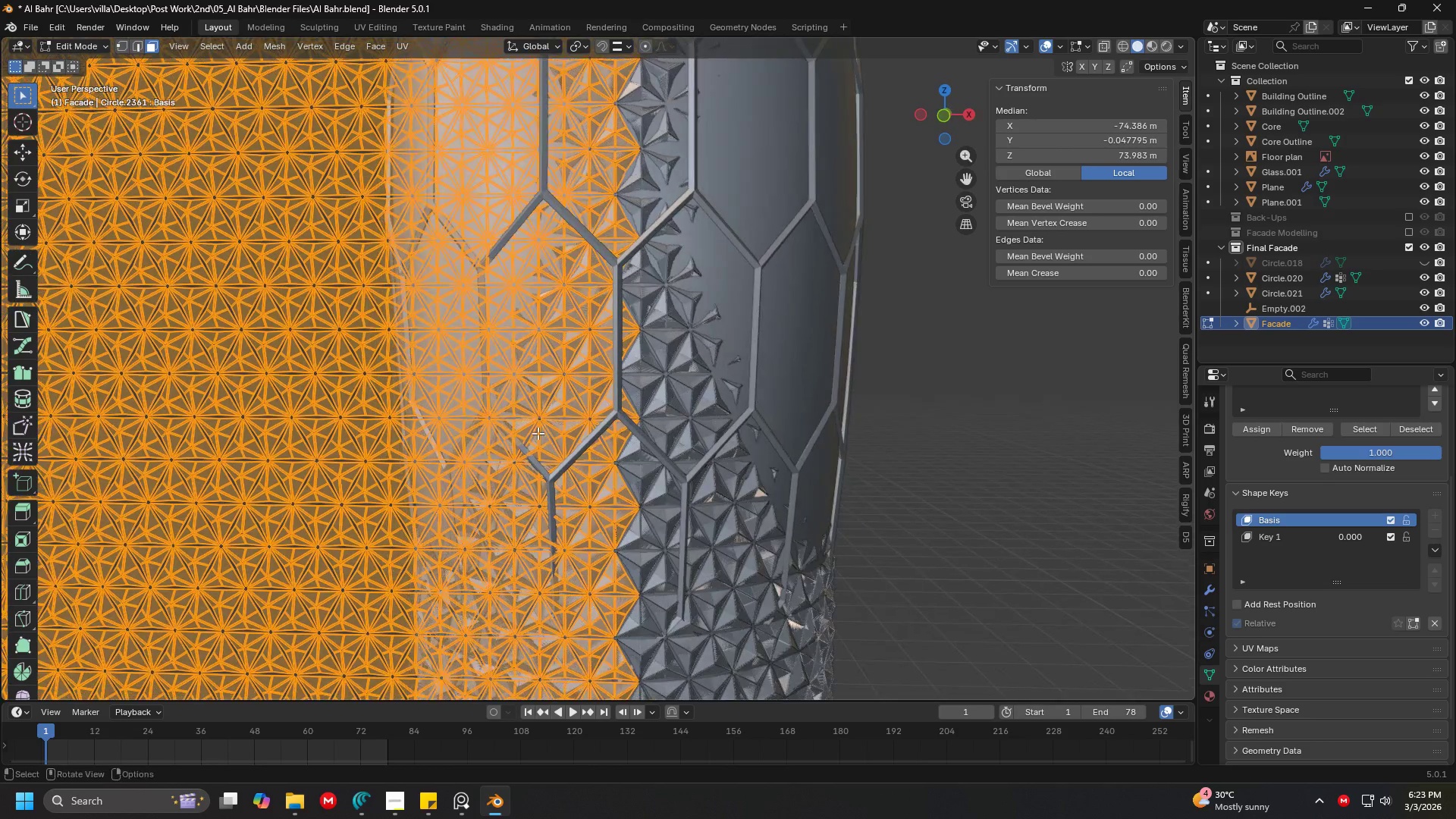 
key(Shift+ShiftLeft)
 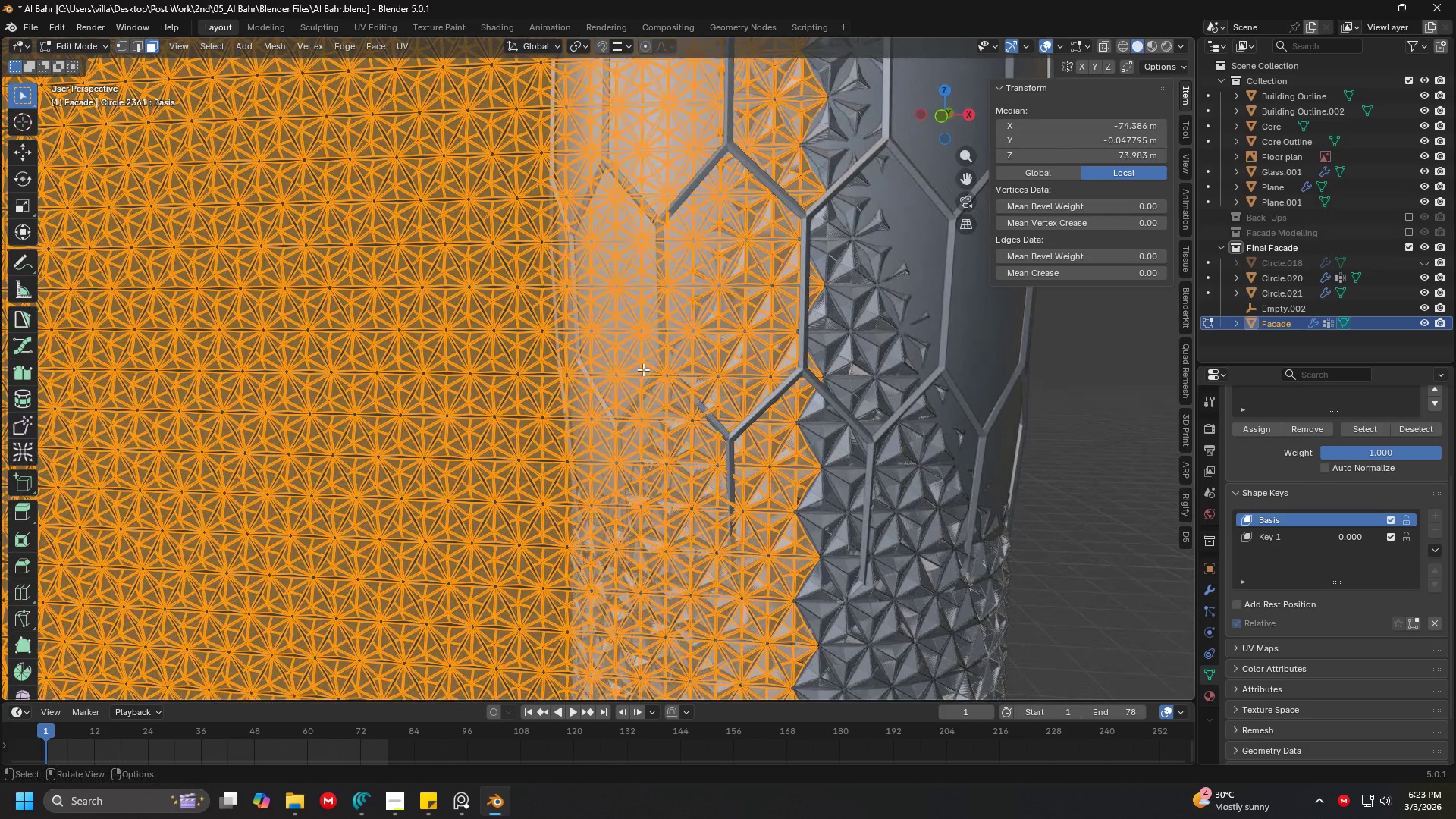 
hold_key(key=ShiftLeft, duration=0.59)
 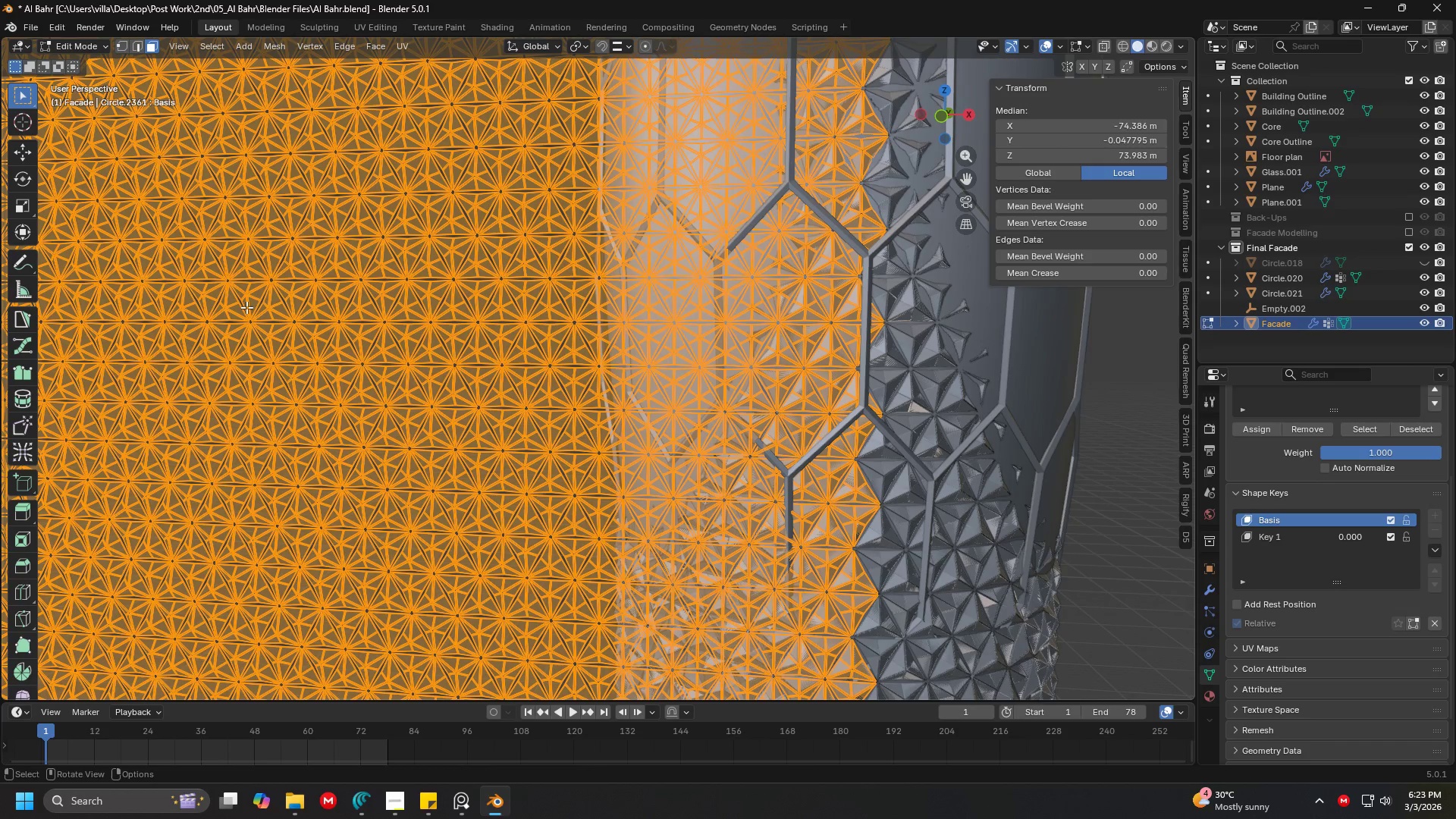 
left_click([83, 51])
 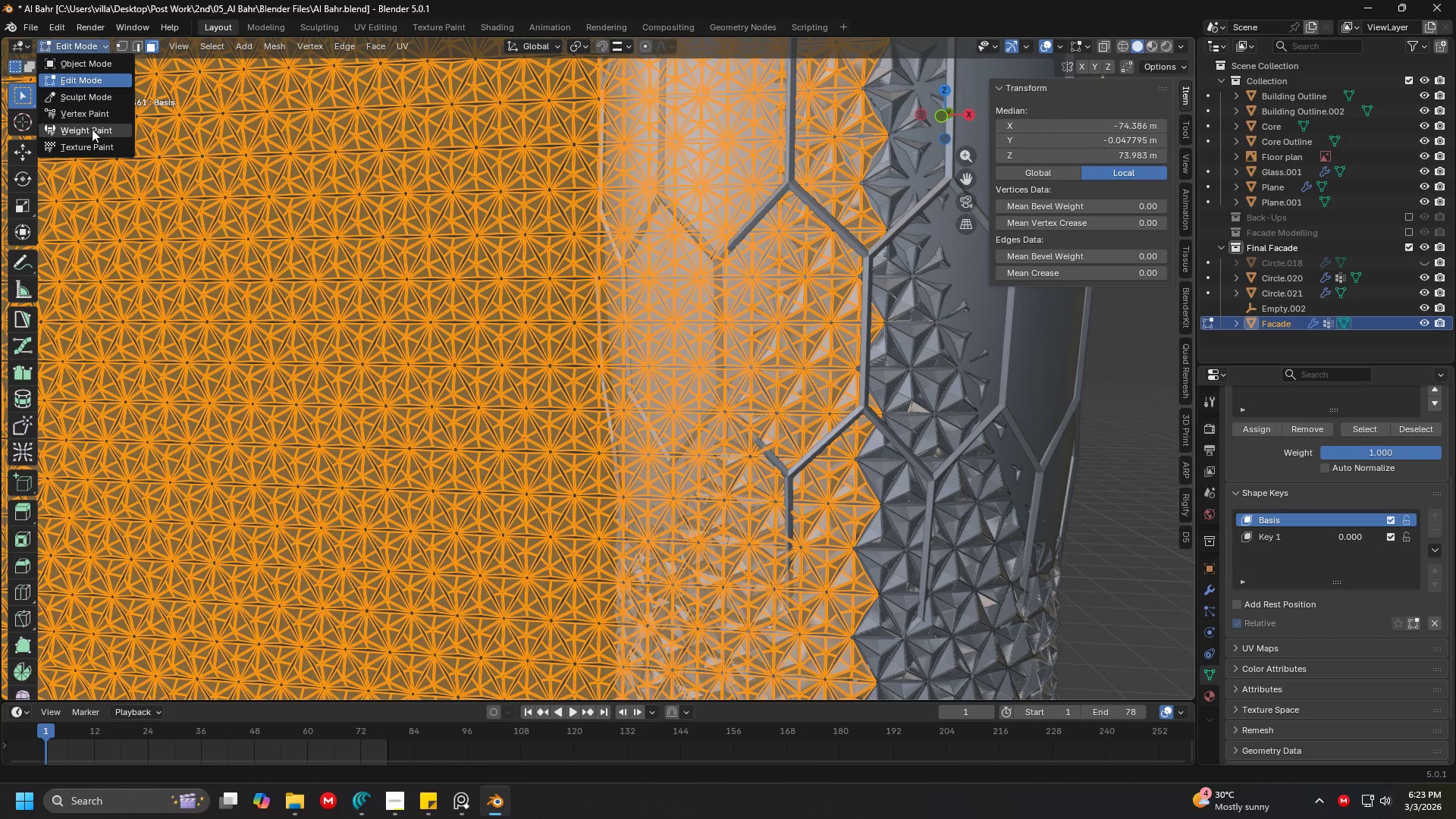 
left_click([92, 129])
 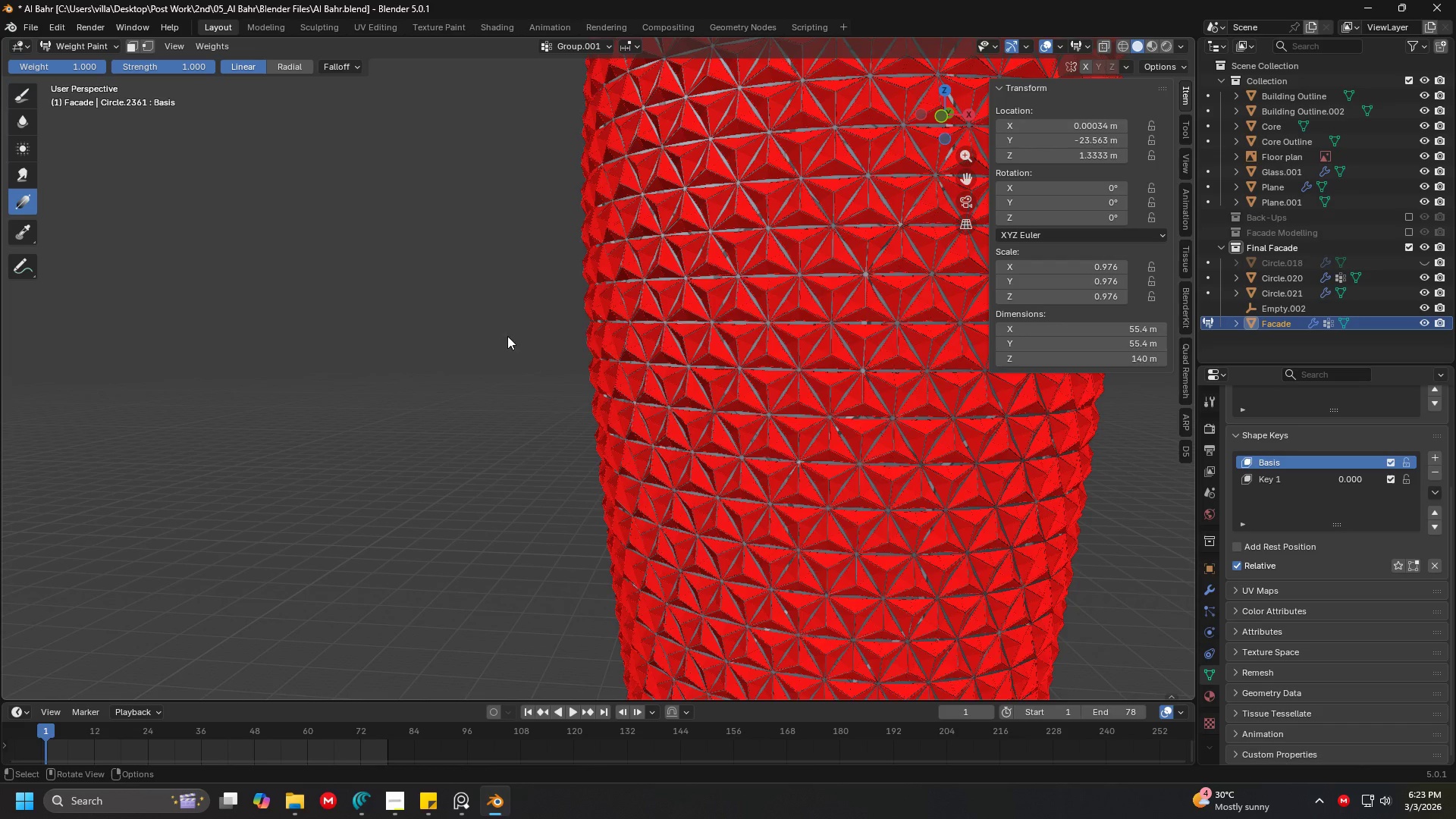 
key(Shift+ShiftLeft)
 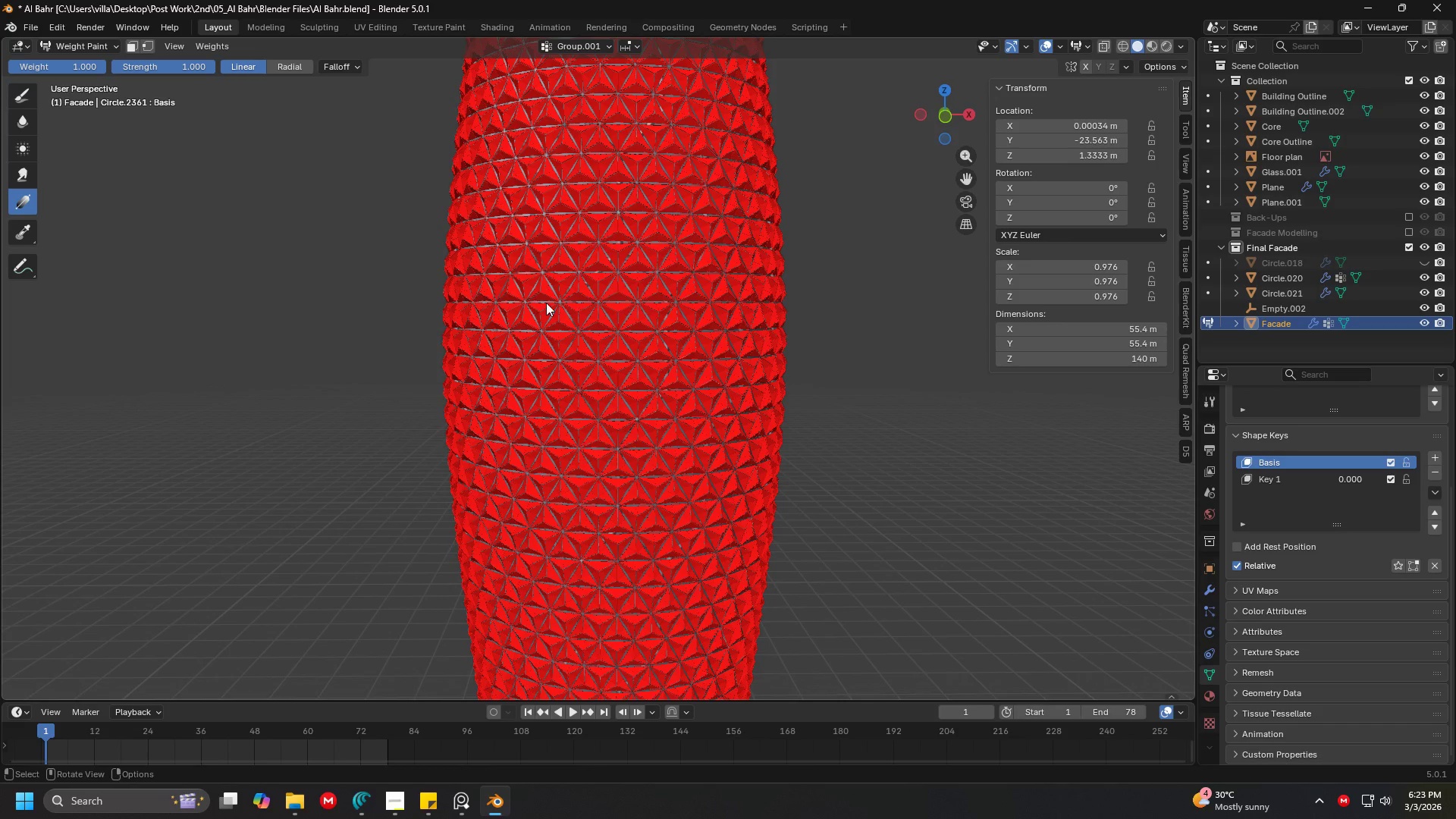 
scroll: coordinate [589, 405], scroll_direction: down, amount: 1.0
 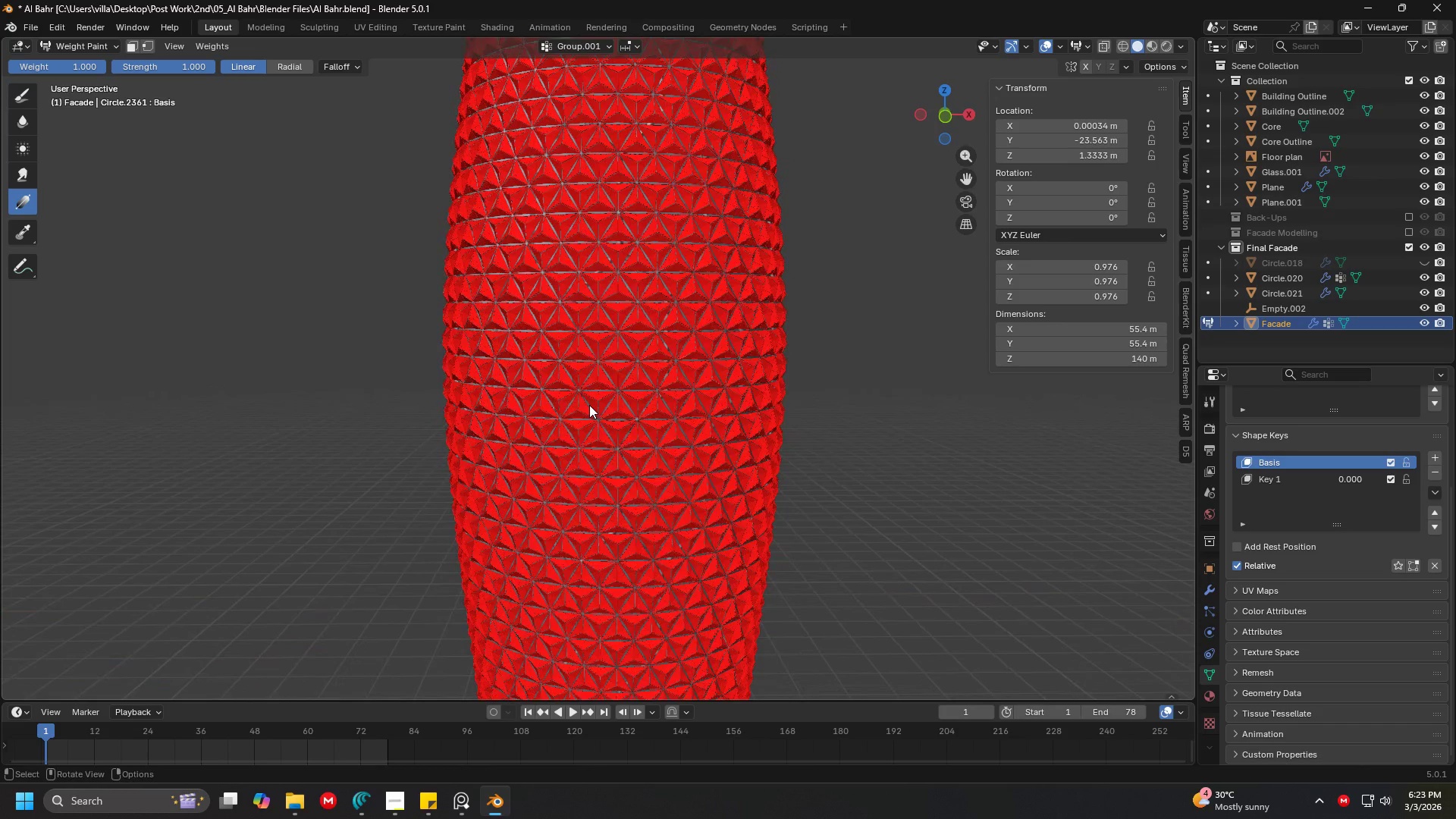 
scroll: coordinate [1285, 626], scroll_direction: up, amount: 5.0
 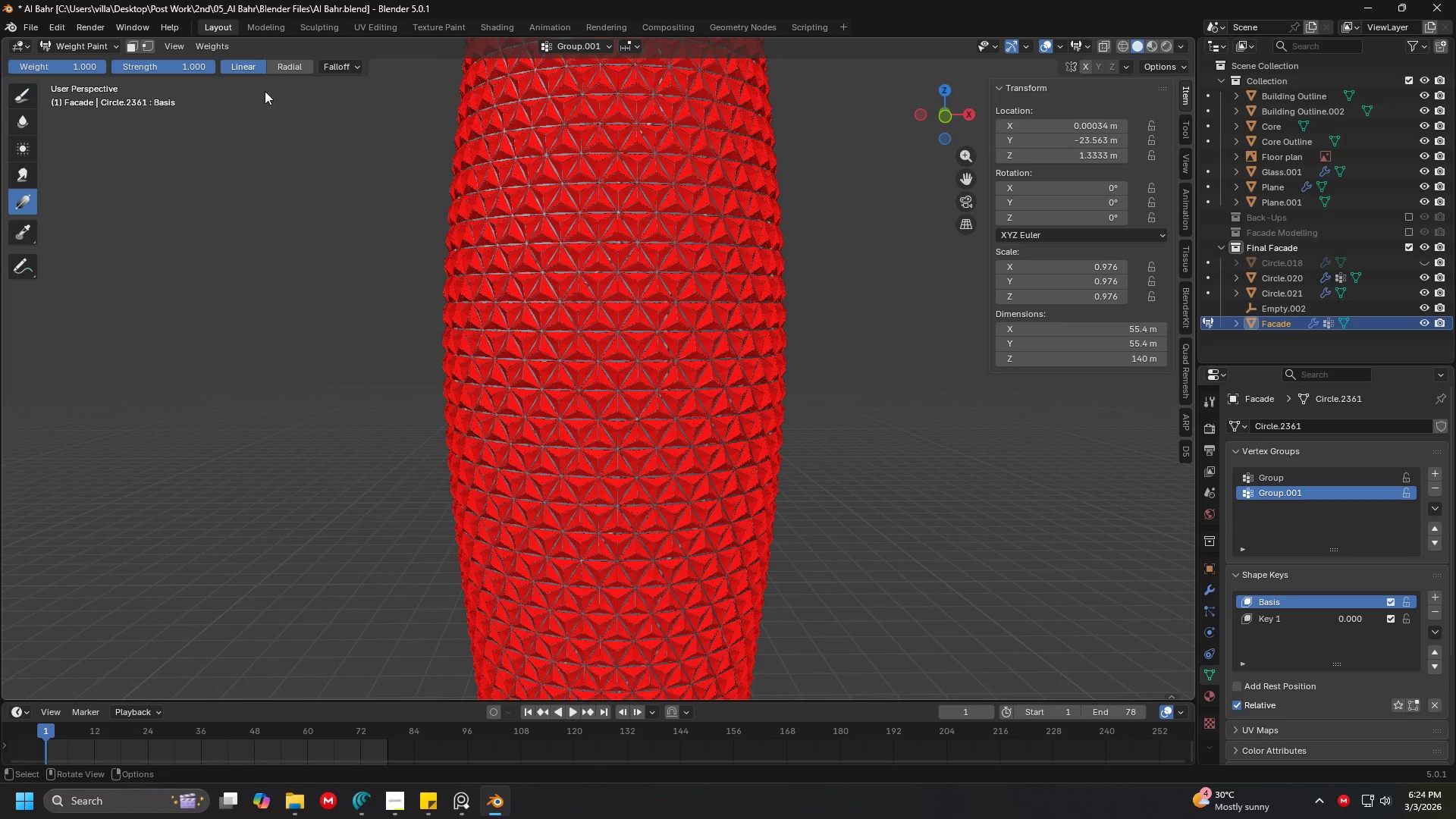 
left_click([202, 46])
 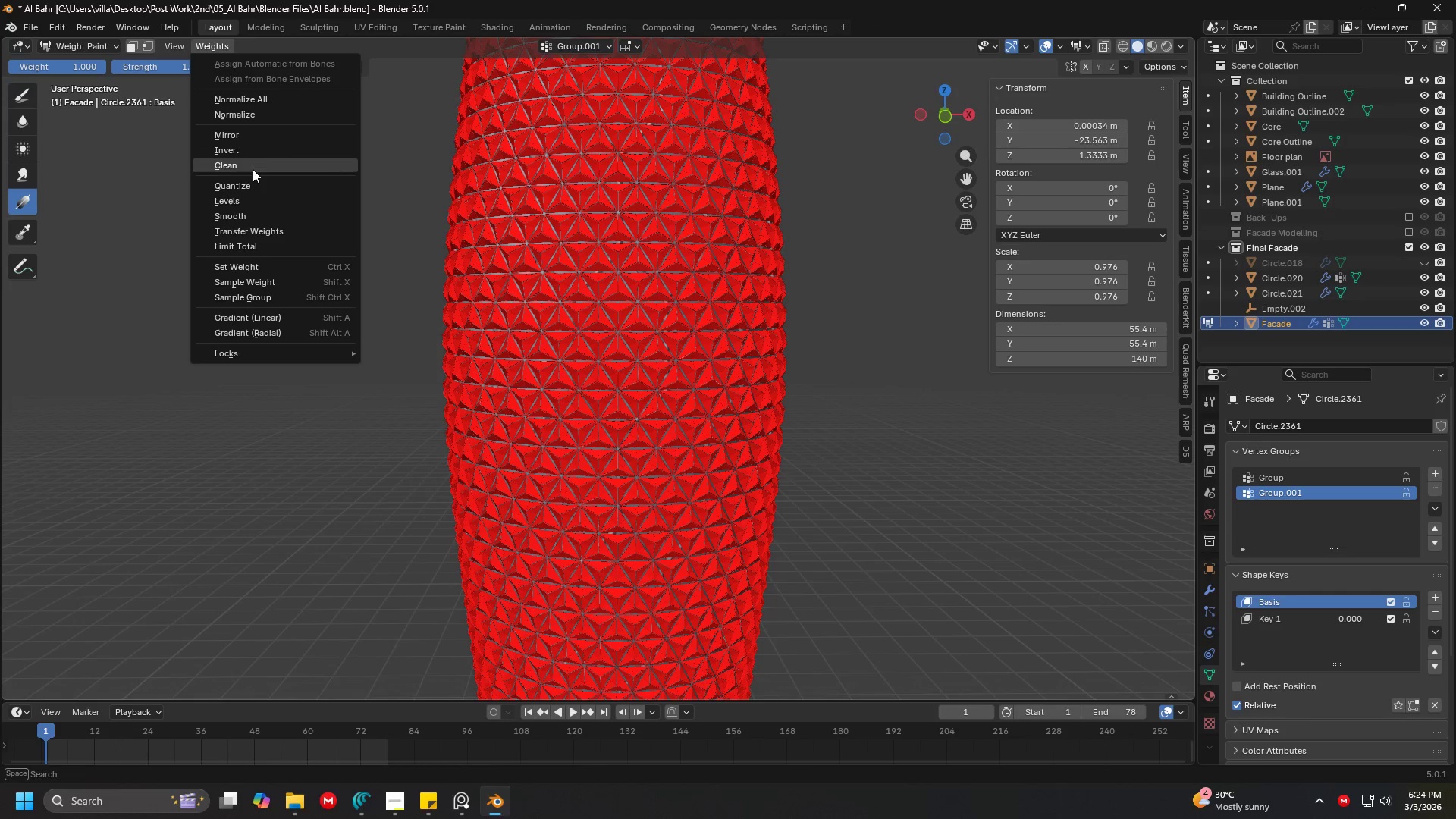 
left_click([253, 153])
 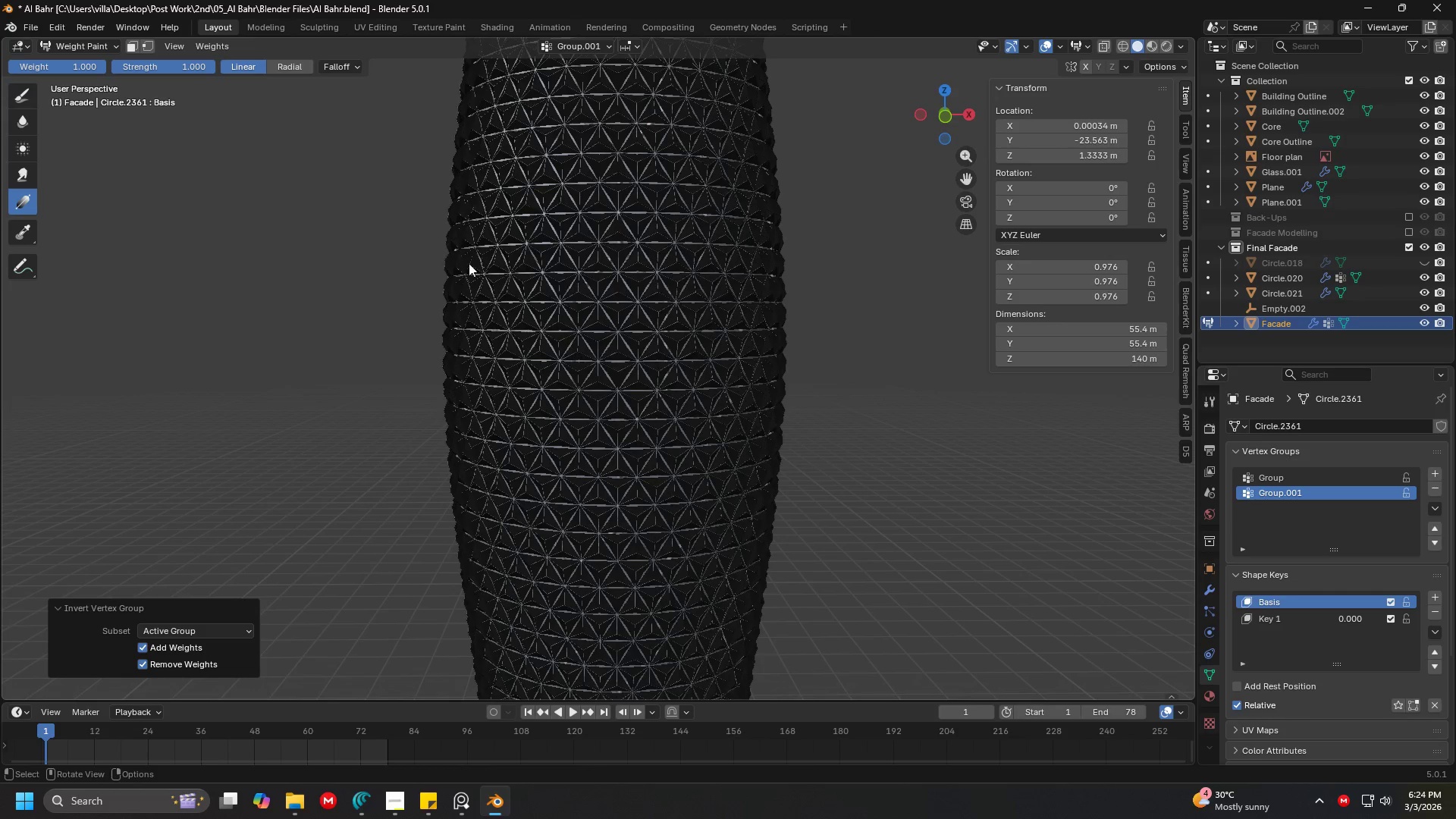 
key(Shift+ShiftLeft)
 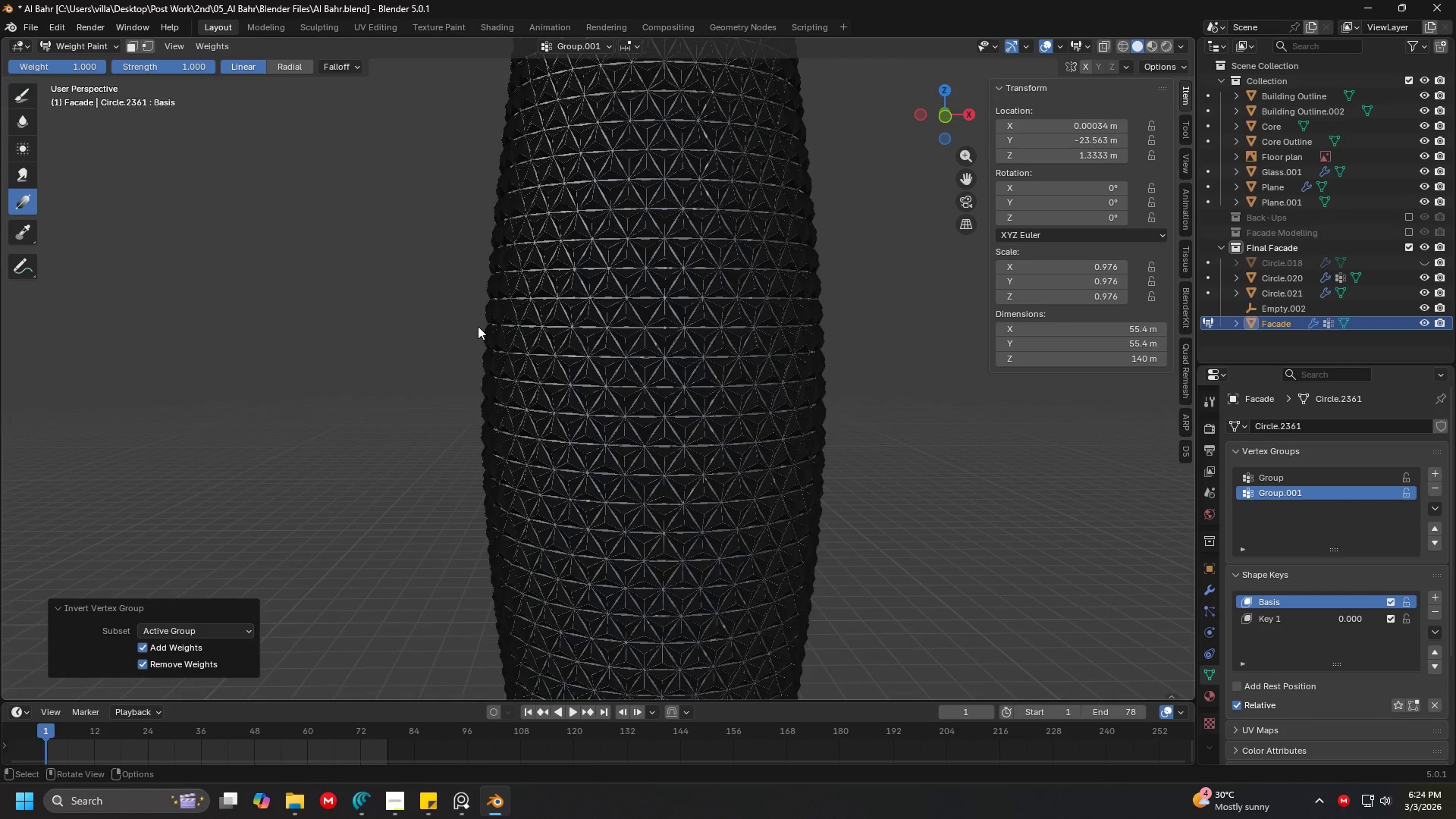 
scroll: coordinate [479, 328], scroll_direction: down, amount: 2.0
 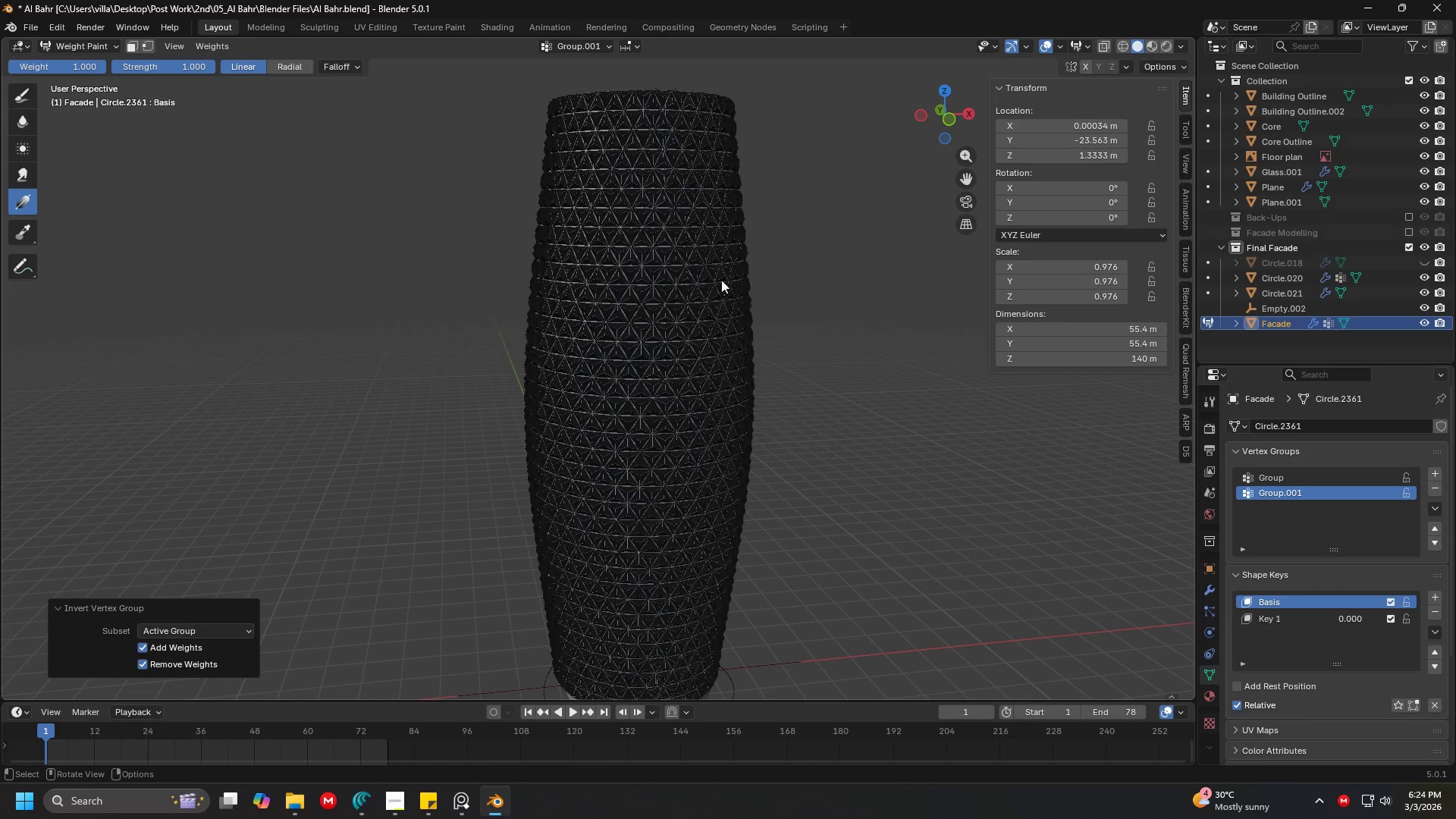 
scroll: coordinate [498, 166], scroll_direction: up, amount: 2.0
 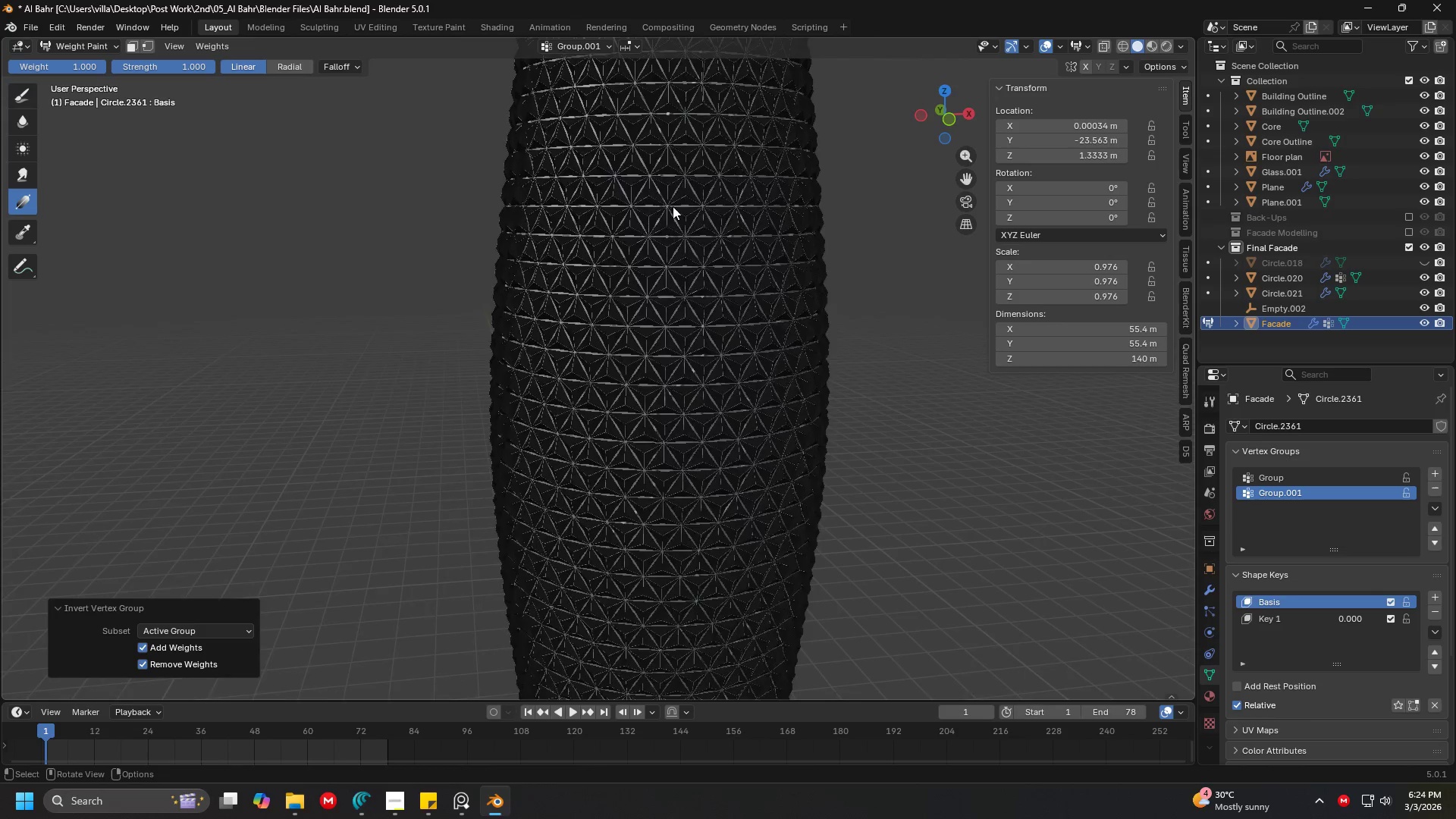 
scroll: coordinate [687, 210], scroll_direction: down, amount: 4.0
 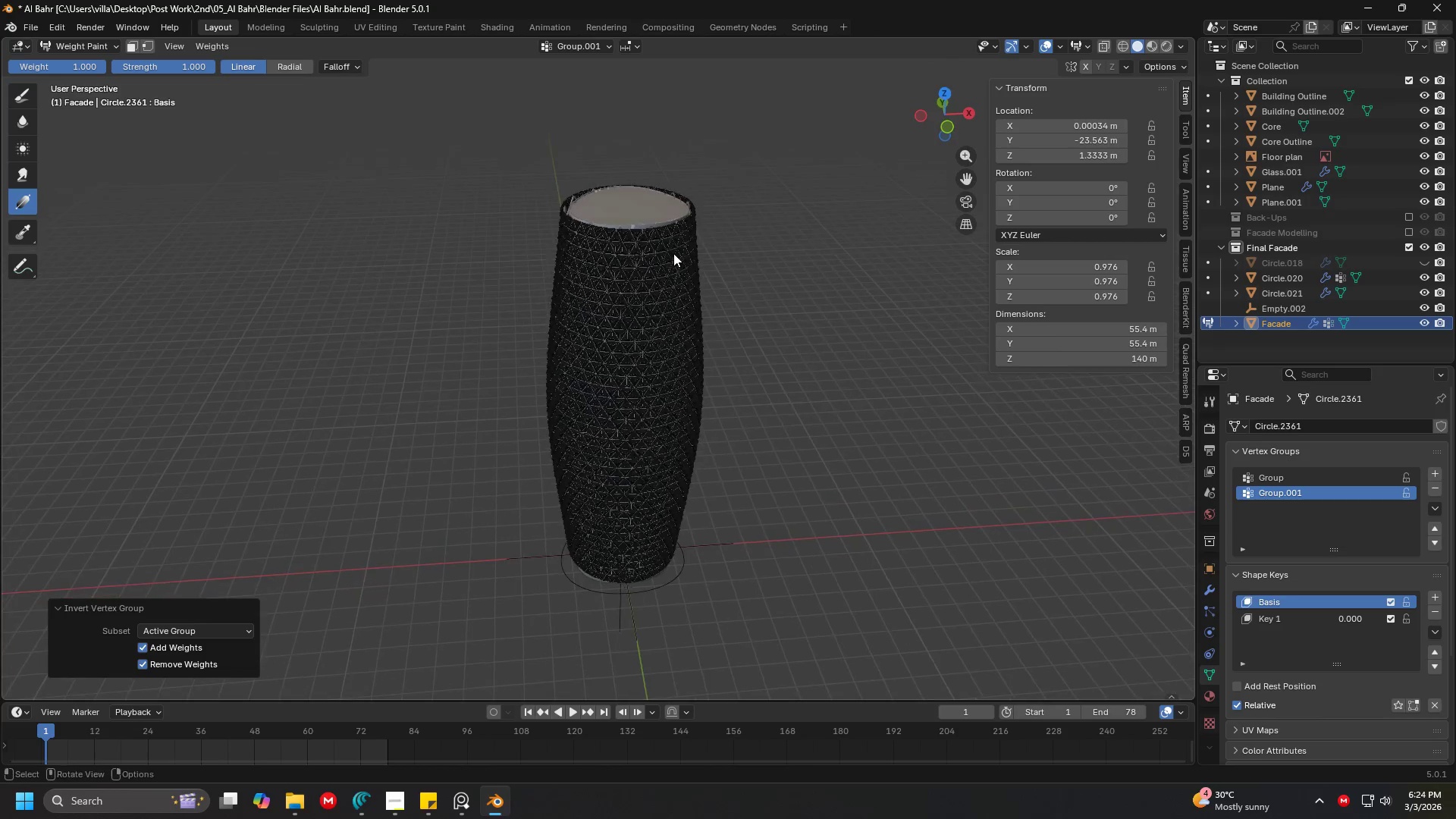 
scroll: coordinate [583, 255], scroll_direction: up, amount: 2.0
 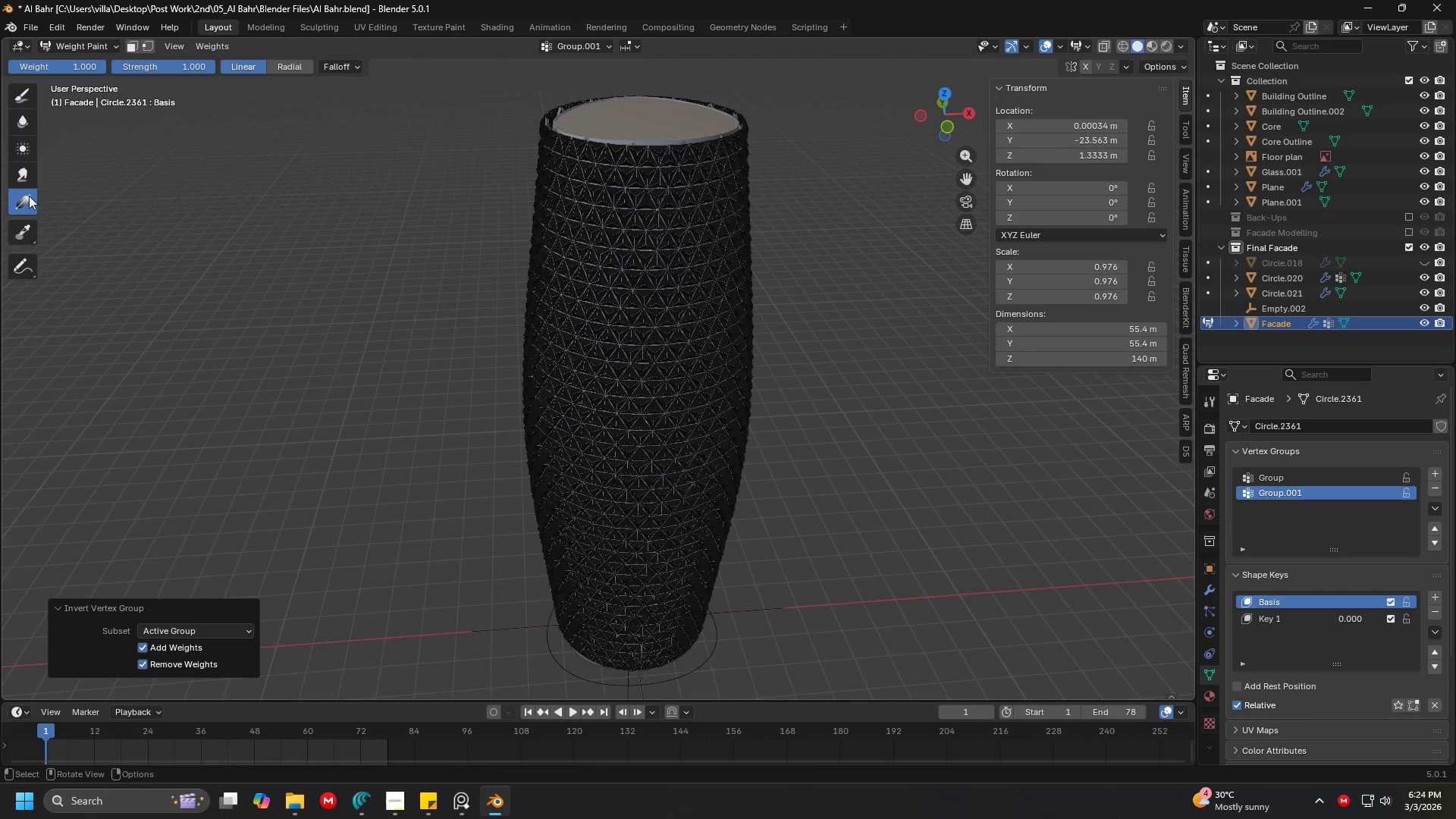 
left_click([28, 196])
 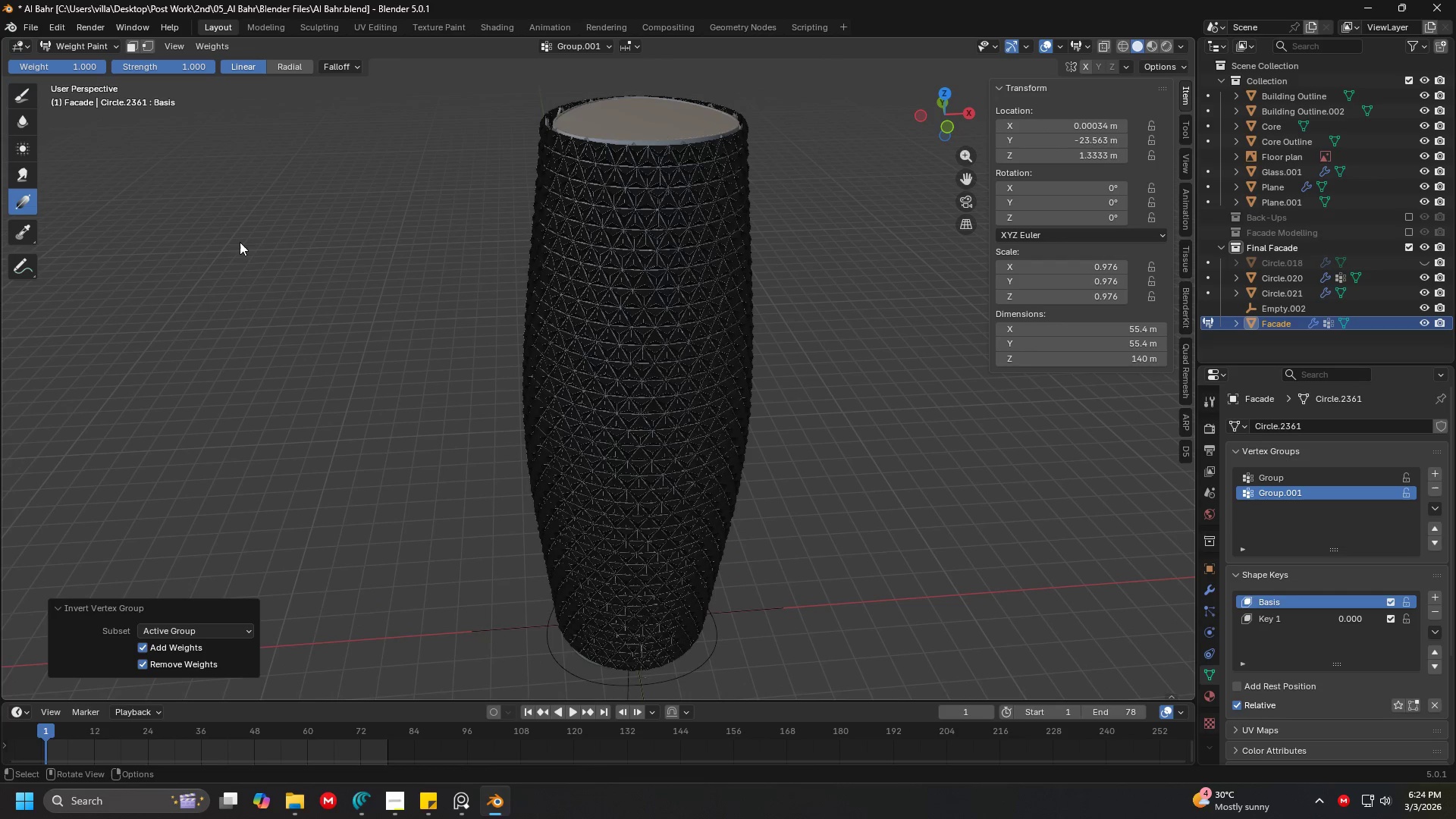 
left_click_drag(start_coordinate=[620, 279], to_coordinate=[613, 513])
 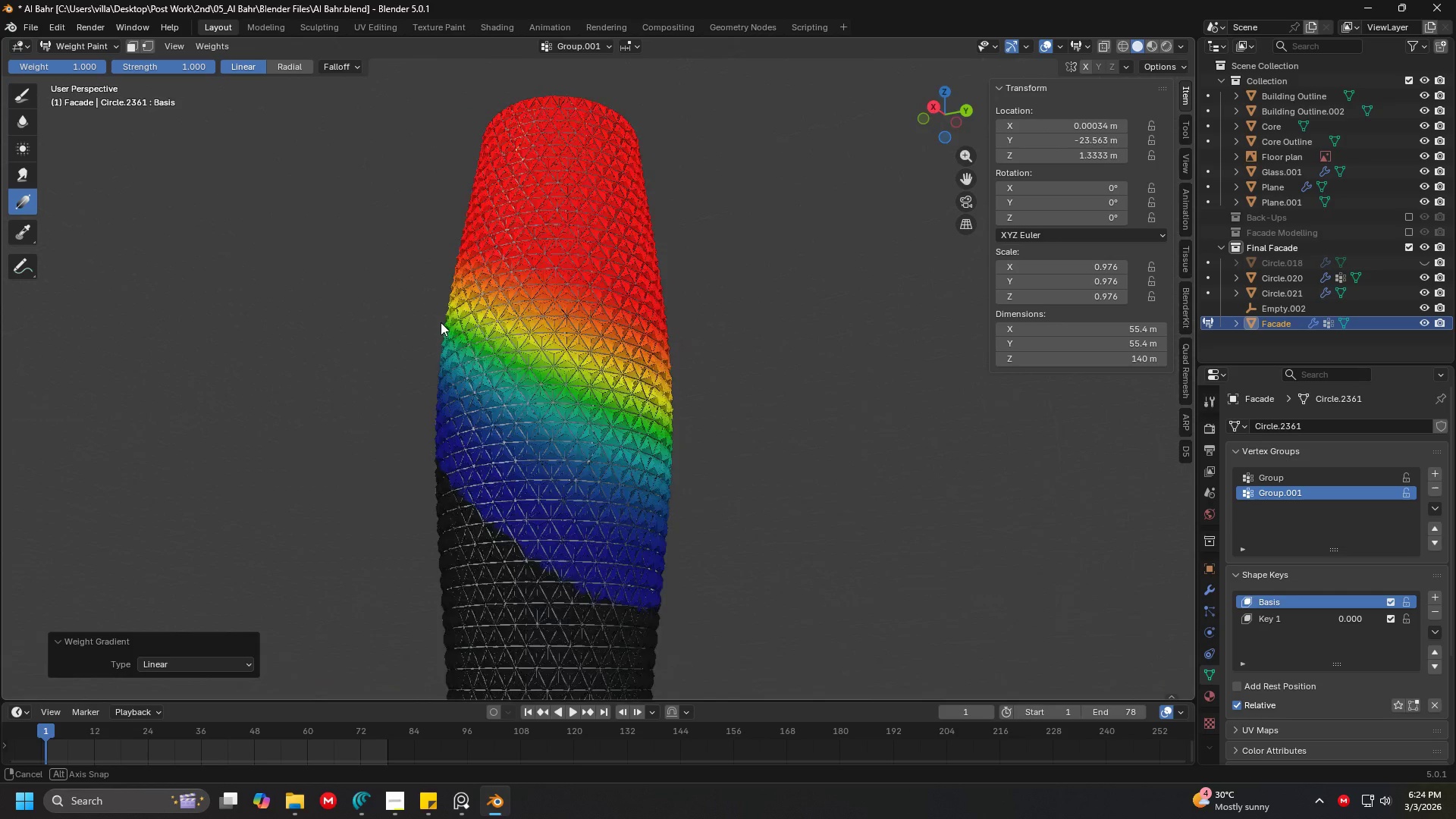 
key(Tab)
 